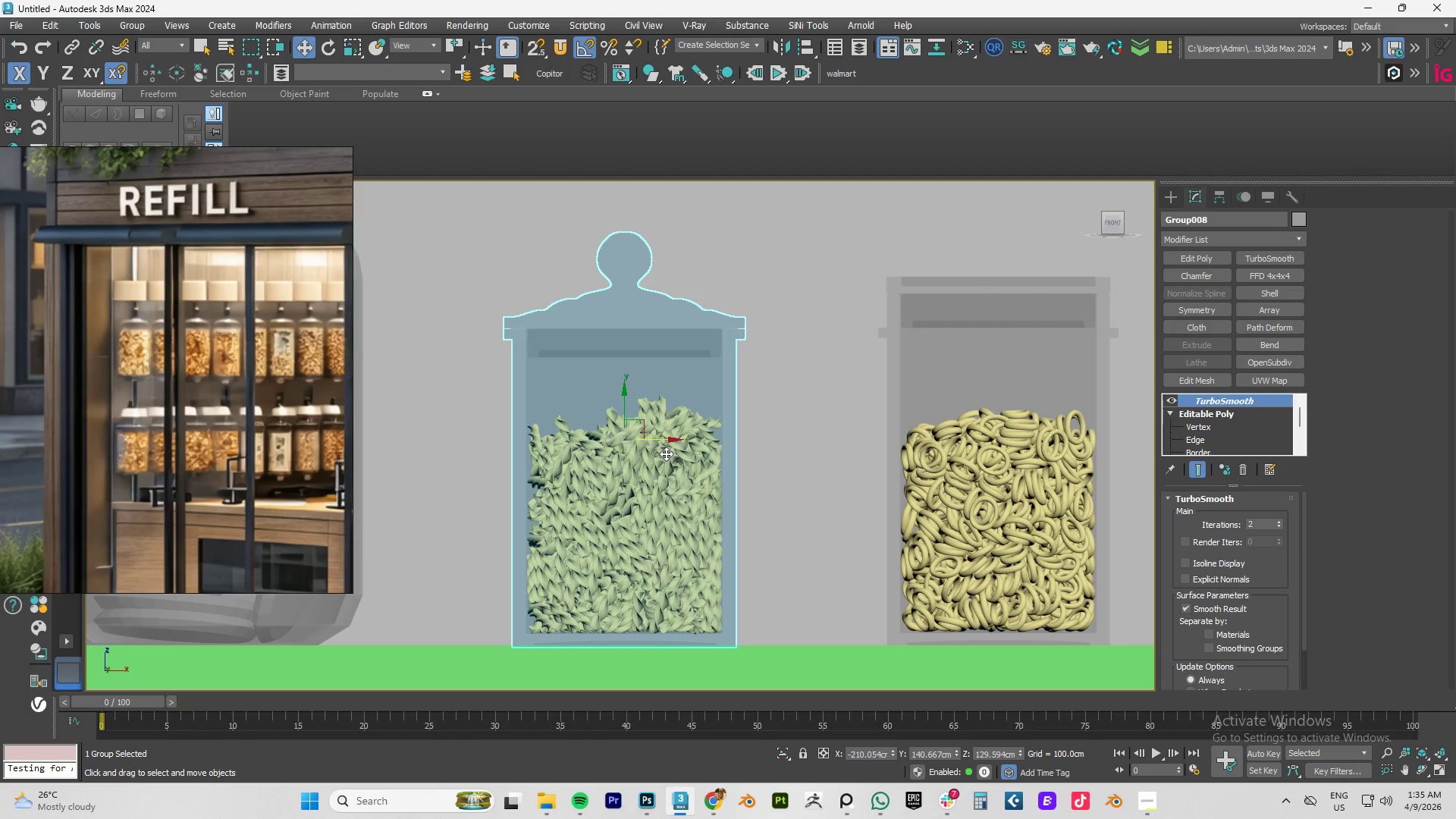 
key(F4)
 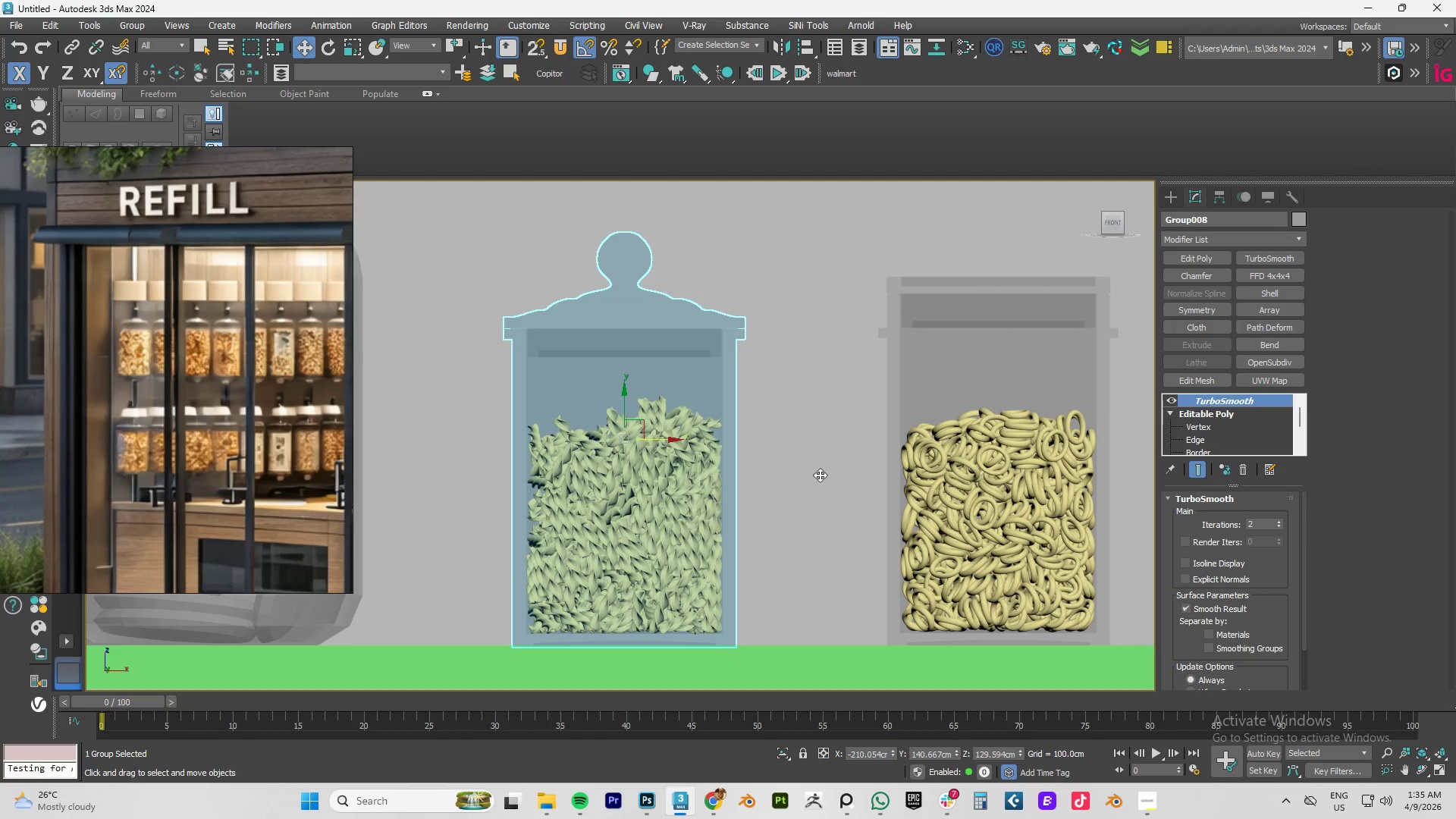 
key(F3)
 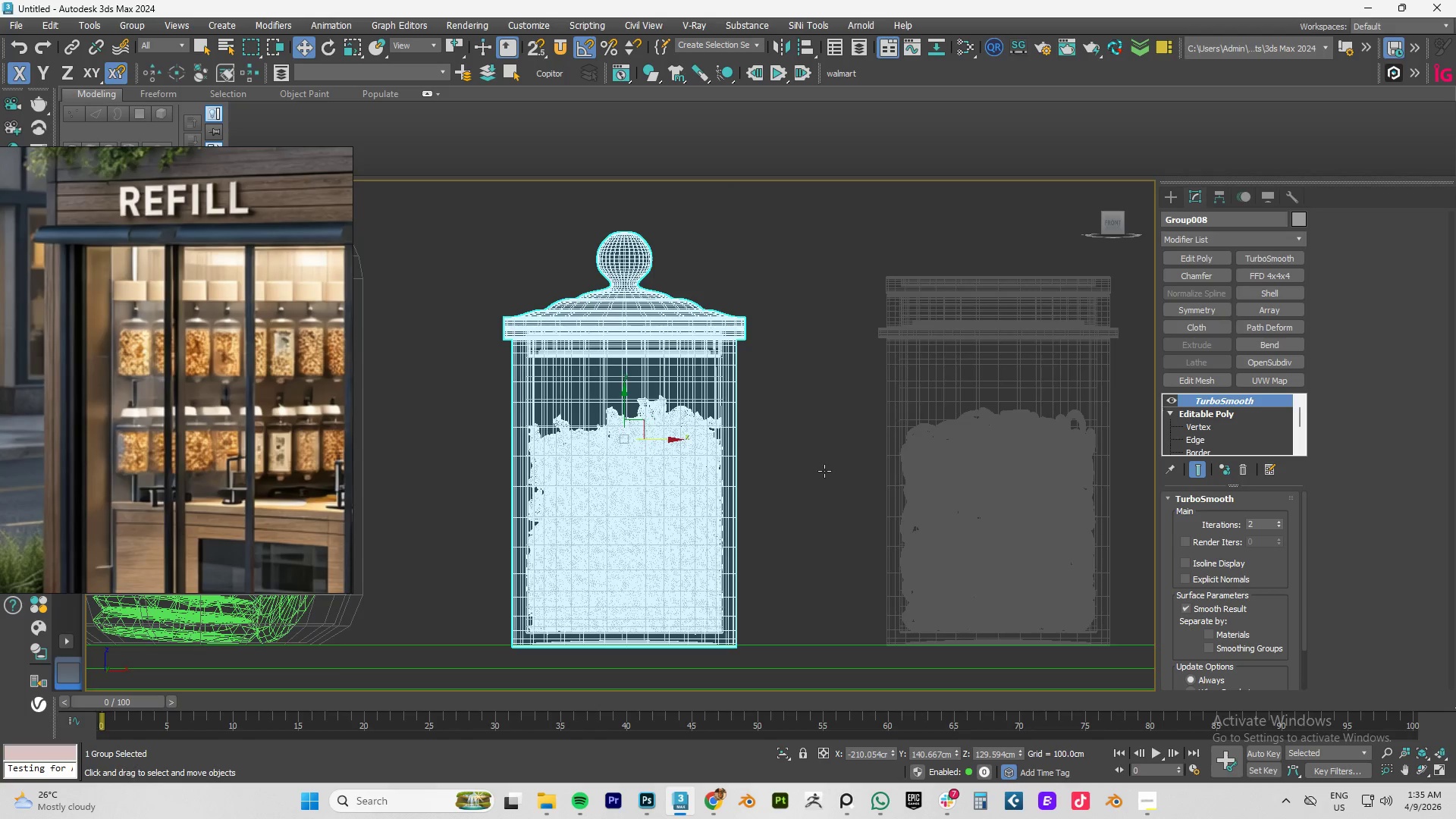 
key(F3)
 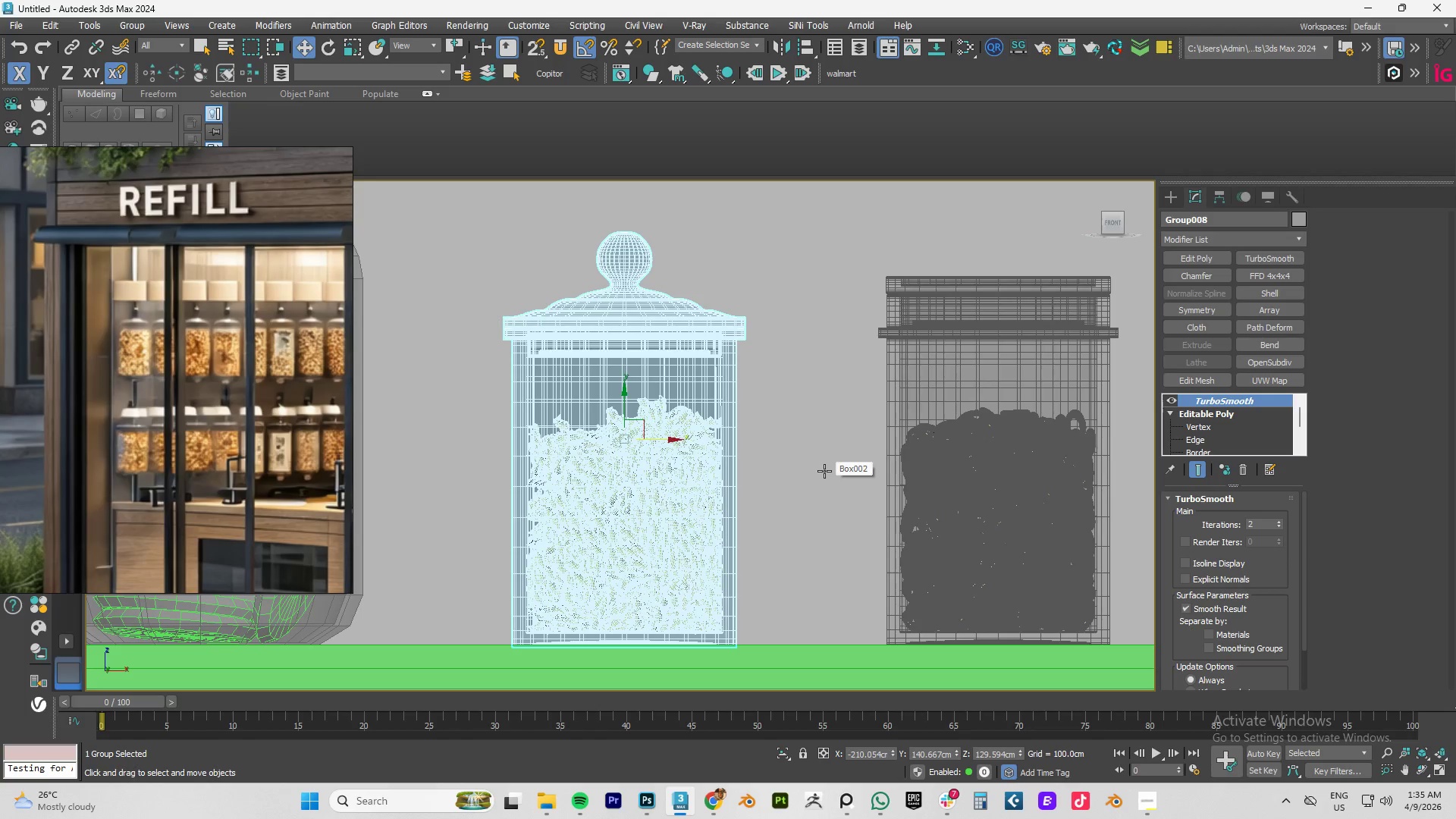 
key(F4)
 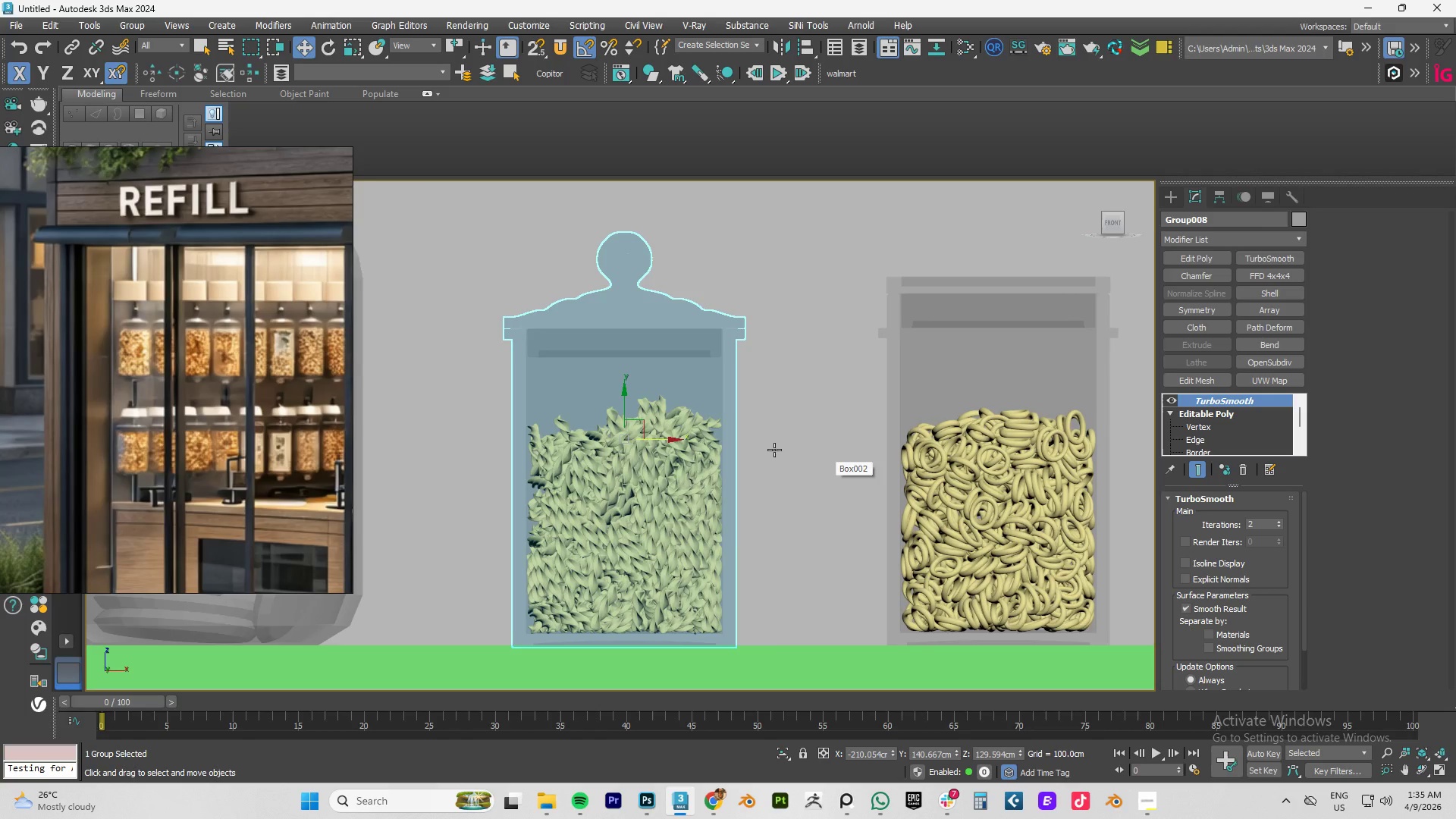 
scroll: coordinate [912, 441], scroll_direction: down, amount: 6.0
 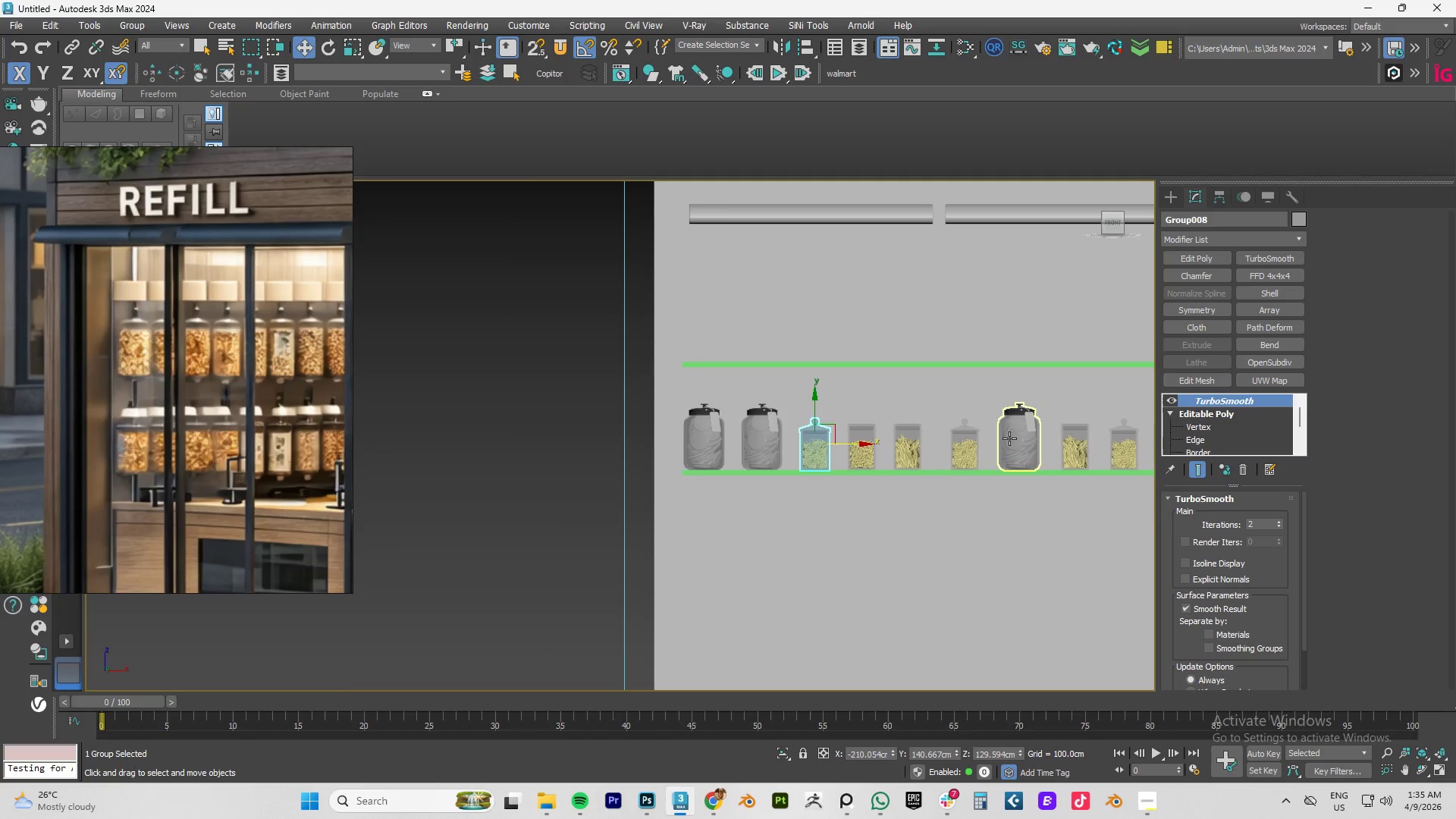 
hold_key(key=AltLeft, duration=0.84)
 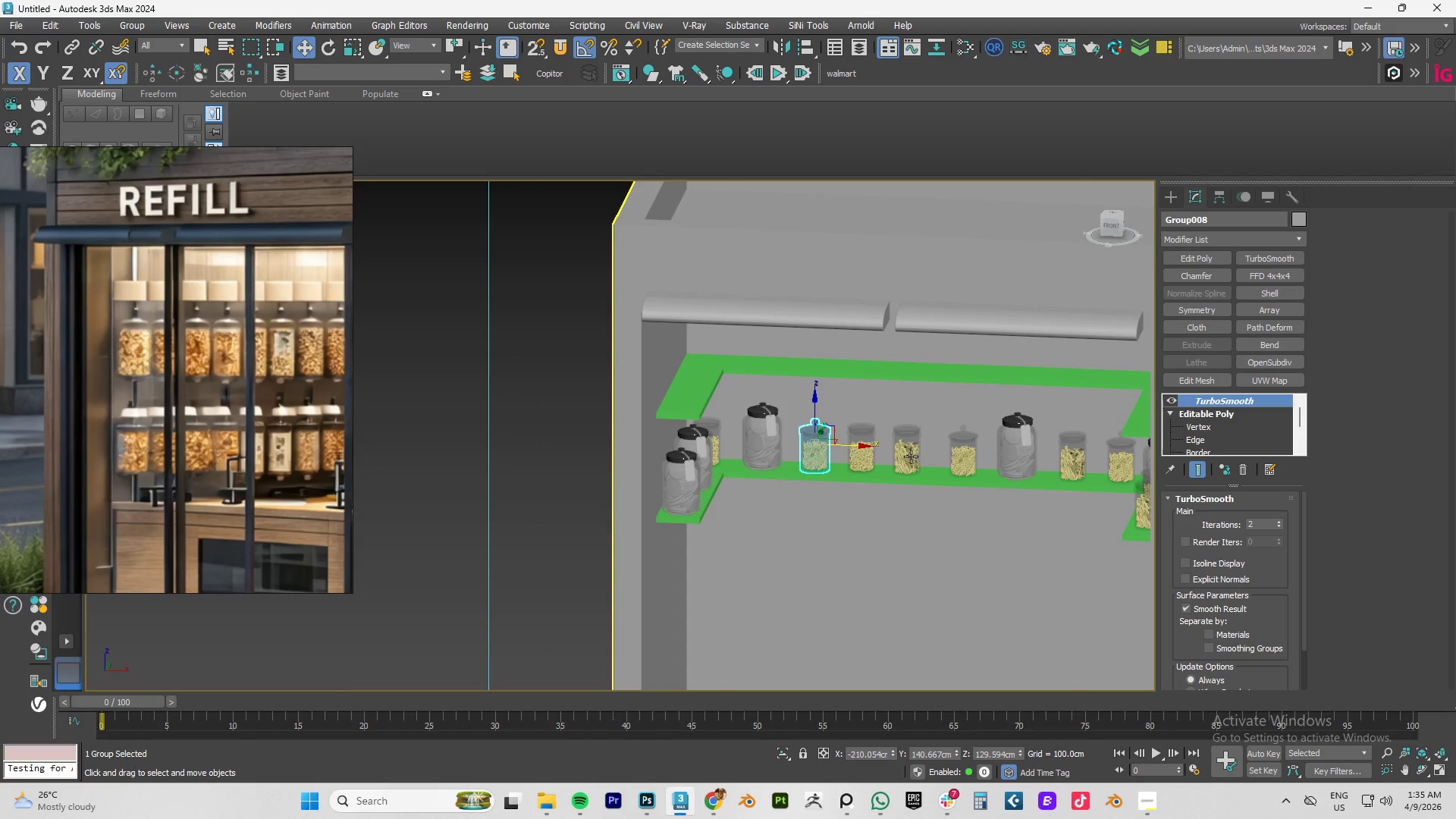 
left_click([911, 457])
 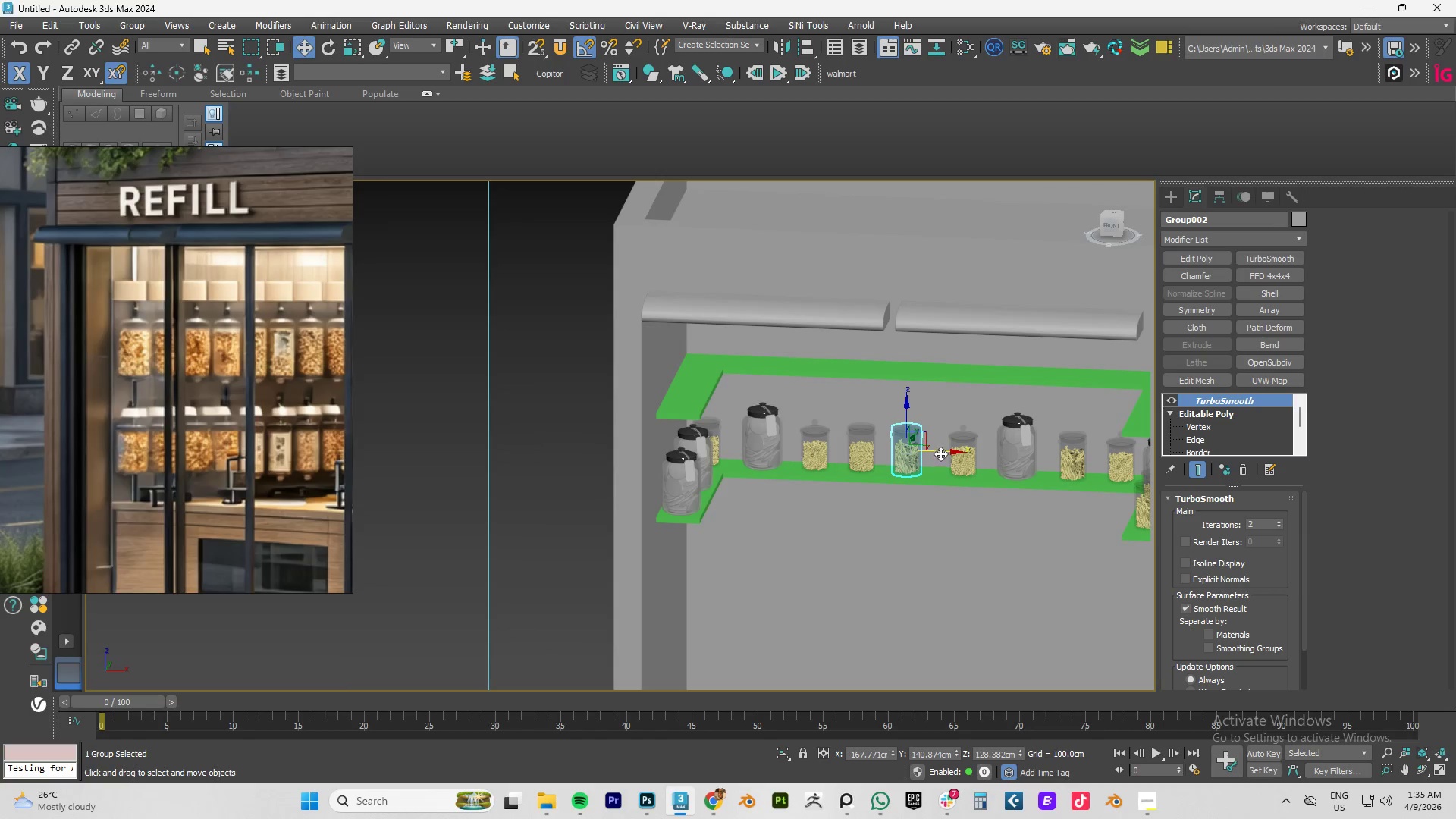 
left_click_drag(start_coordinate=[943, 452], to_coordinate=[950, 452])
 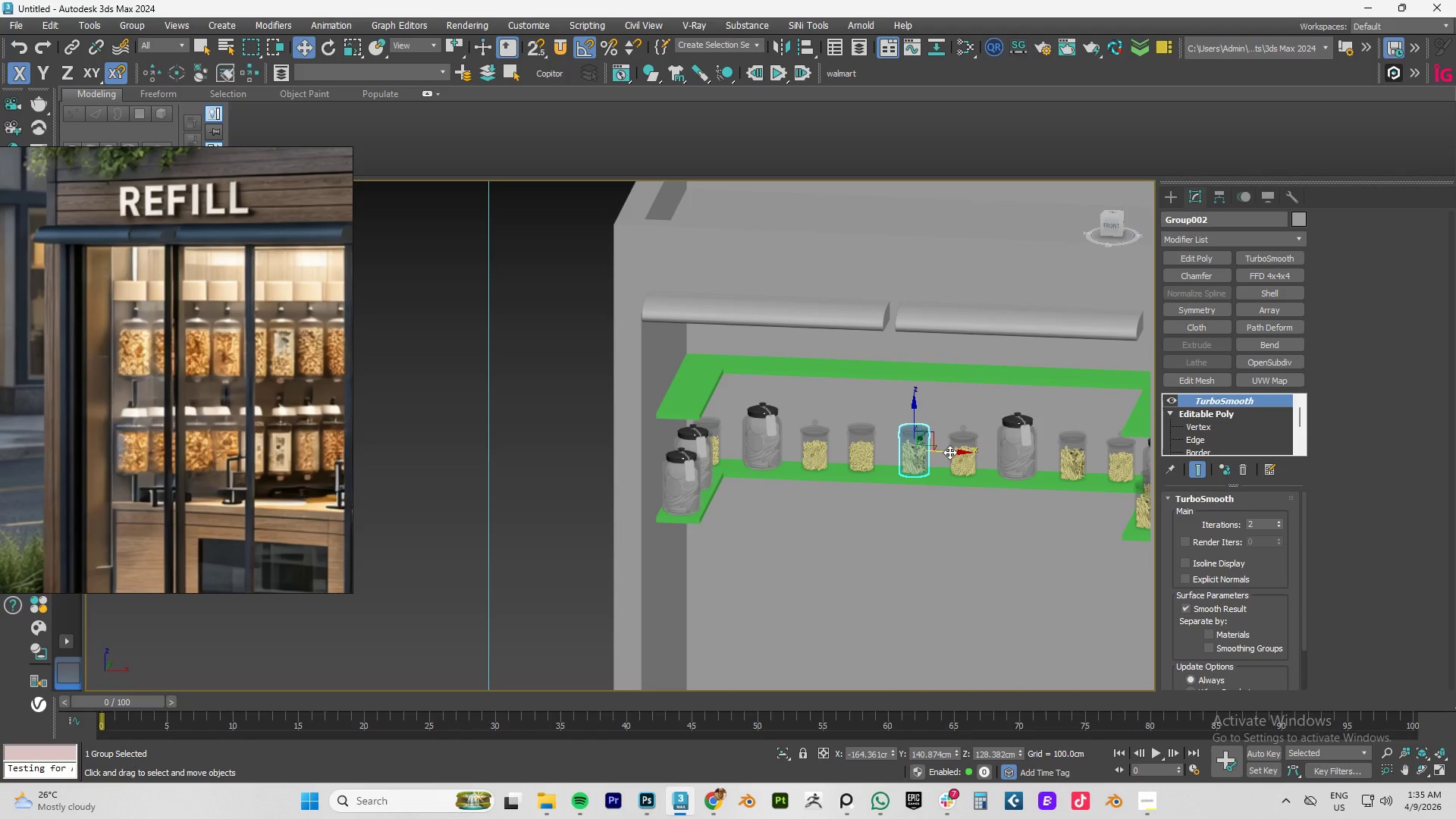 
type(fz)
 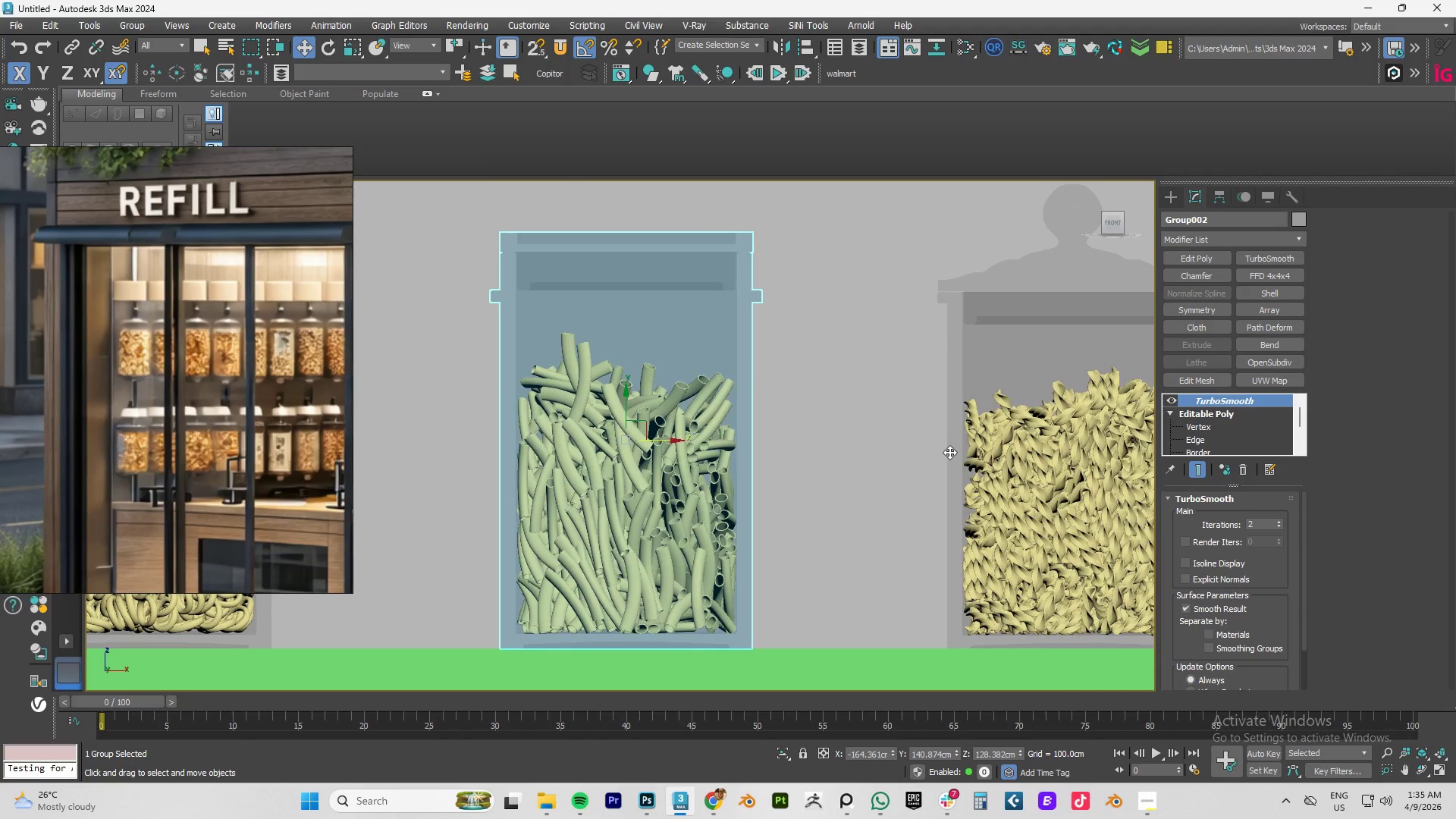 
scroll: coordinate [965, 444], scroll_direction: down, amount: 10.0
 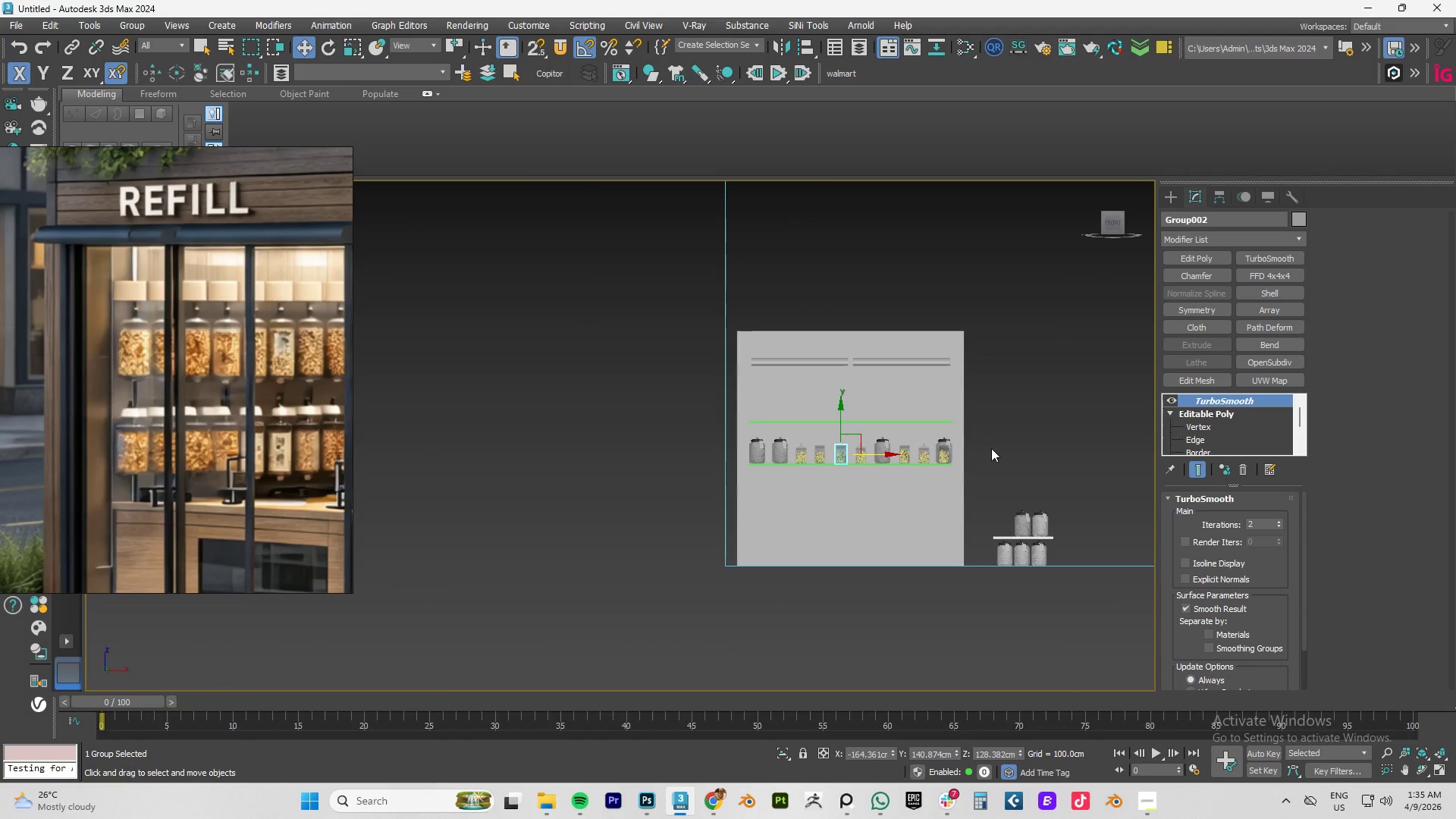 
left_click_drag(start_coordinate=[999, 445], to_coordinate=[714, 452])
 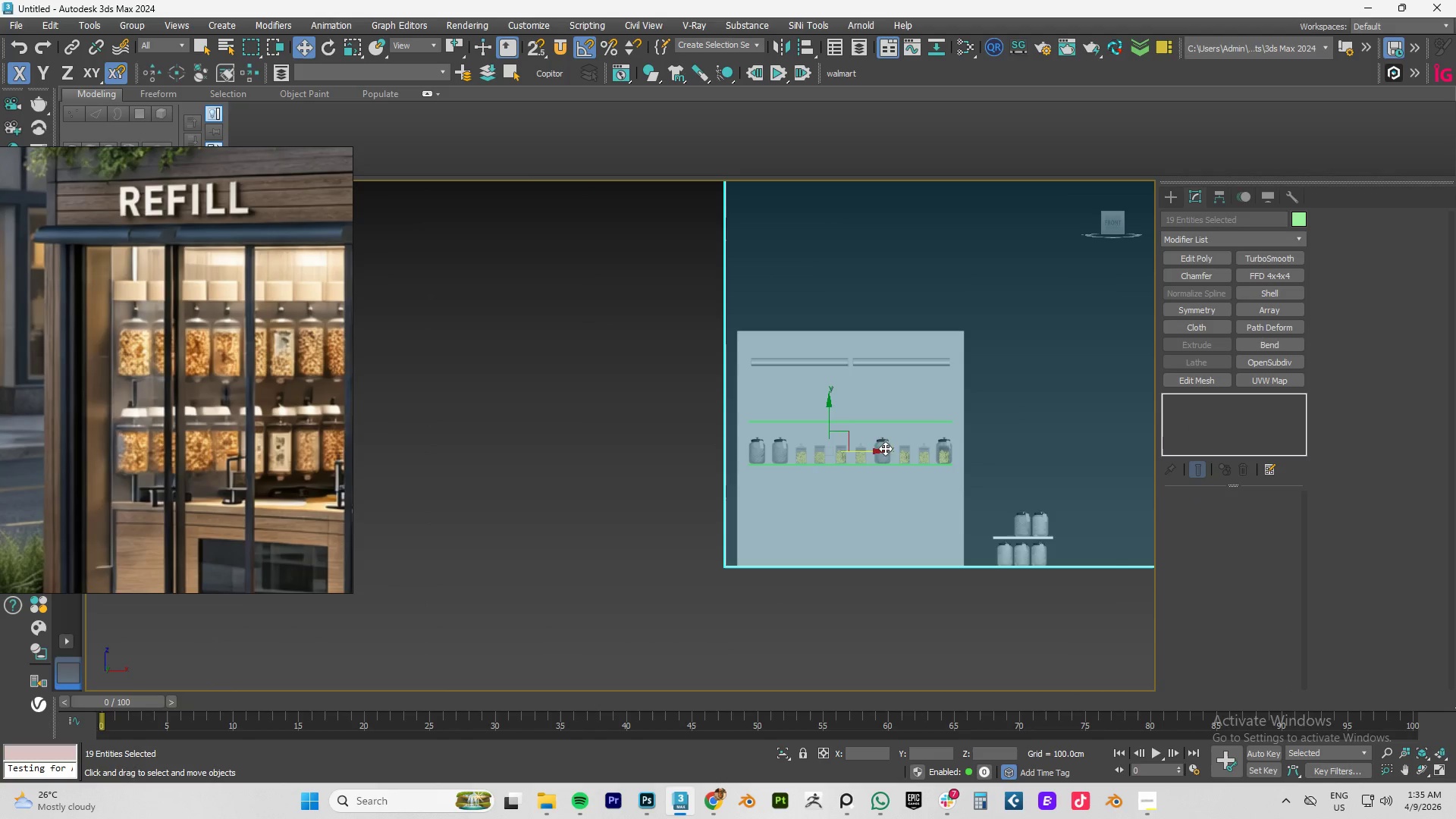 
hold_key(key=AltLeft, duration=1.5)
left_click([859, 509])
 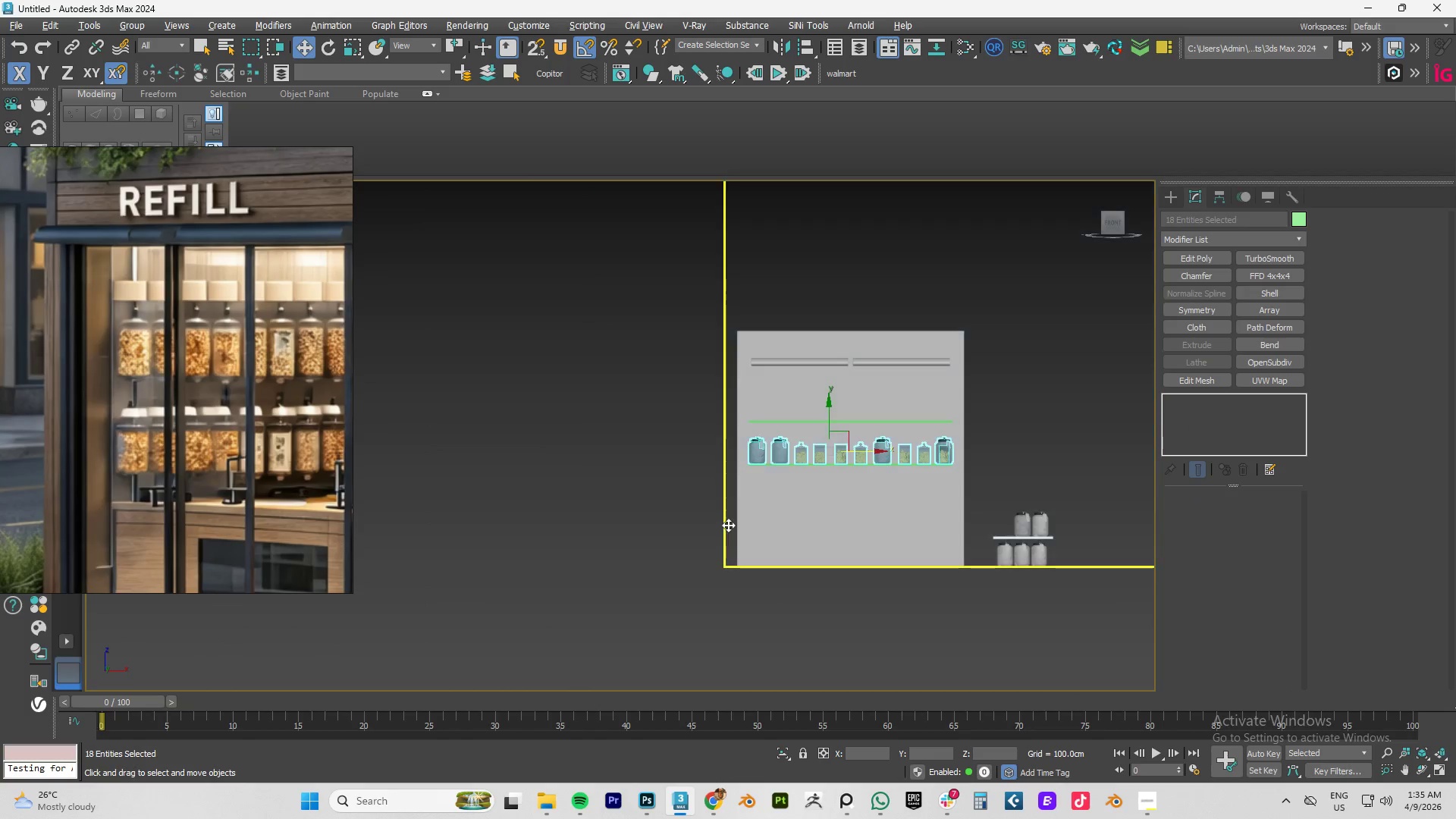 
left_click([726, 526])
 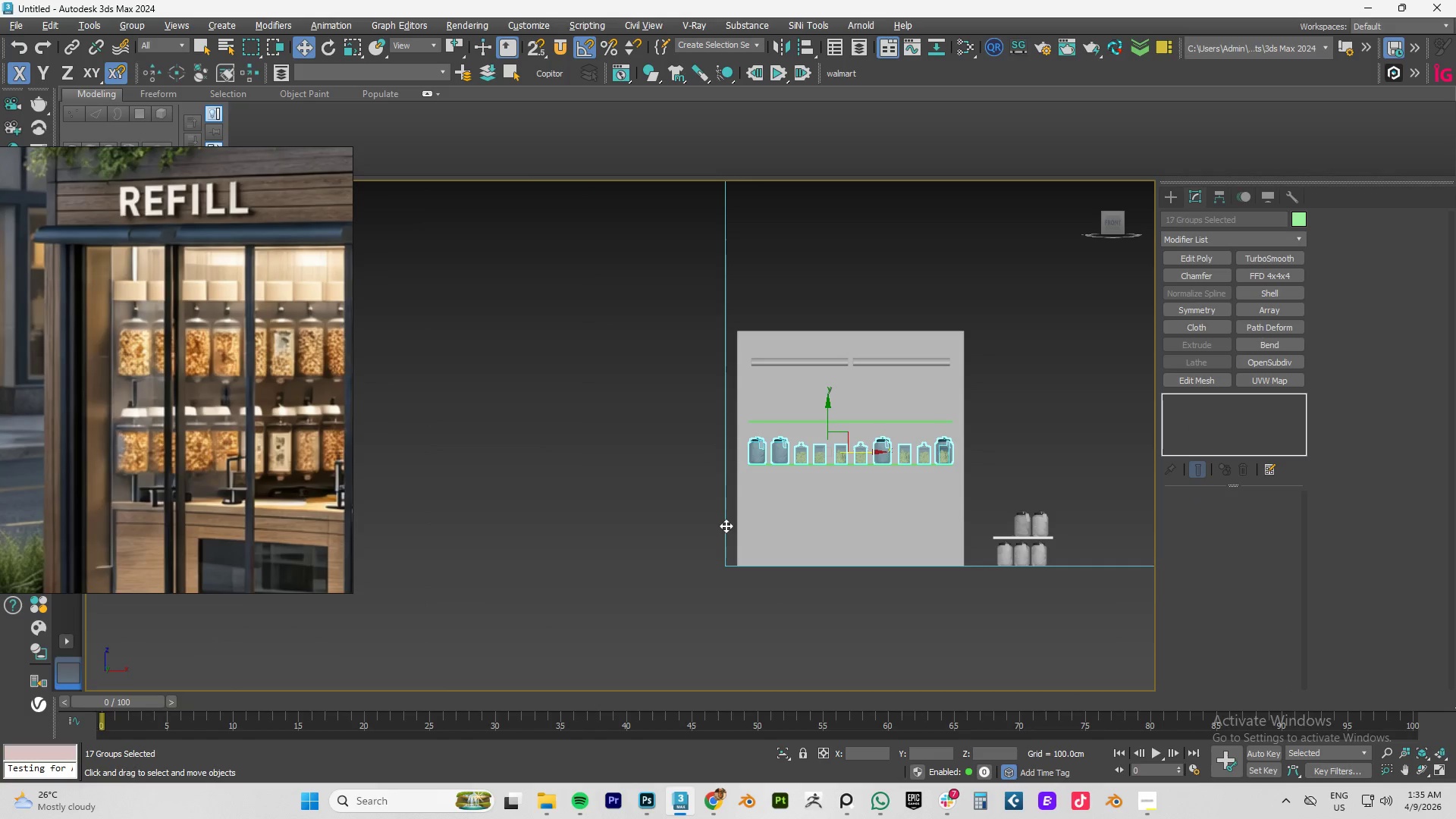 
key(Alt+AltLeft)
 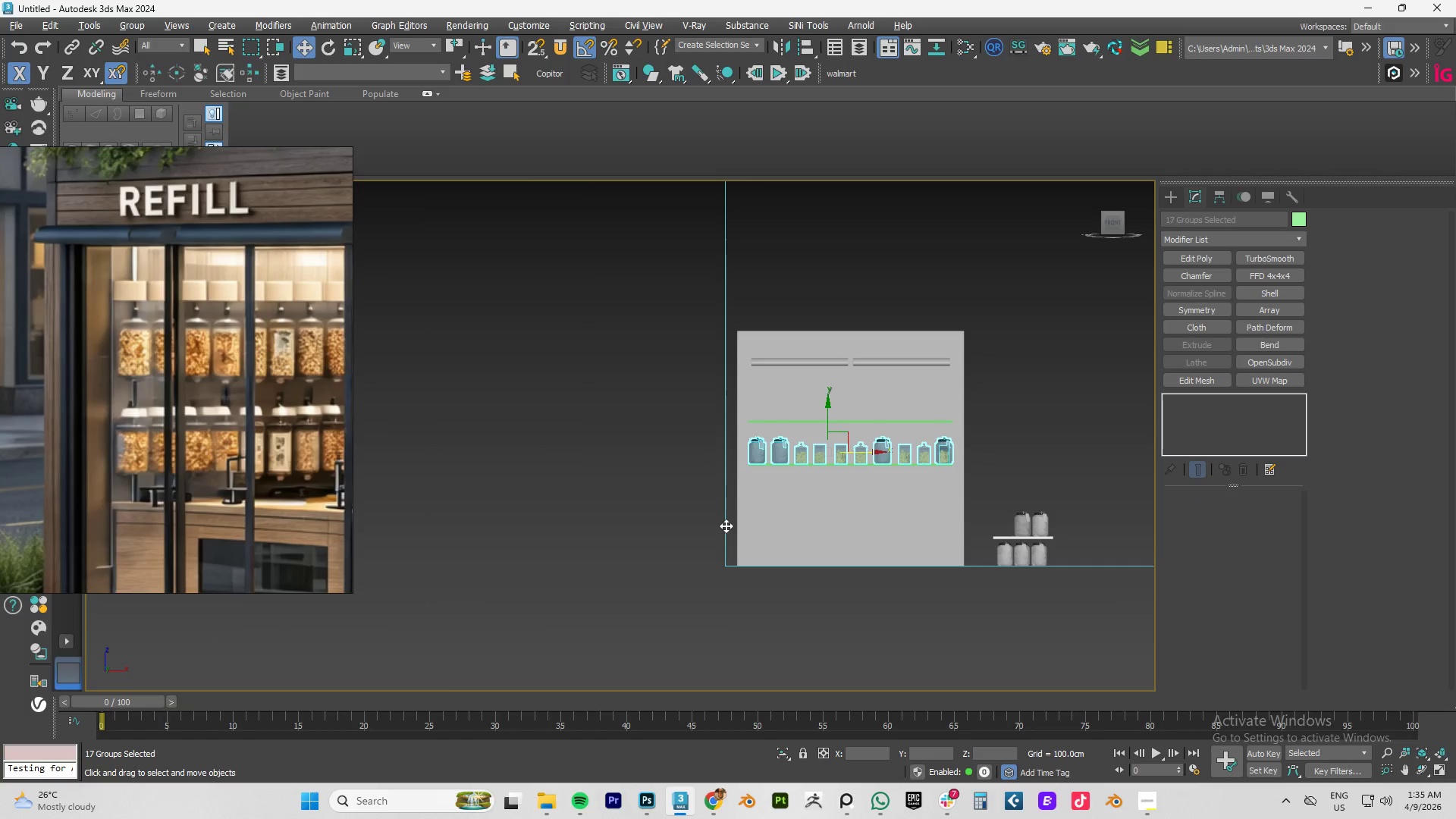 
key(Alt+AltLeft)
 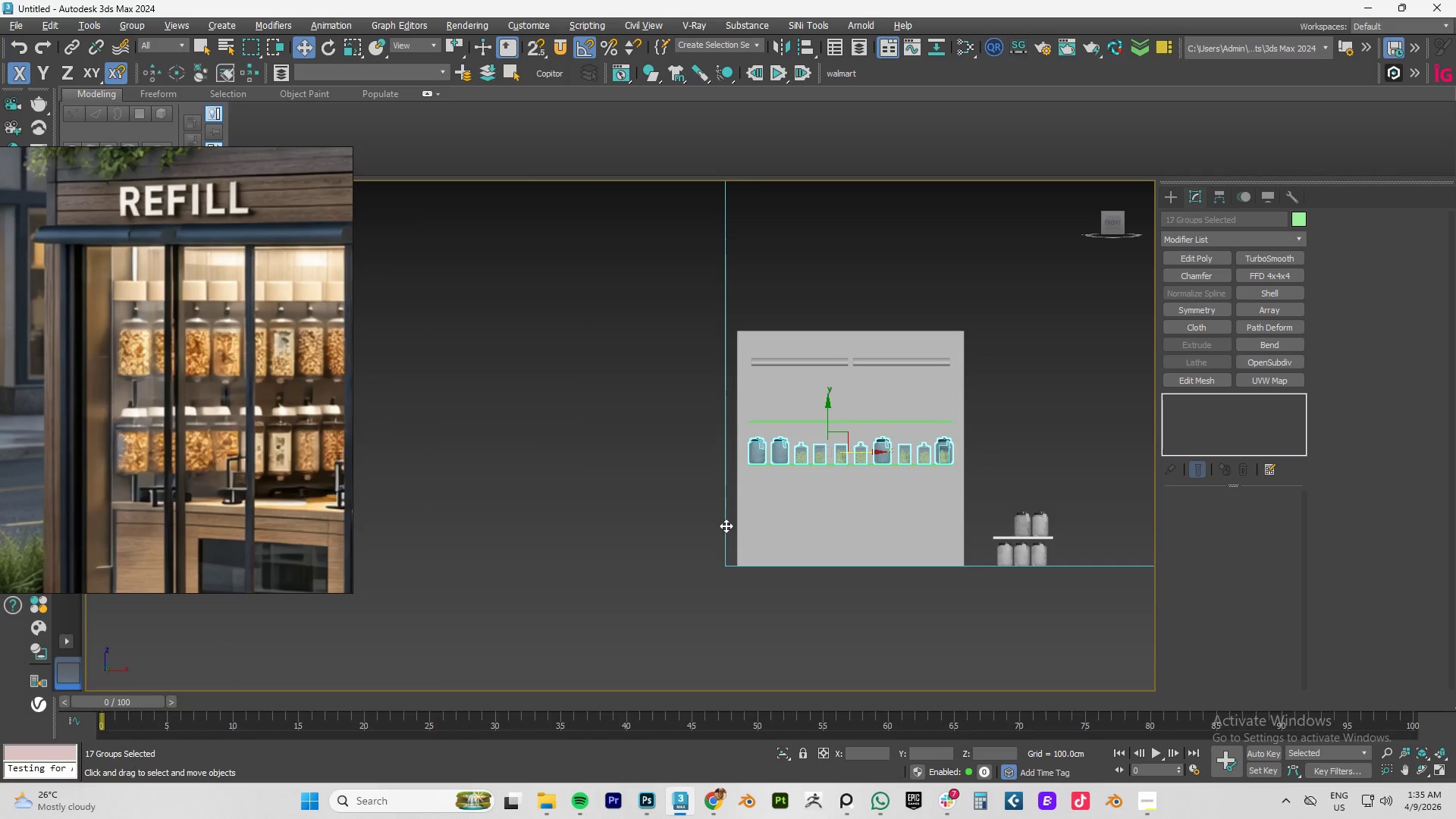 
key(Alt+AltLeft)
 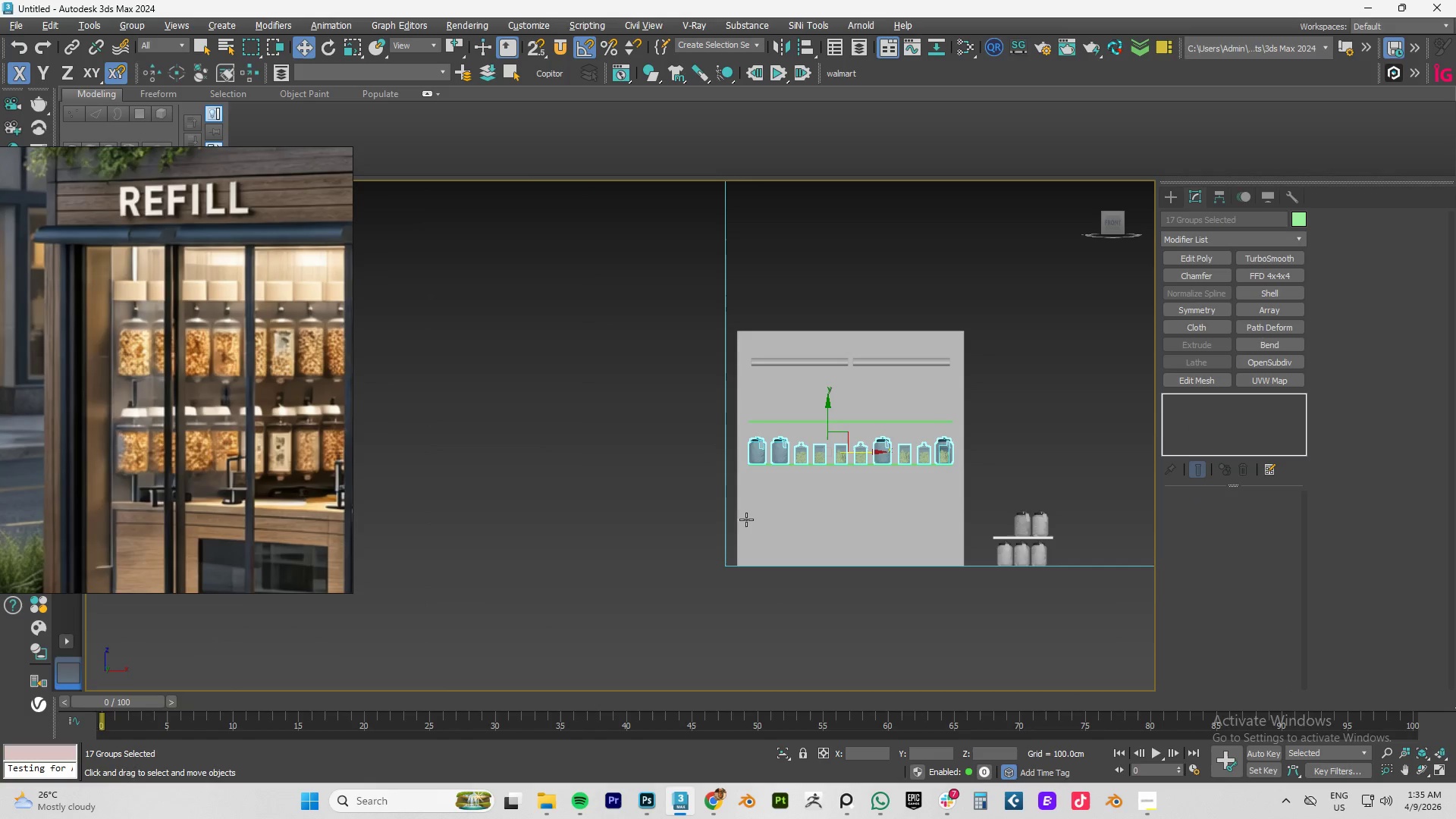 
key(Alt+AltLeft)
 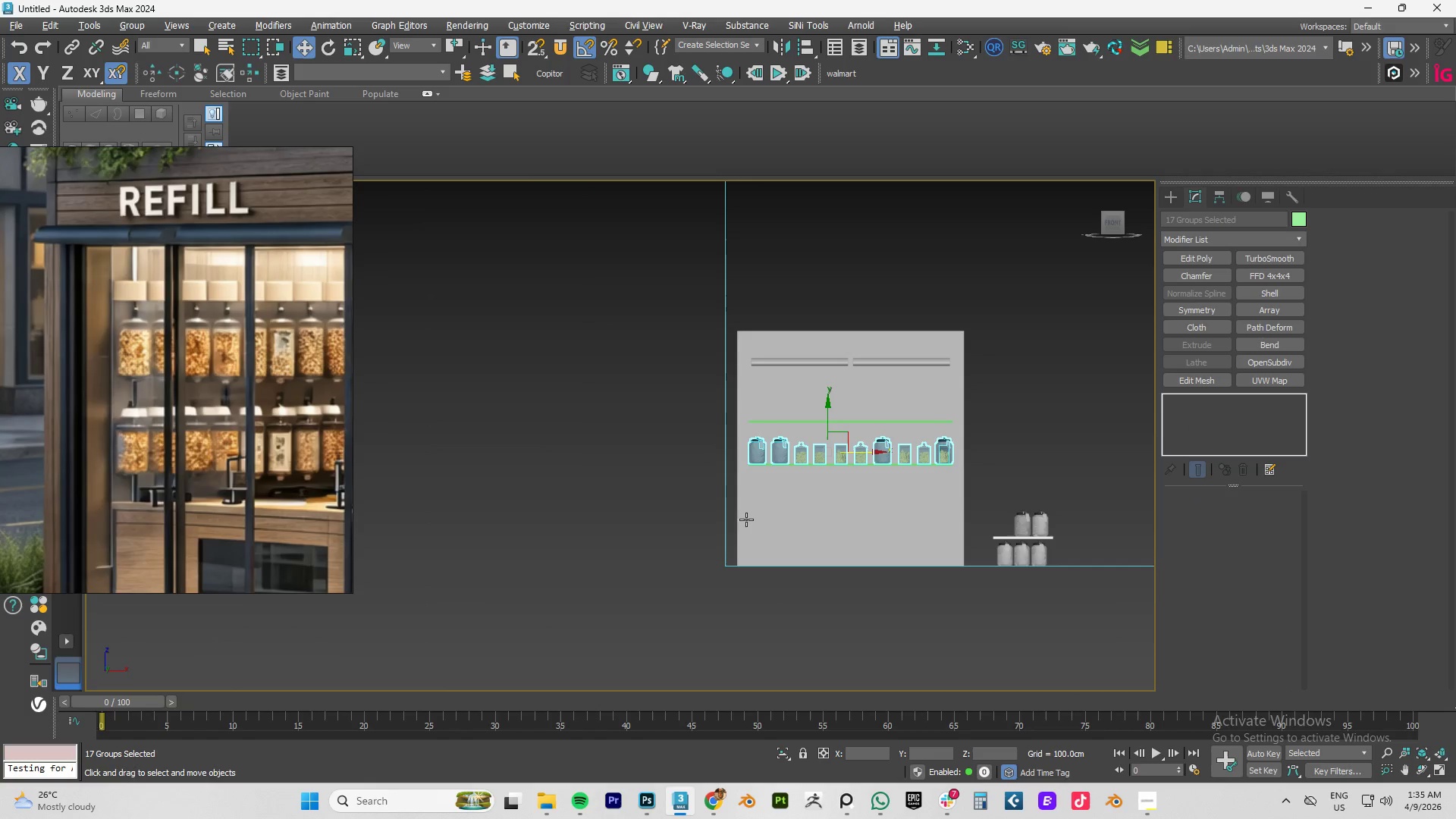 
key(Alt+AltLeft)
 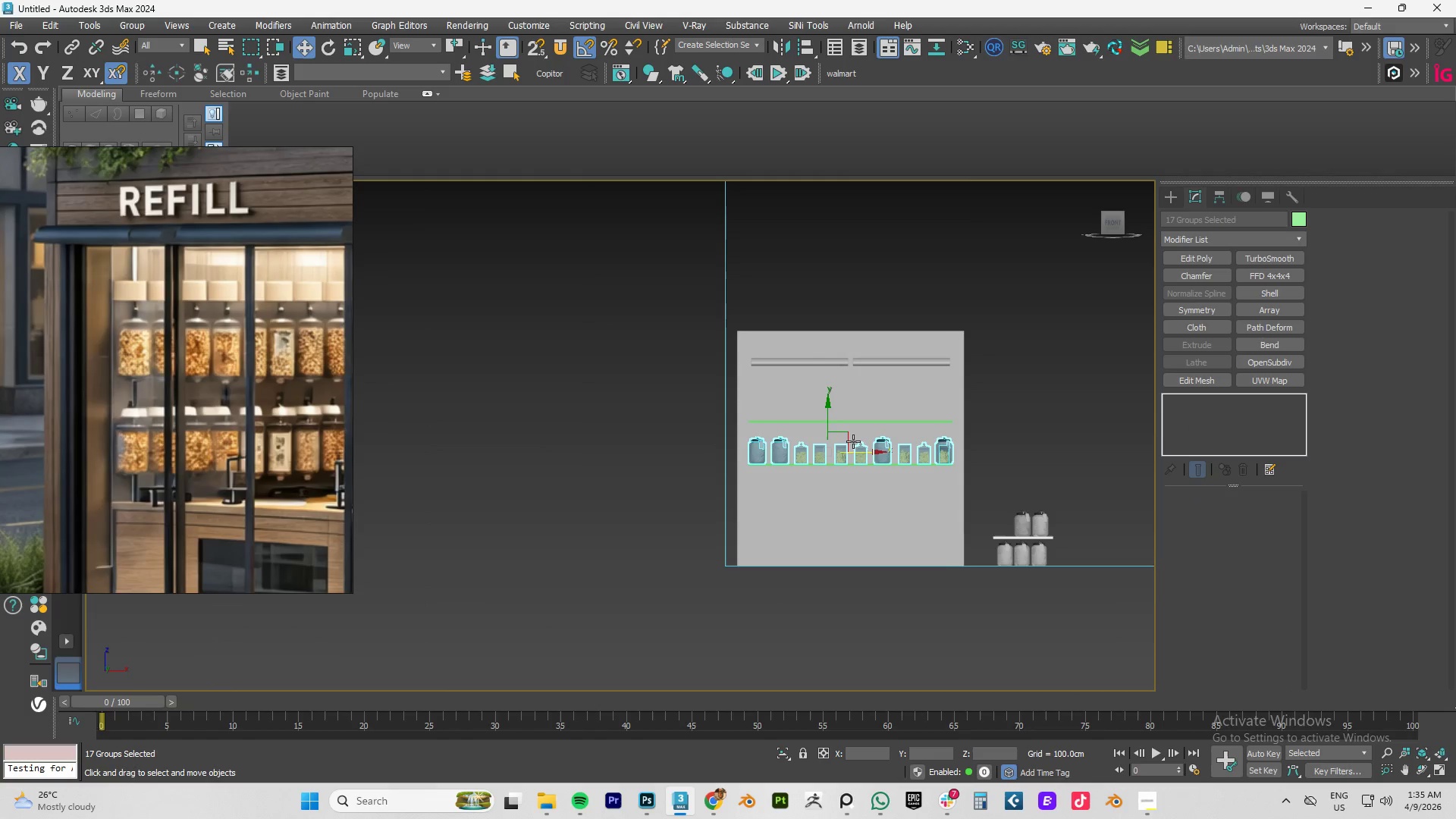 
hold_key(key=AltLeft, duration=1.5)
 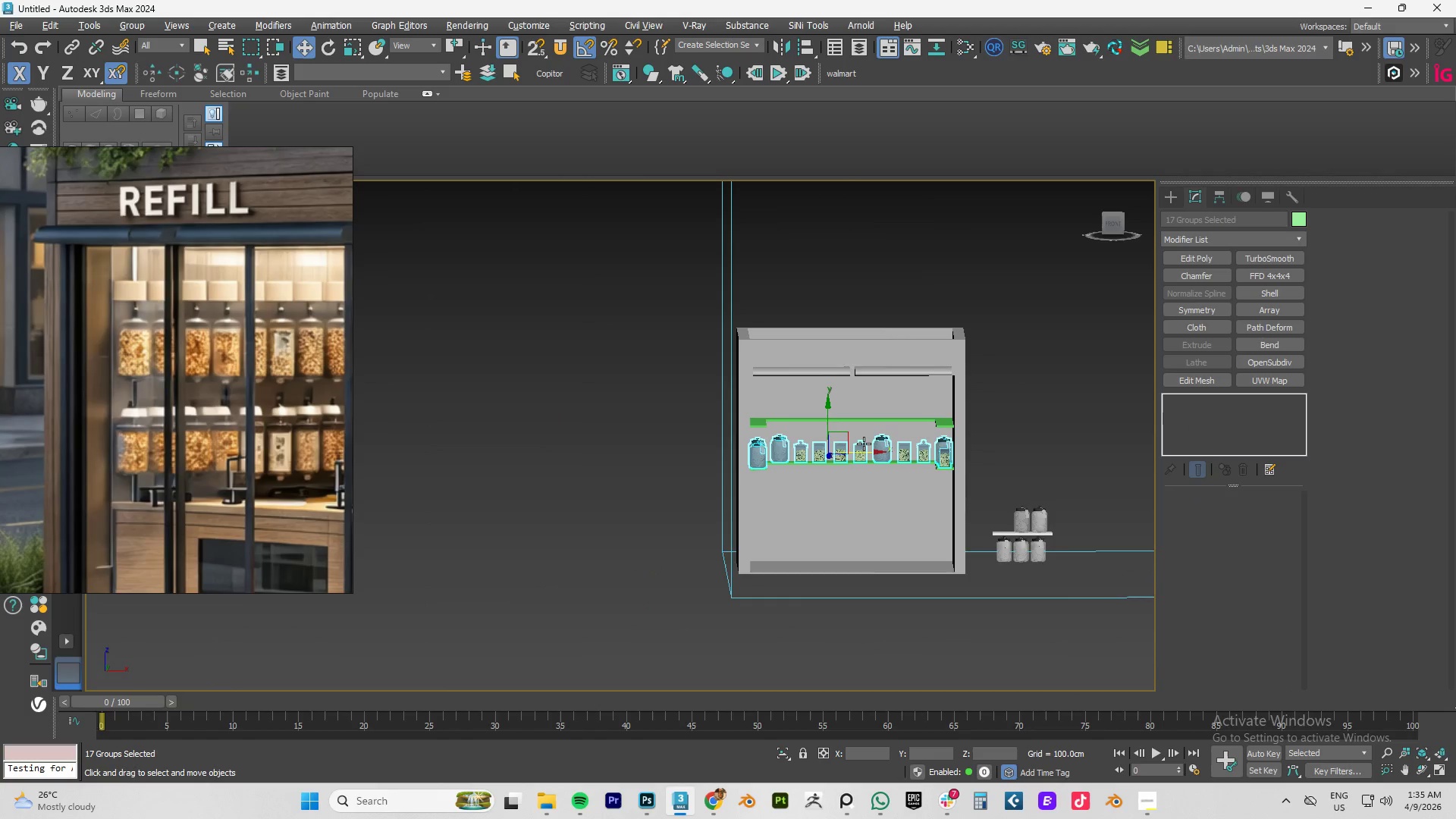 
key(Alt+AltLeft)
 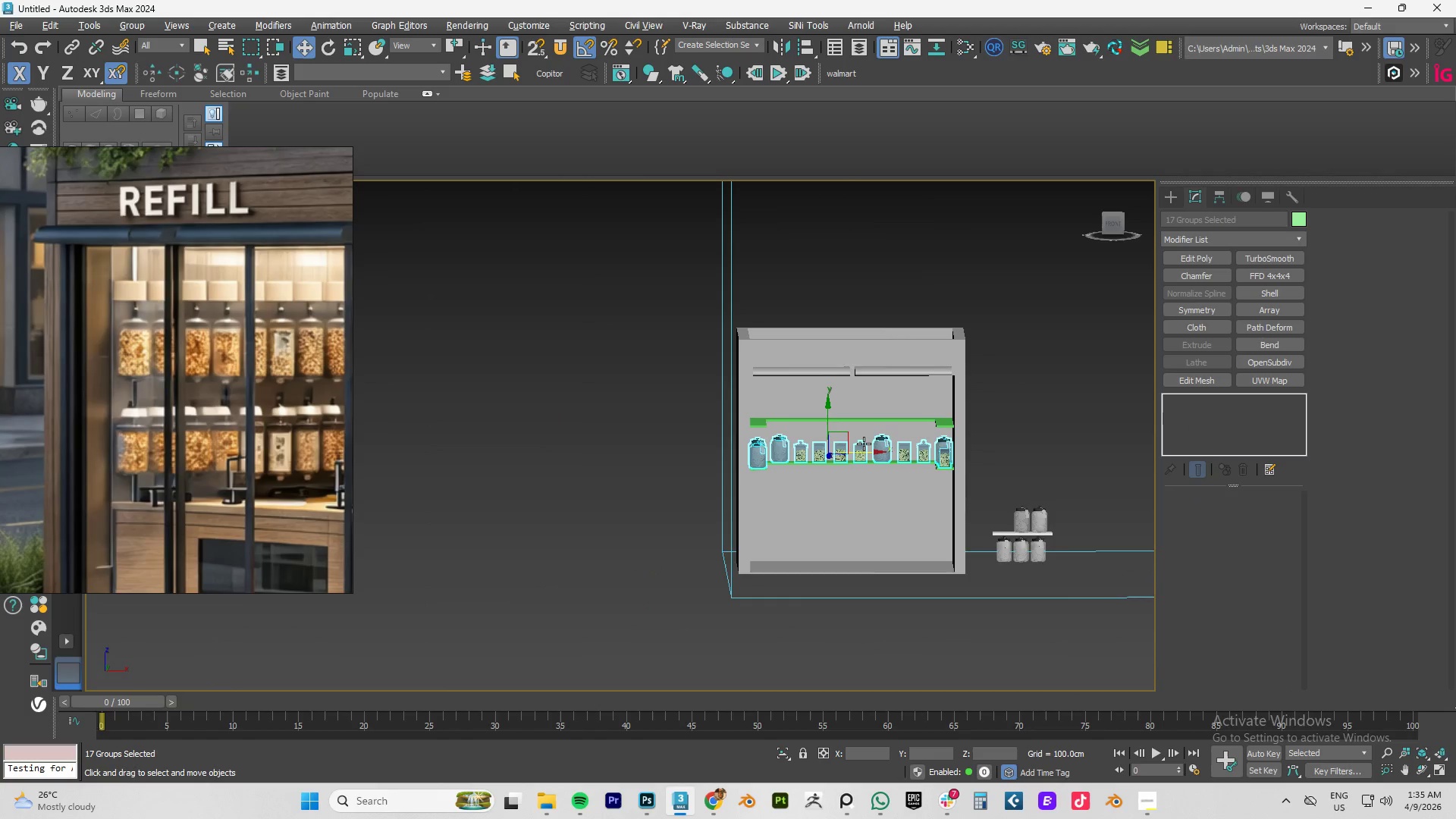 
key(Alt+AltLeft)
 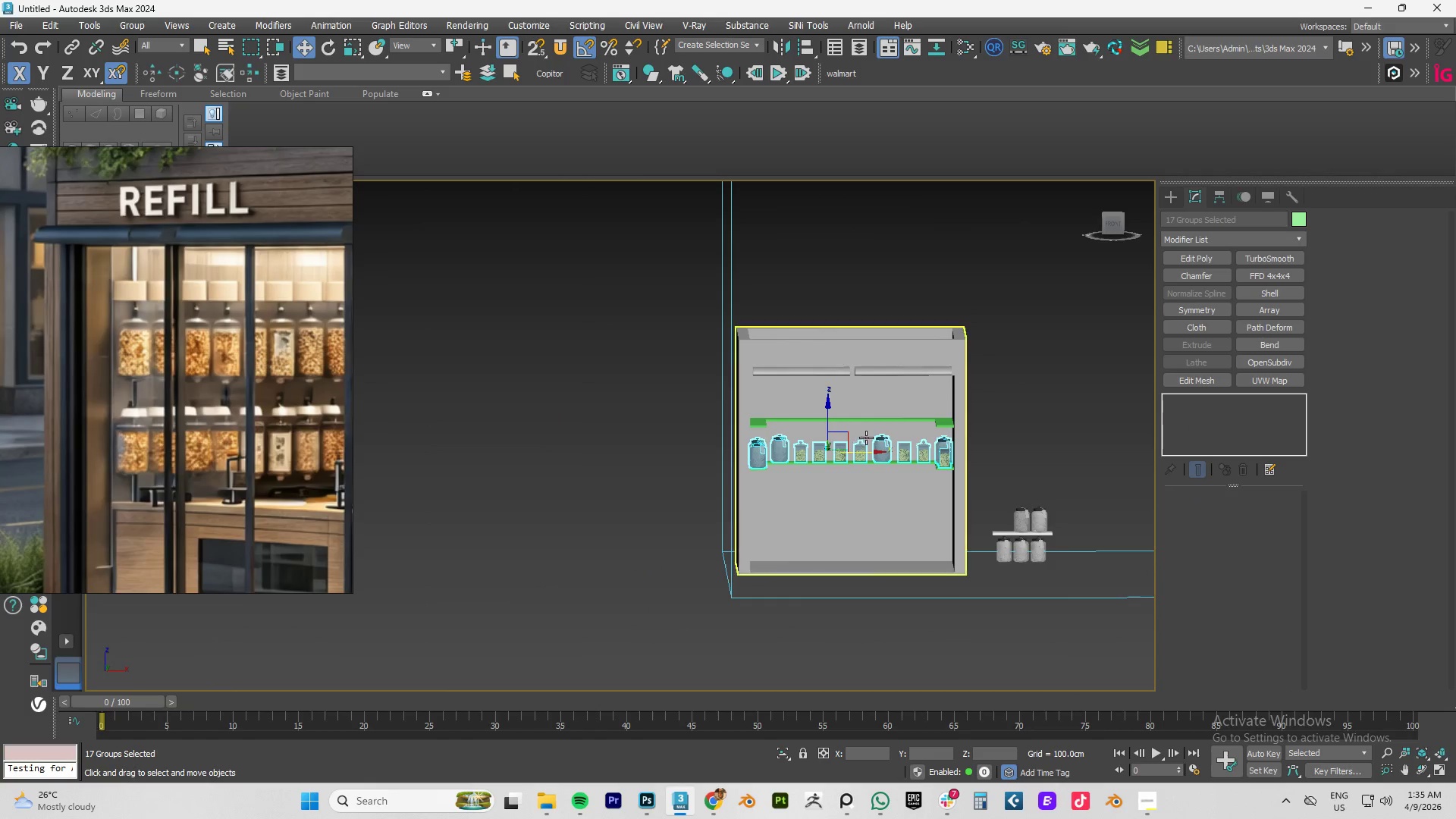 
hold_key(key=AltLeft, duration=0.83)
 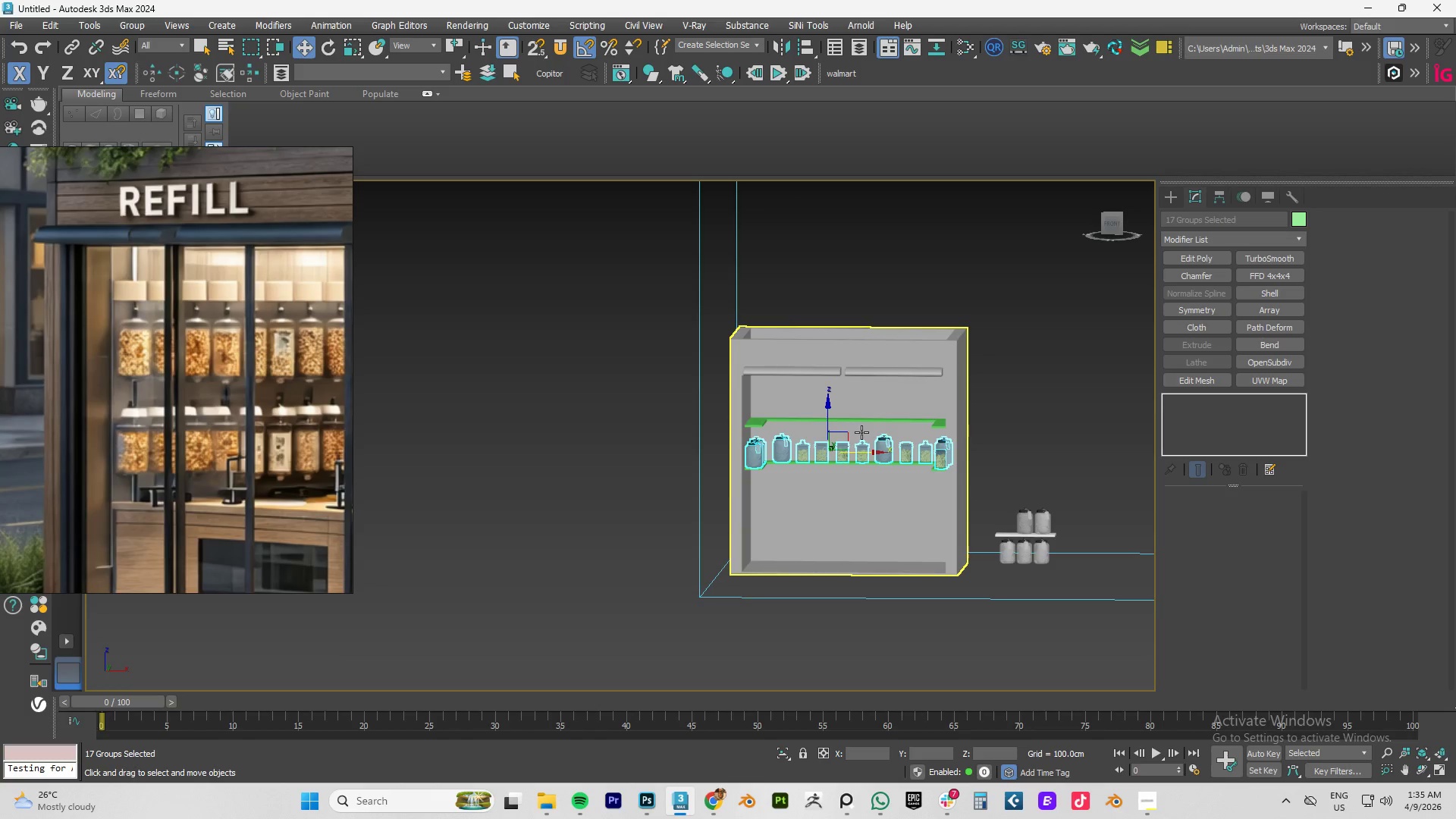 
type(fz)
 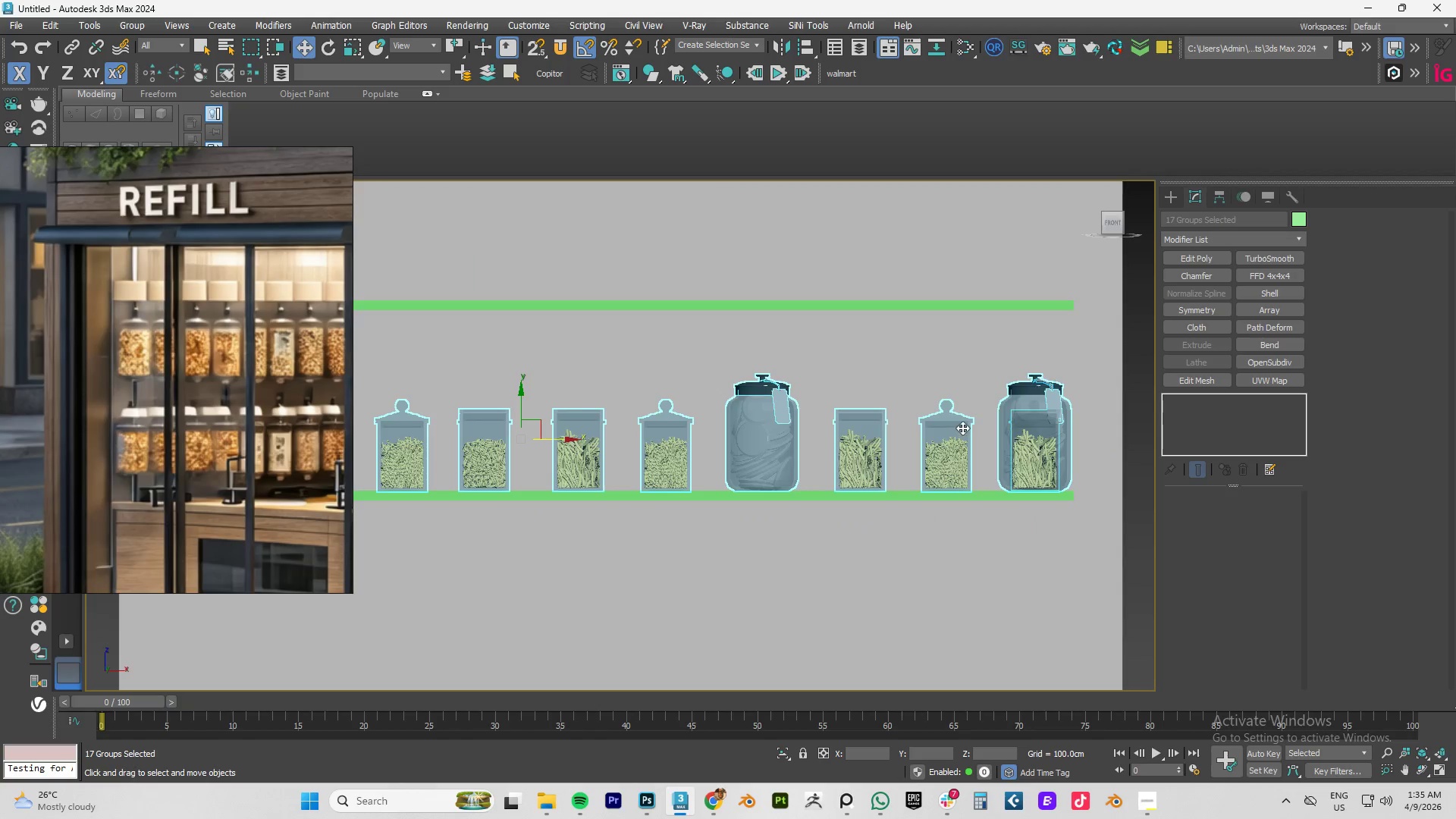 
scroll: coordinate [962, 428], scroll_direction: down, amount: 3.0
 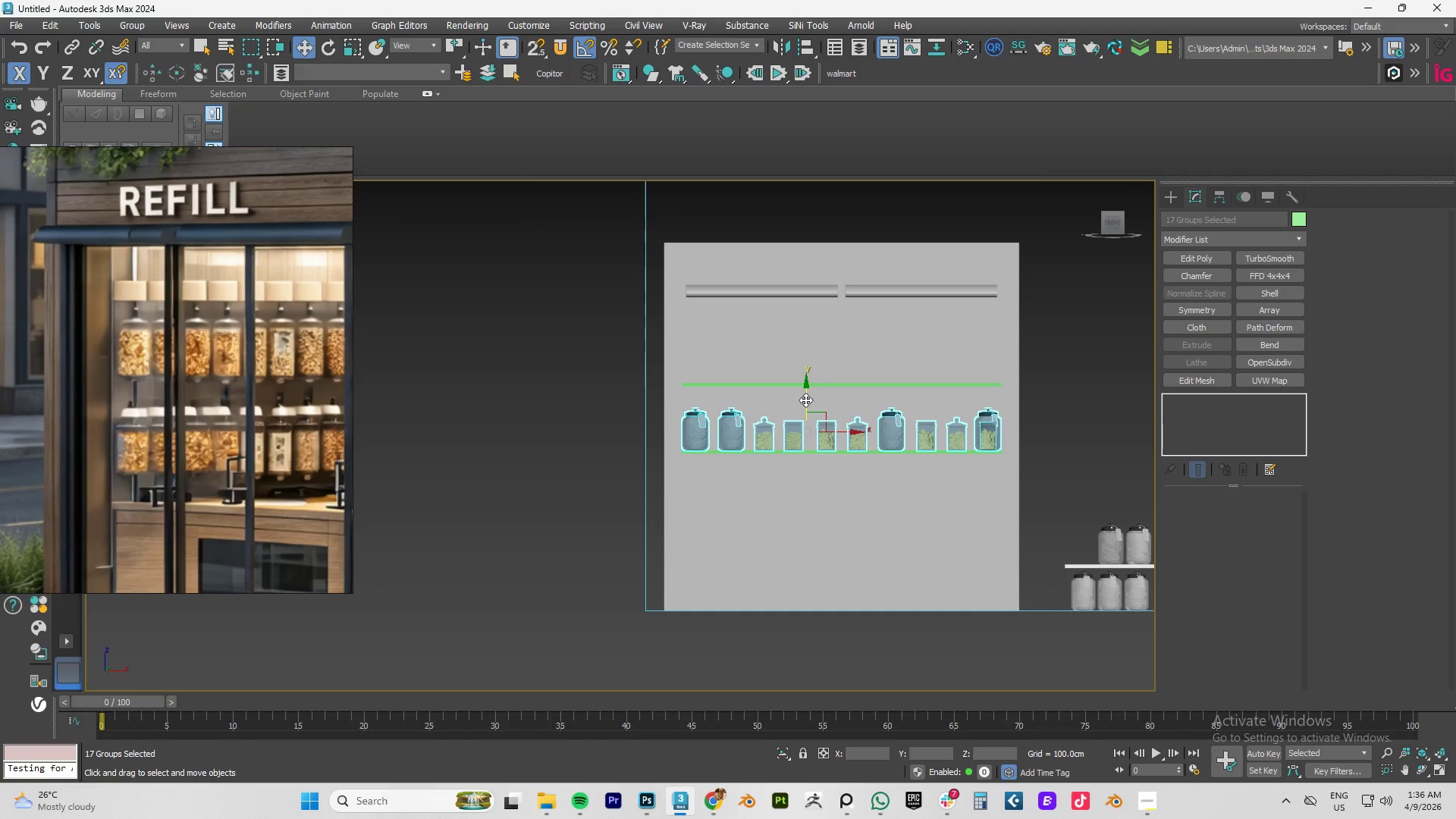 
hold_key(key=ShiftLeft, duration=1.5)
left_click_drag(start_coordinate=[805, 400], to_coordinate=[822, 315])
 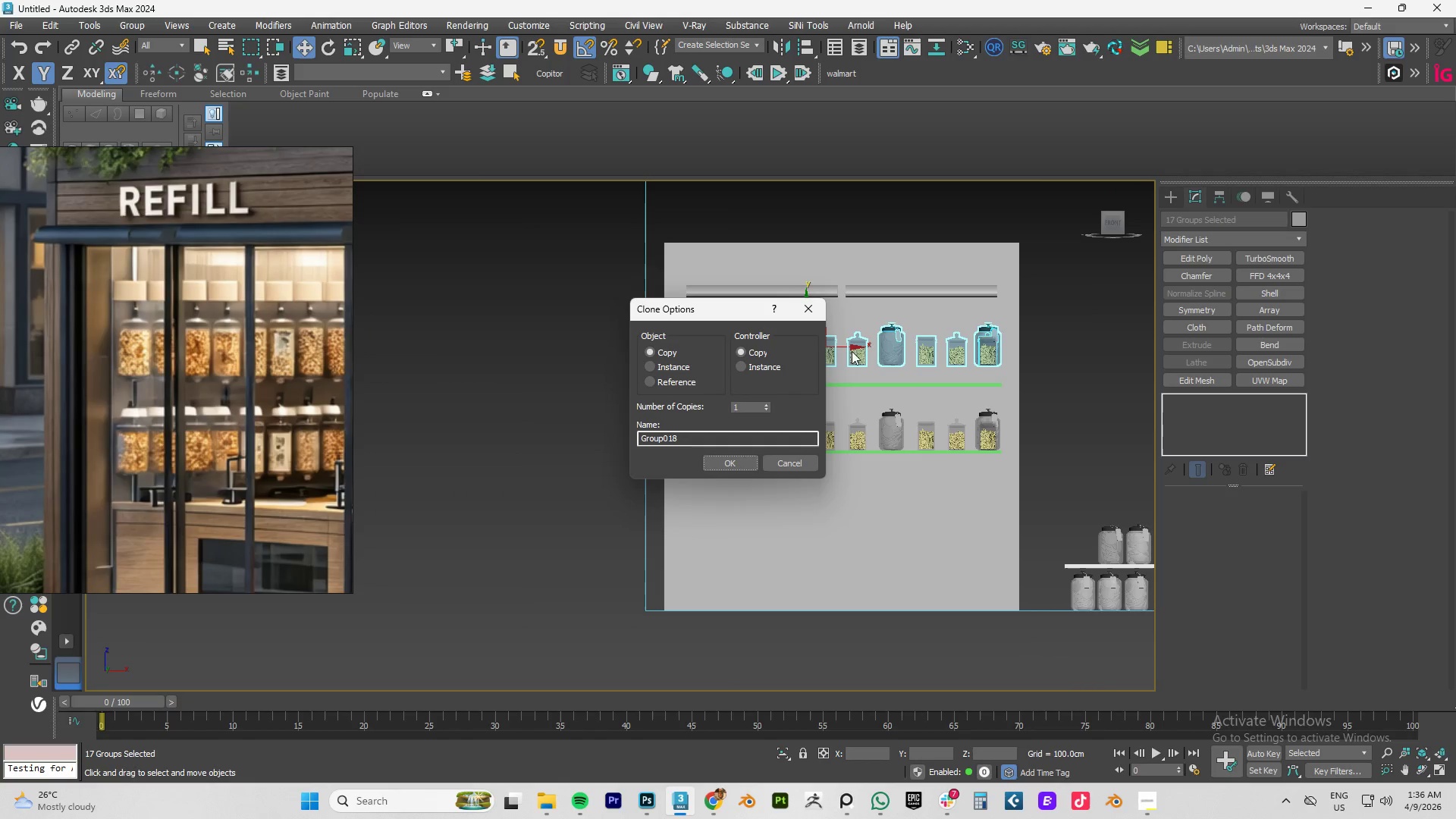 
key(Shift+ShiftLeft)
 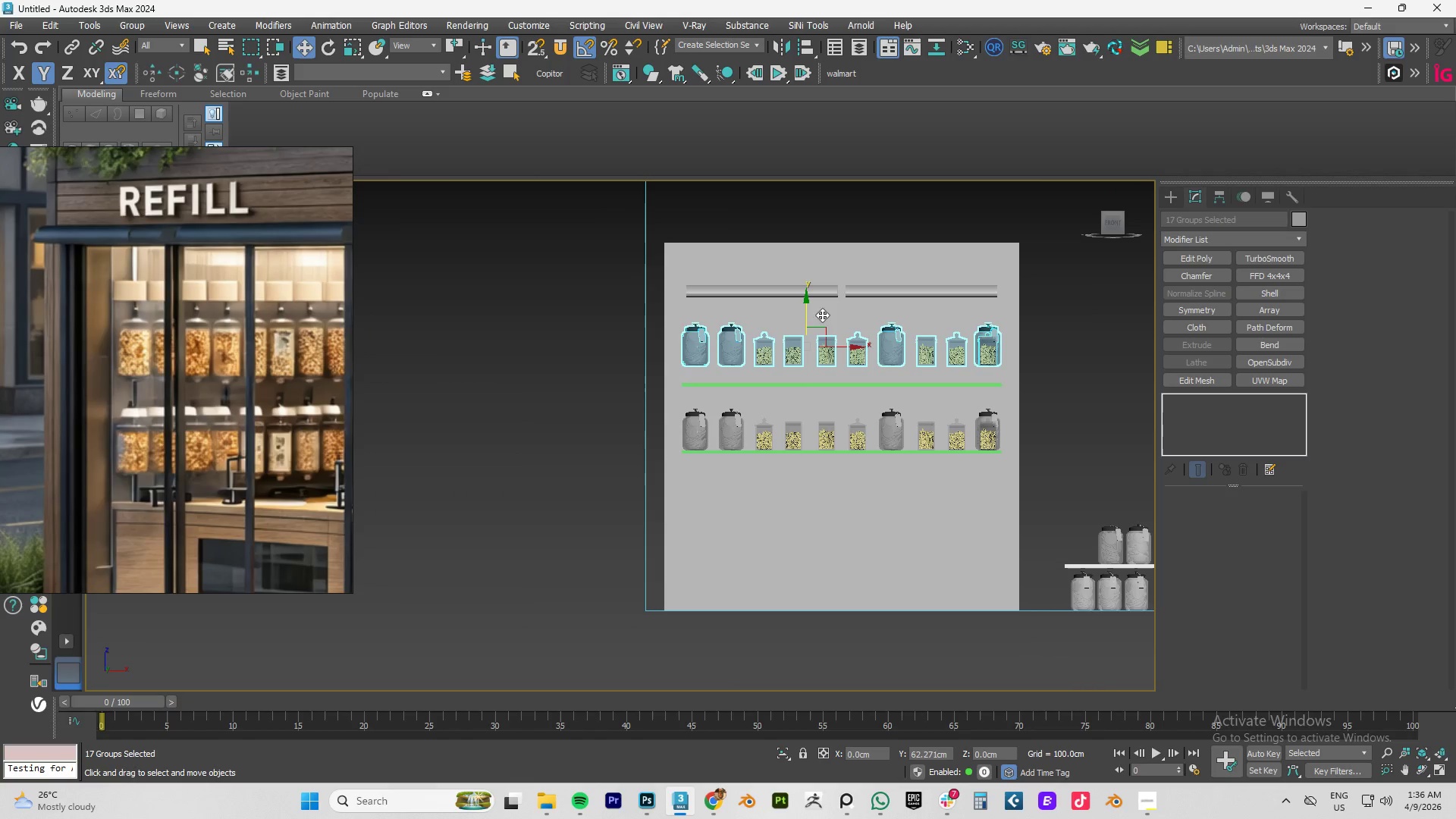 
key(Shift+ShiftLeft)
 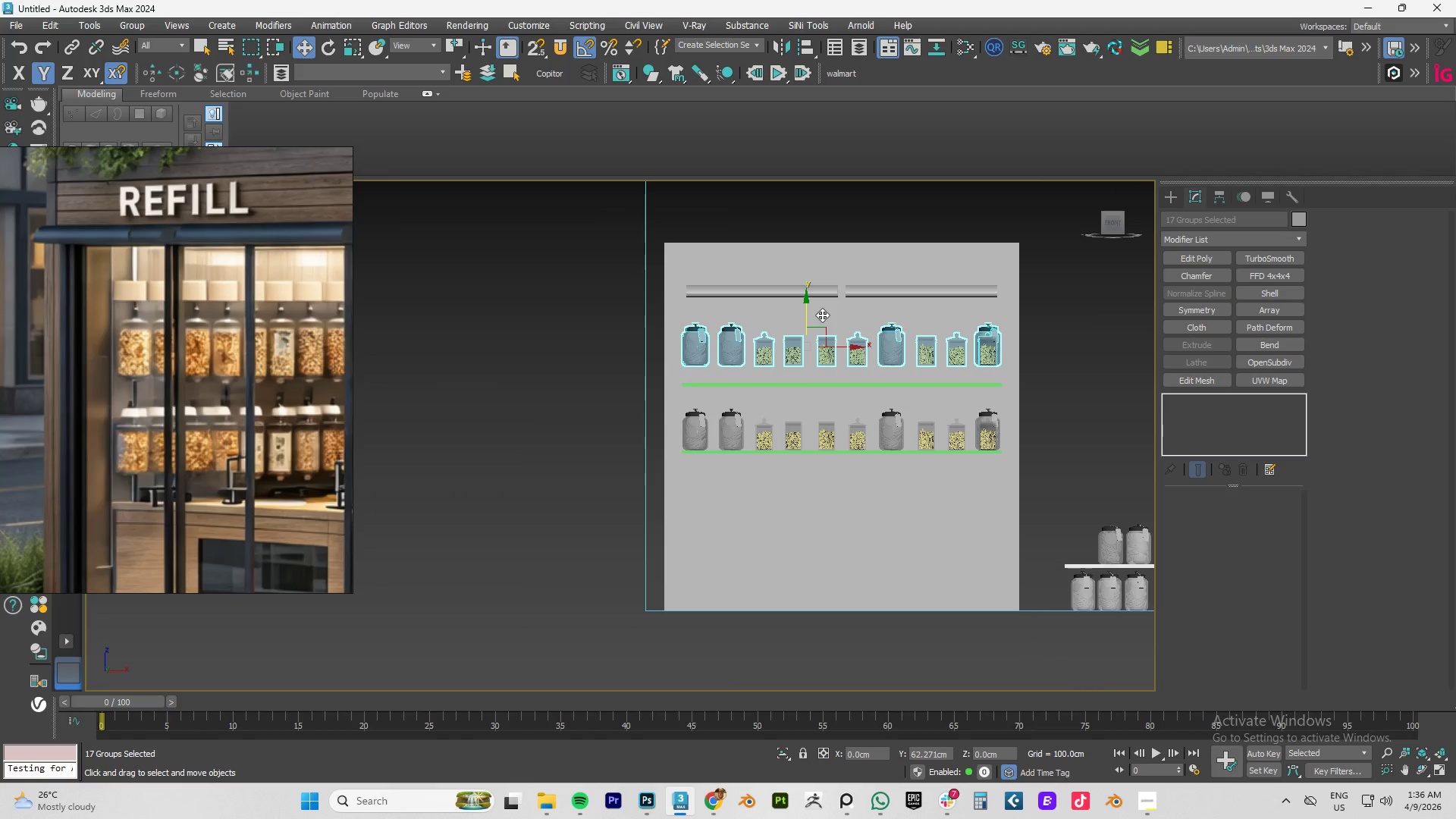 
key(Shift+ShiftLeft)
 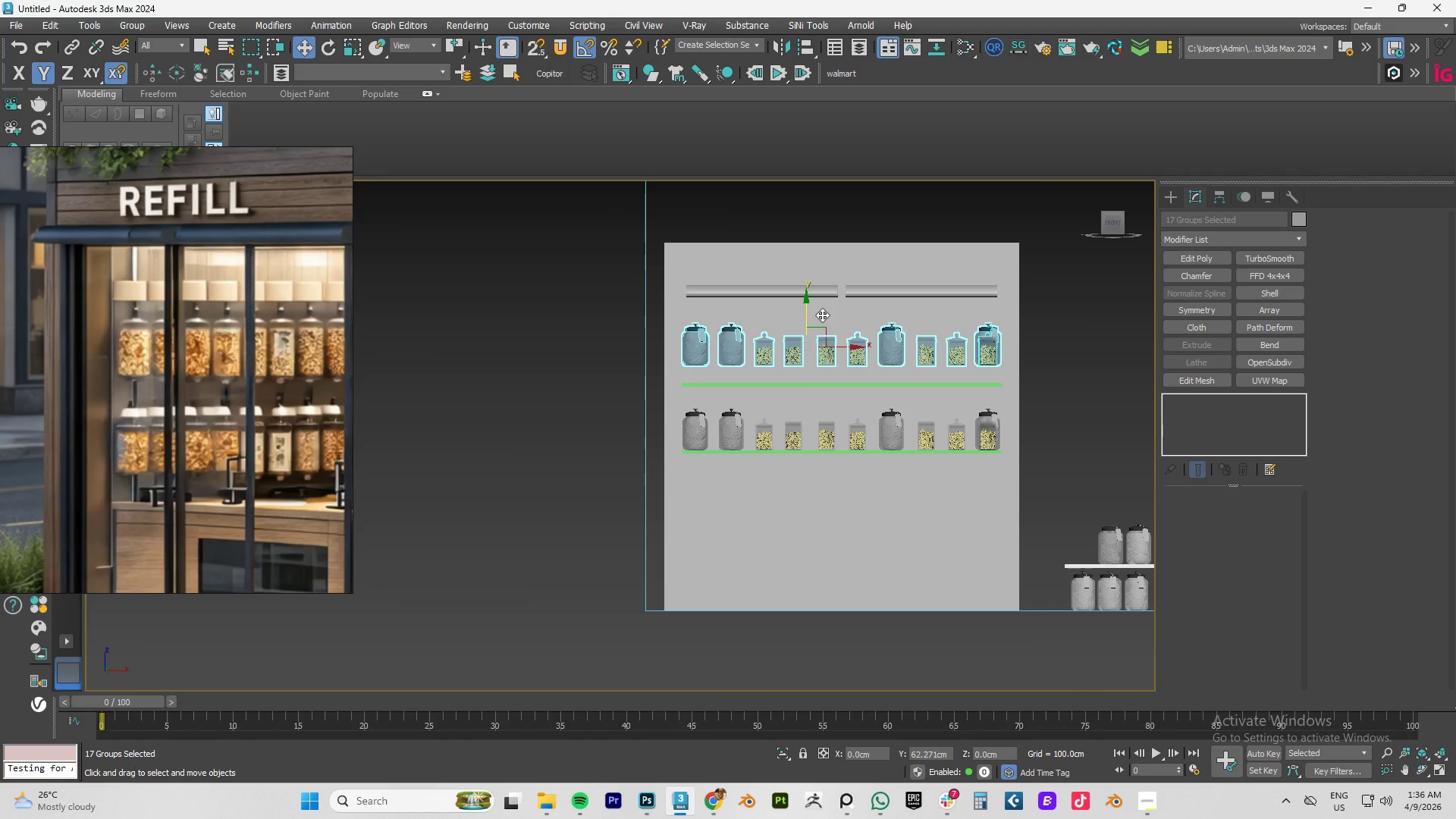 
key(Shift+ShiftLeft)
 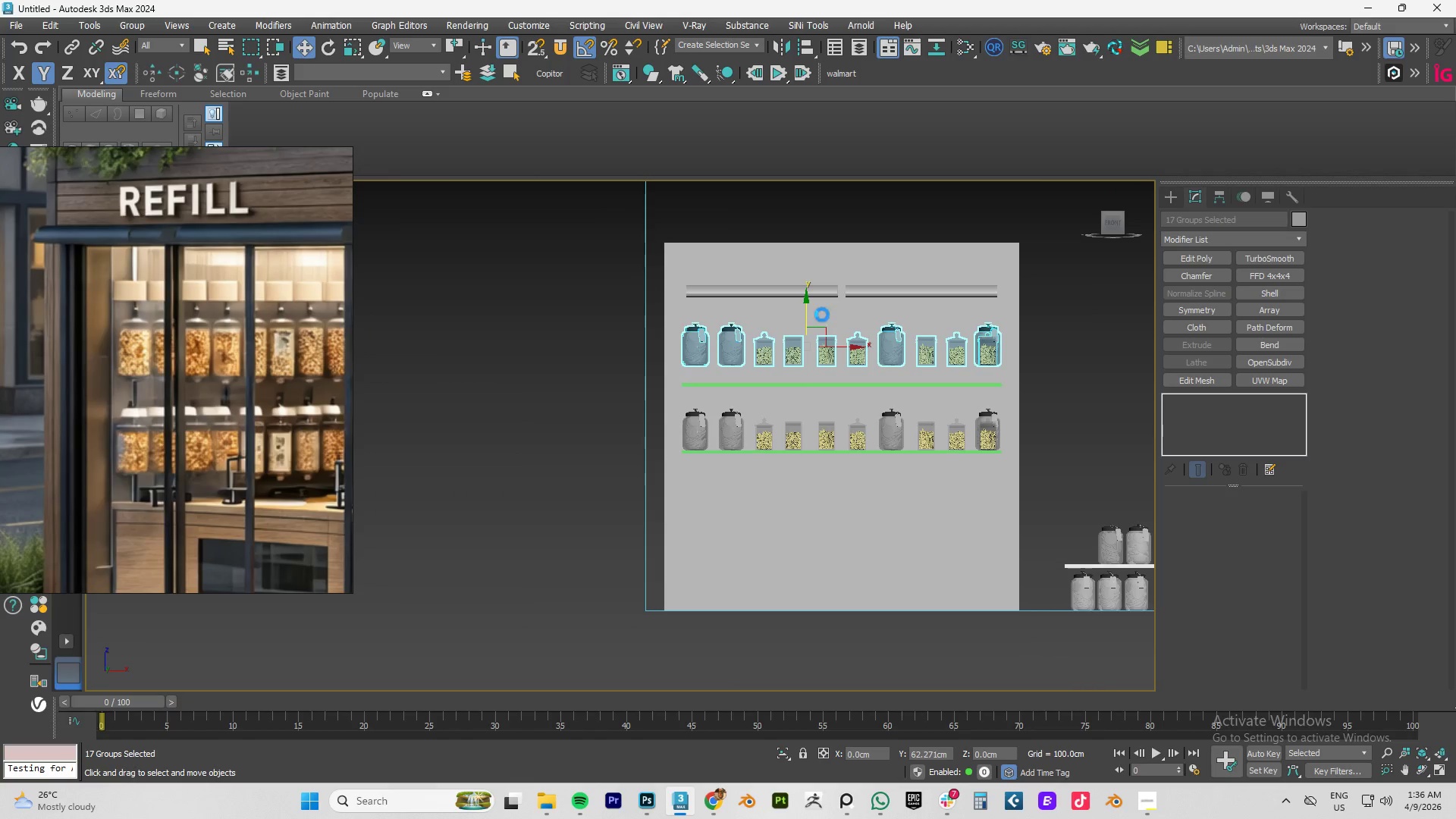 
key(Shift+ShiftLeft)
 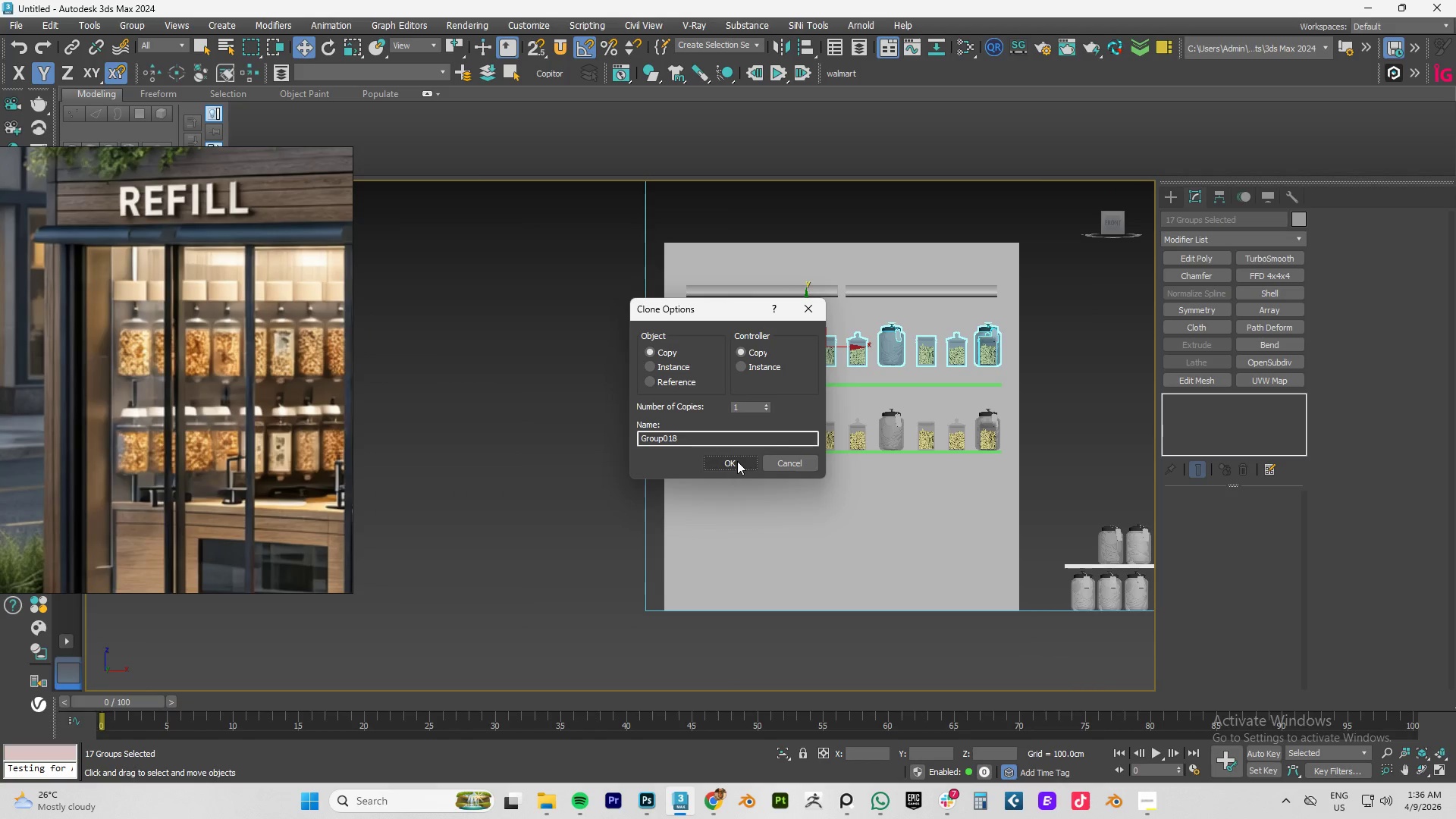 
left_click([737, 461])
 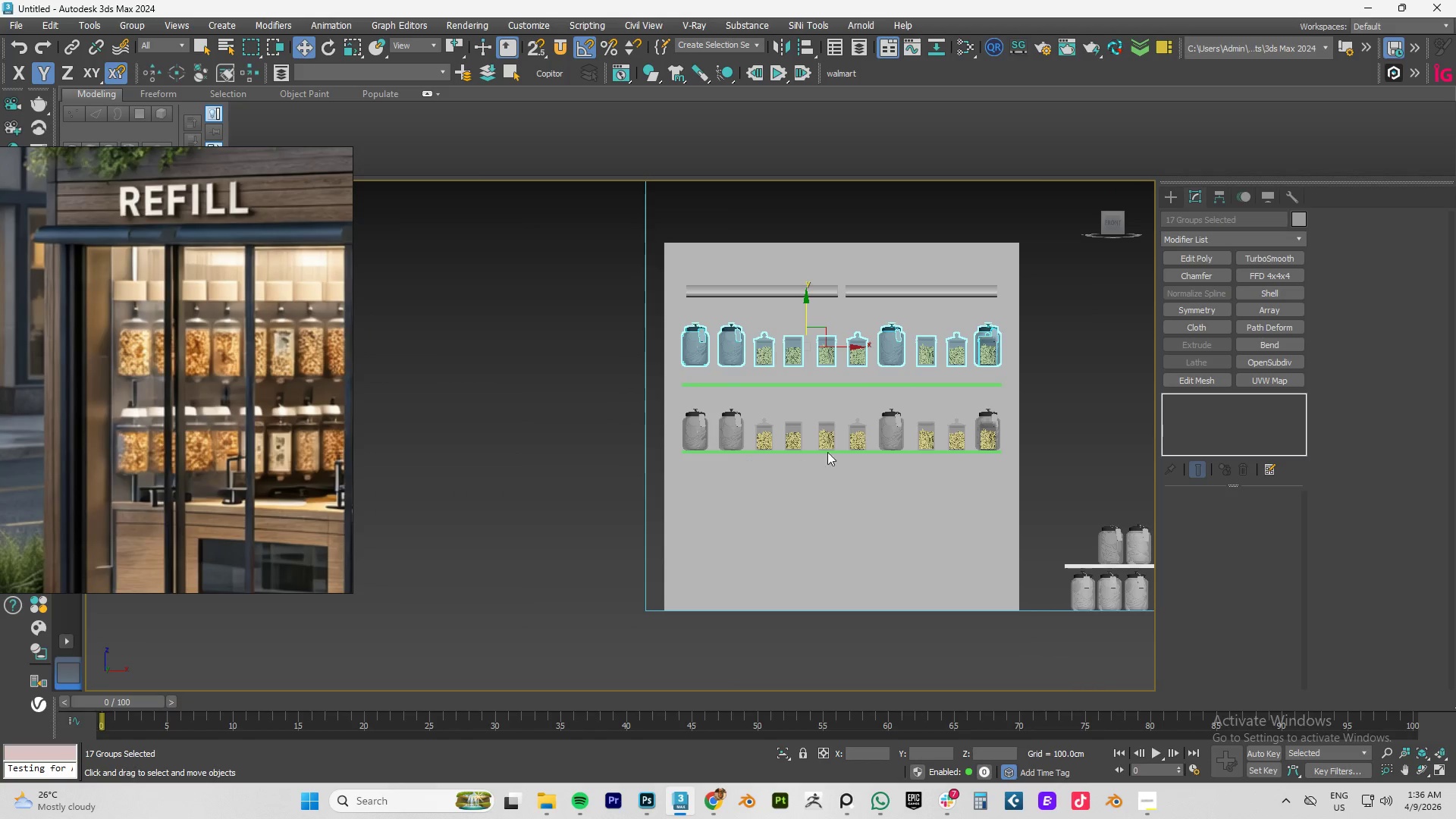 
key(S)
 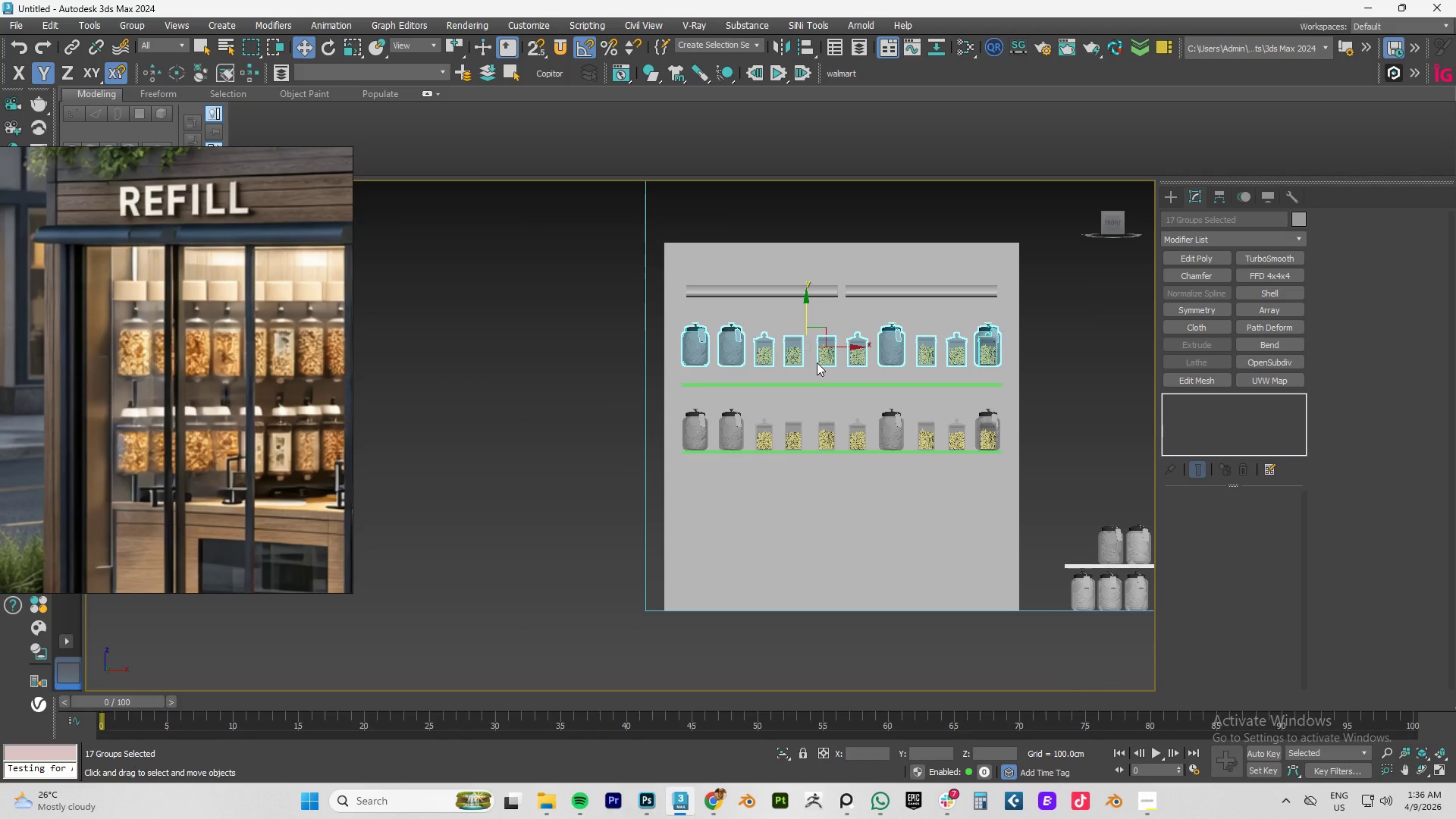 
scroll: coordinate [837, 366], scroll_direction: up, amount: 9.0
 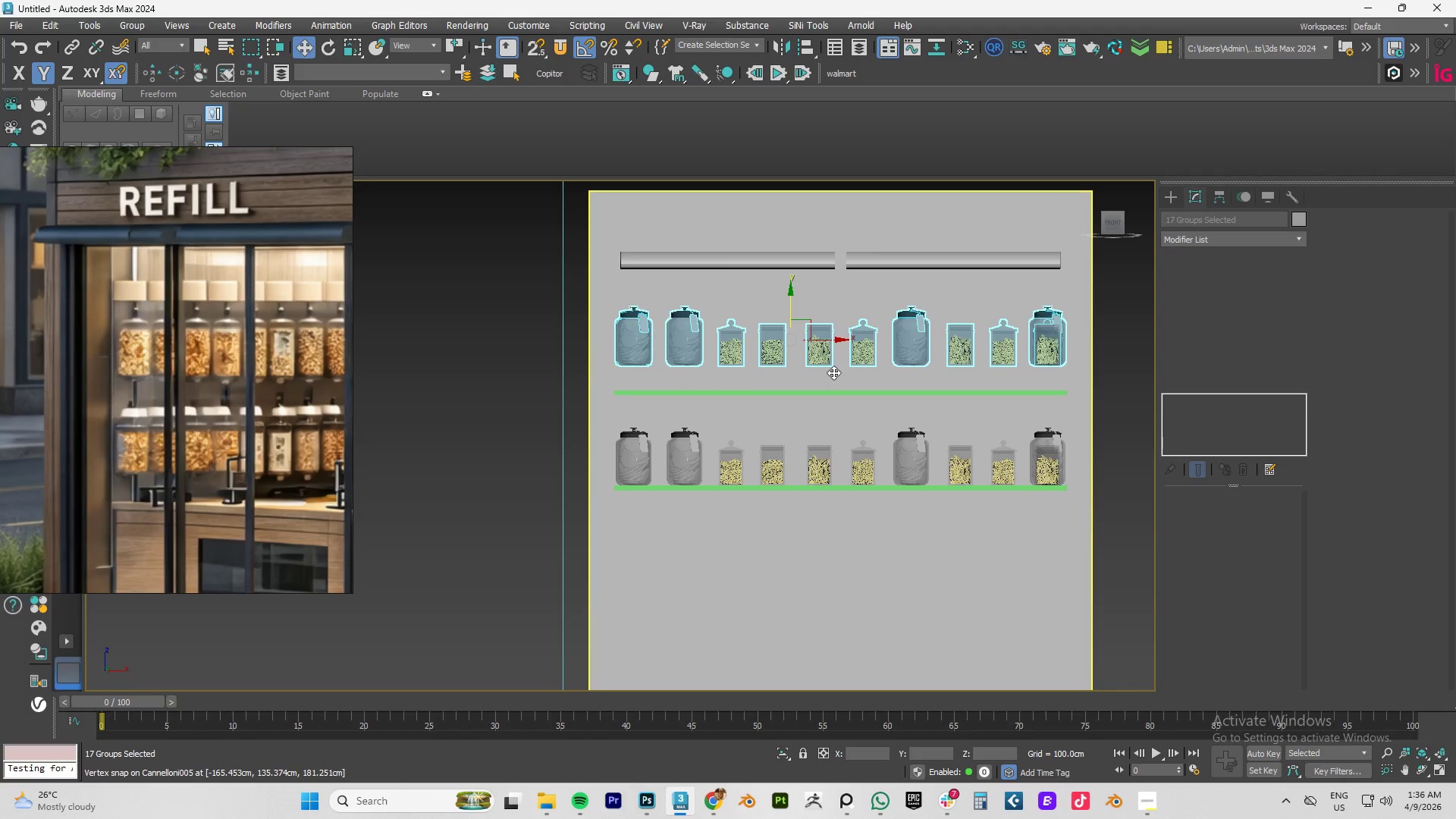 
key(S)
 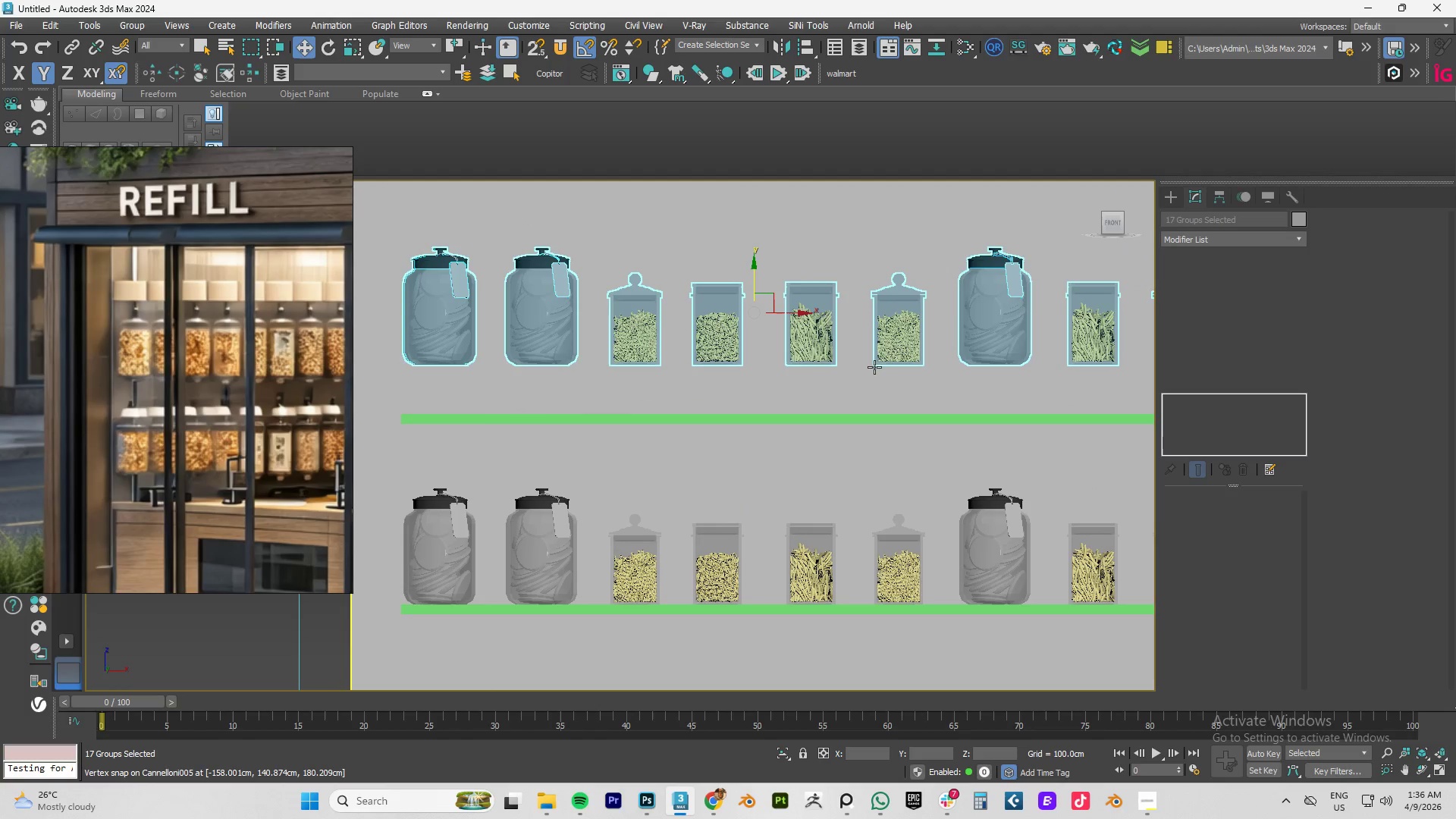 
scroll: coordinate [899, 362], scroll_direction: down, amount: 1.0
 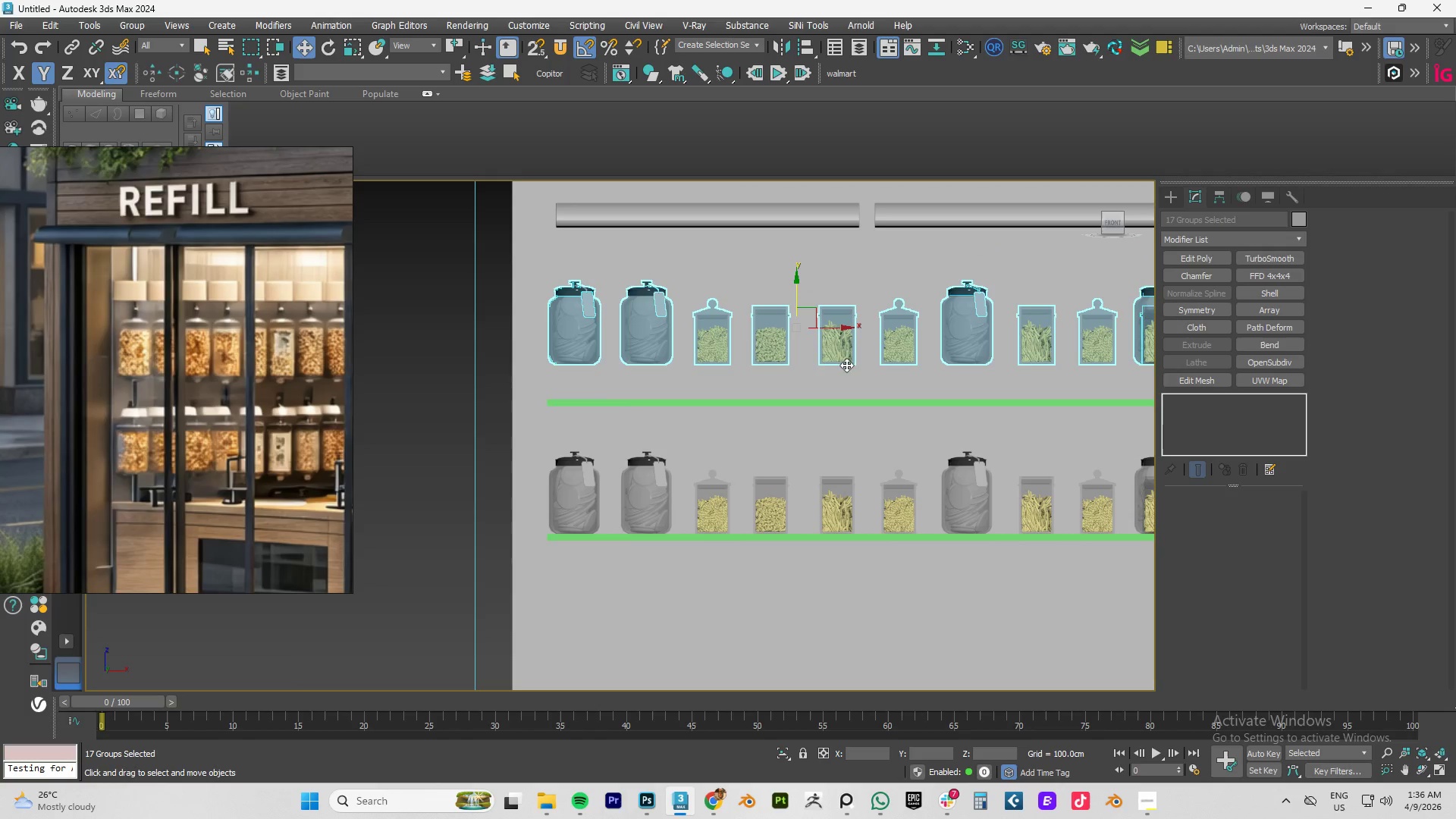 
left_click_drag(start_coordinate=[837, 364], to_coordinate=[1003, 340])
 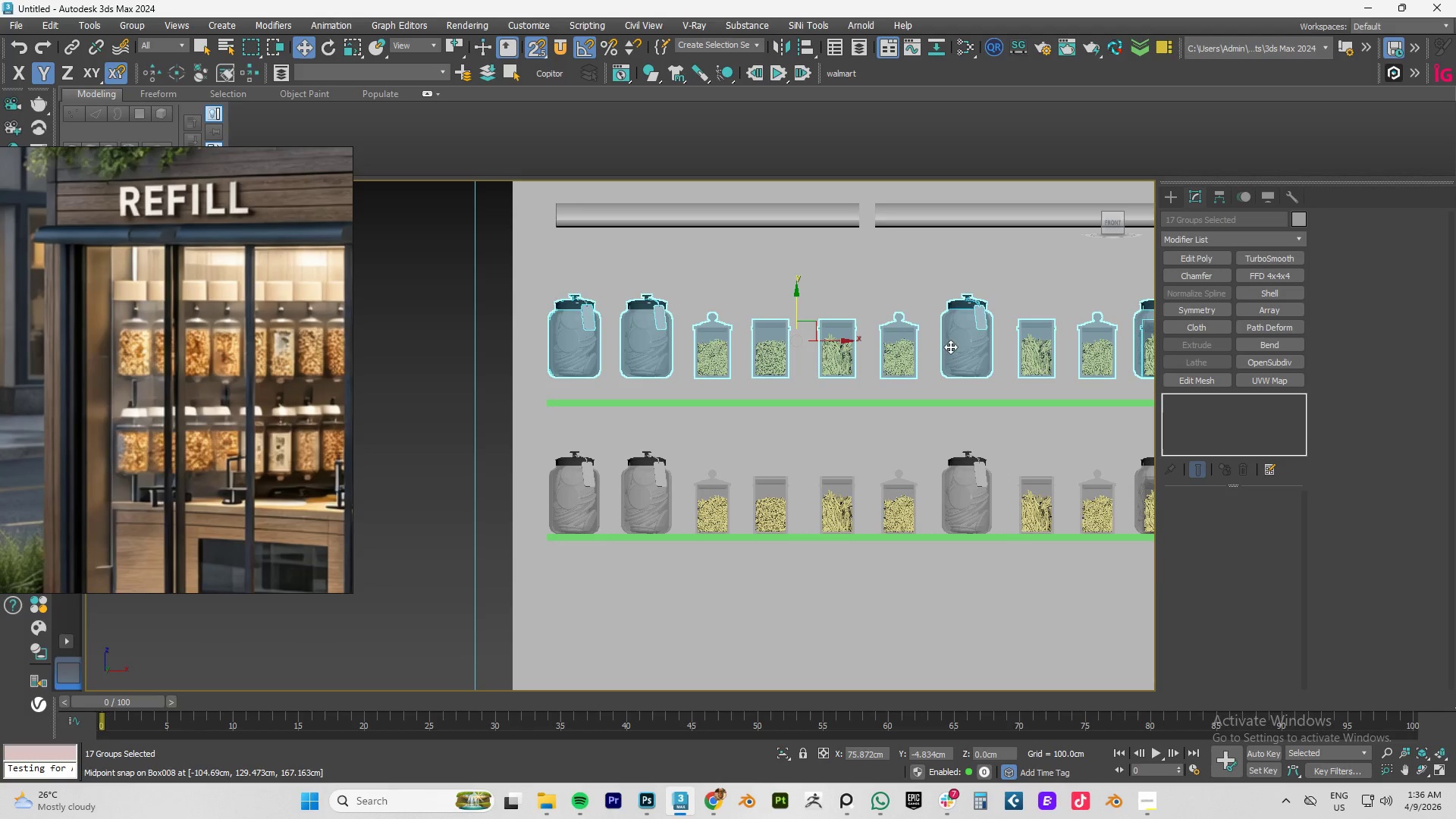 
key(S)
 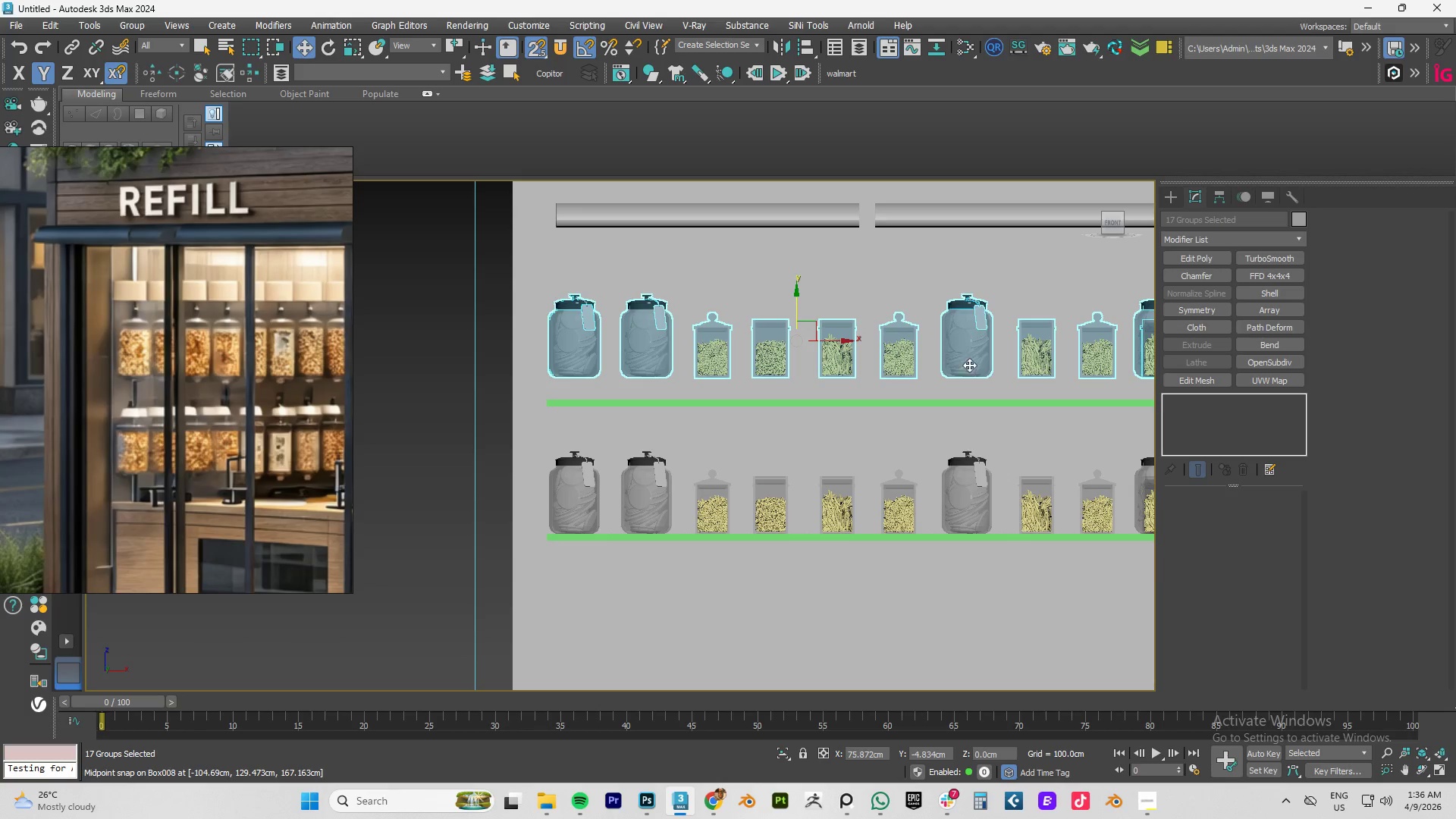 
left_click_drag(start_coordinate=[967, 380], to_coordinate=[993, 398])
 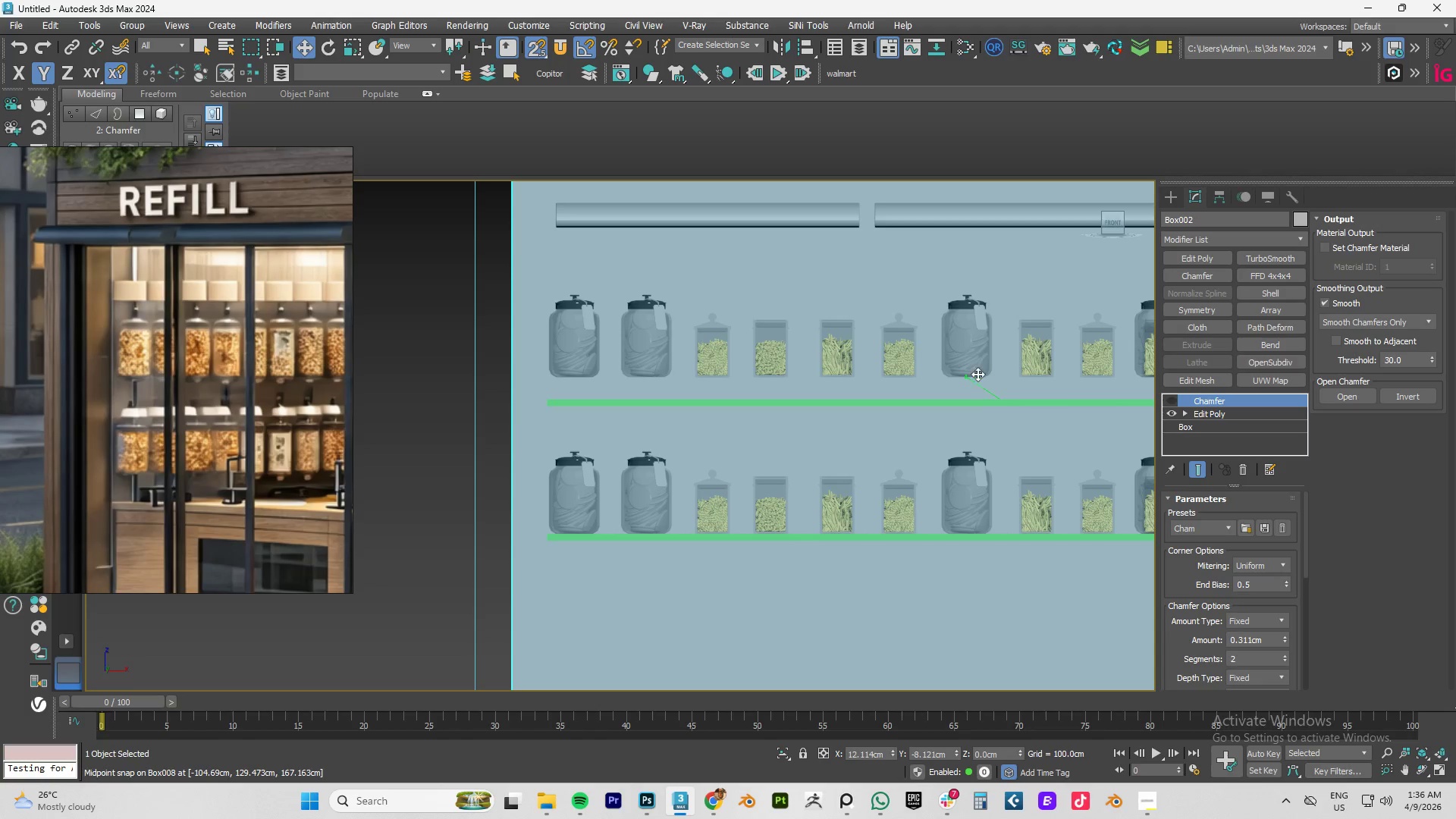 
left_click([967, 353])
 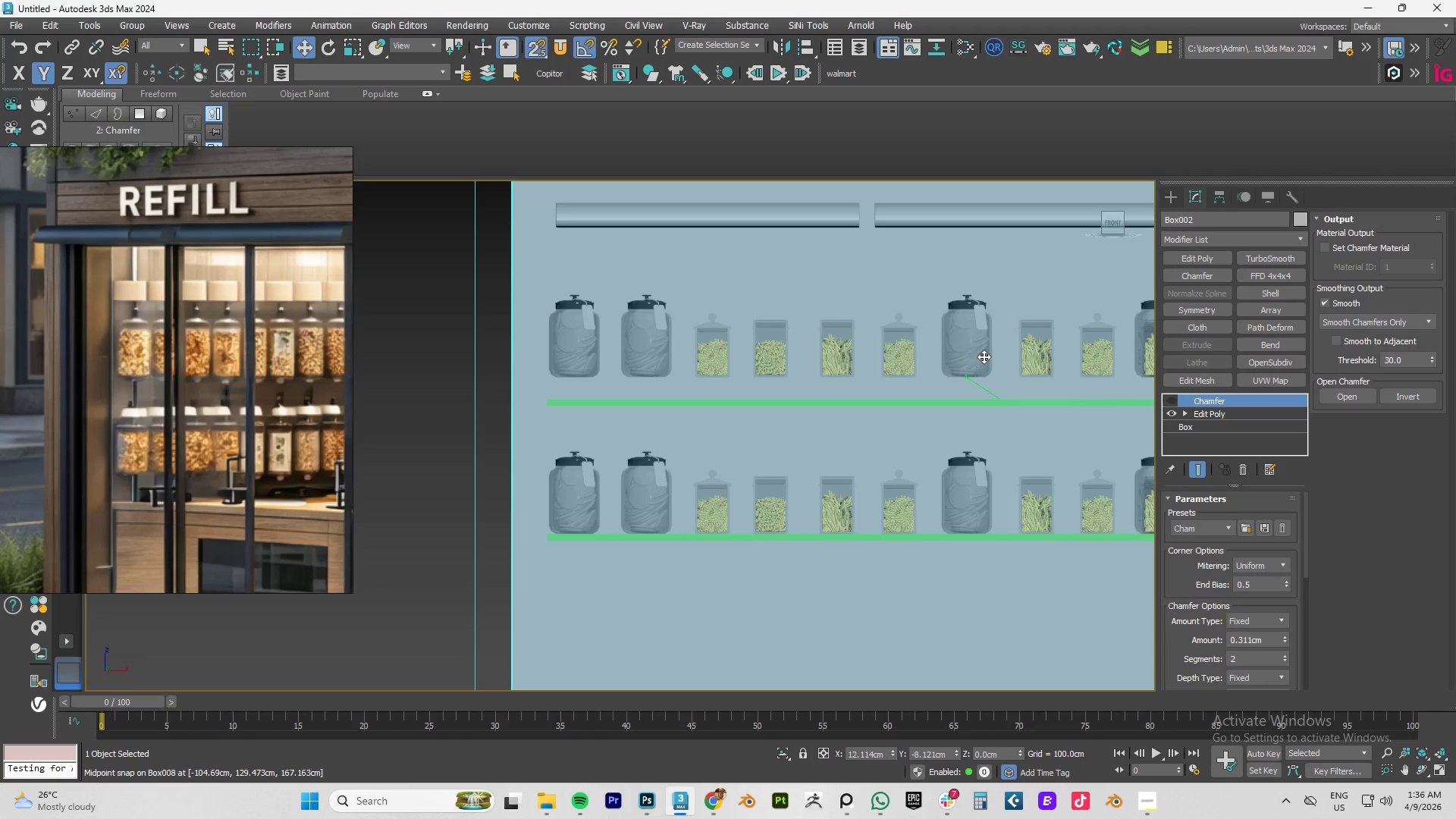 
key(Control+Z)
 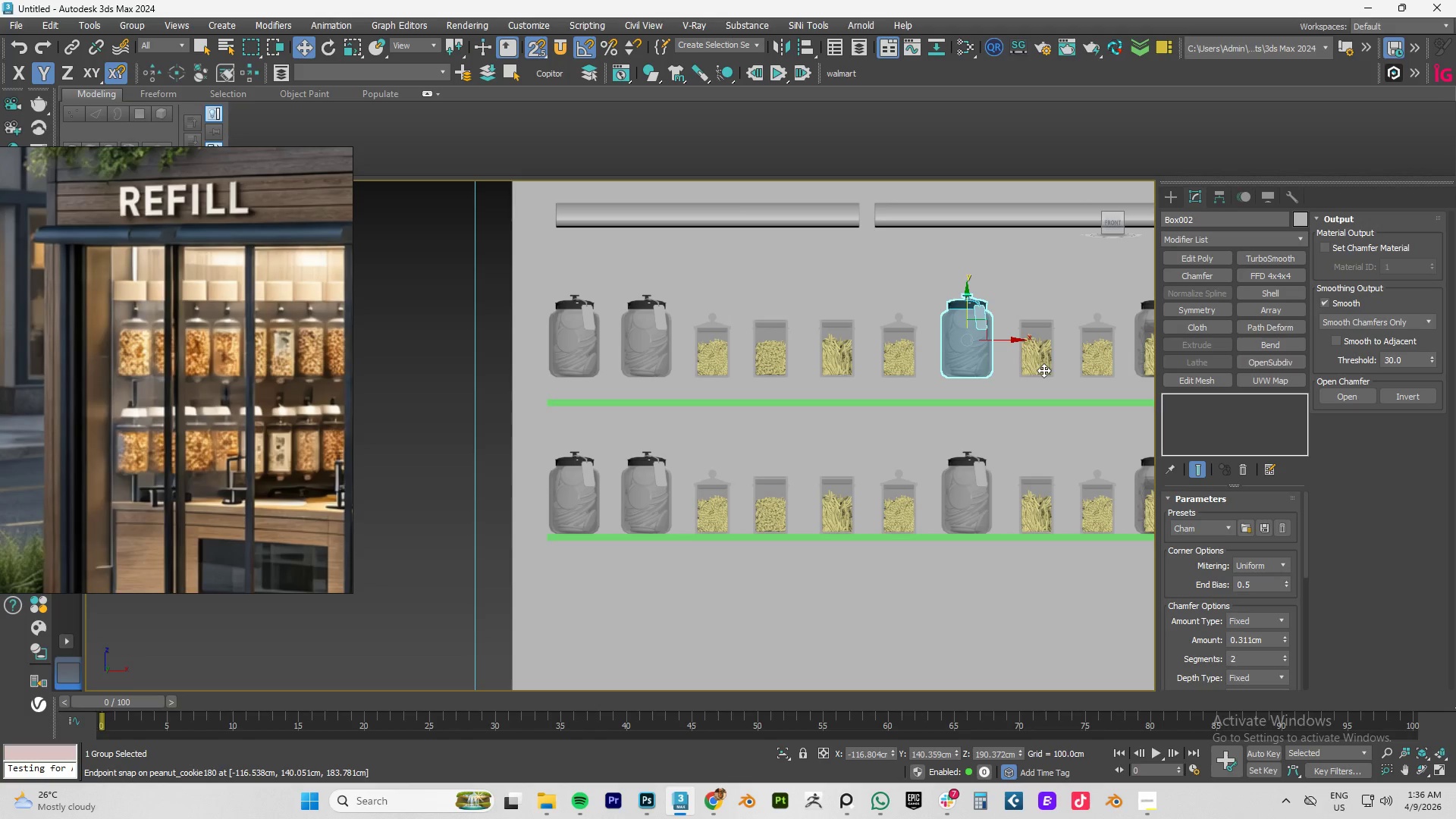 
key(Control+ControlLeft)
 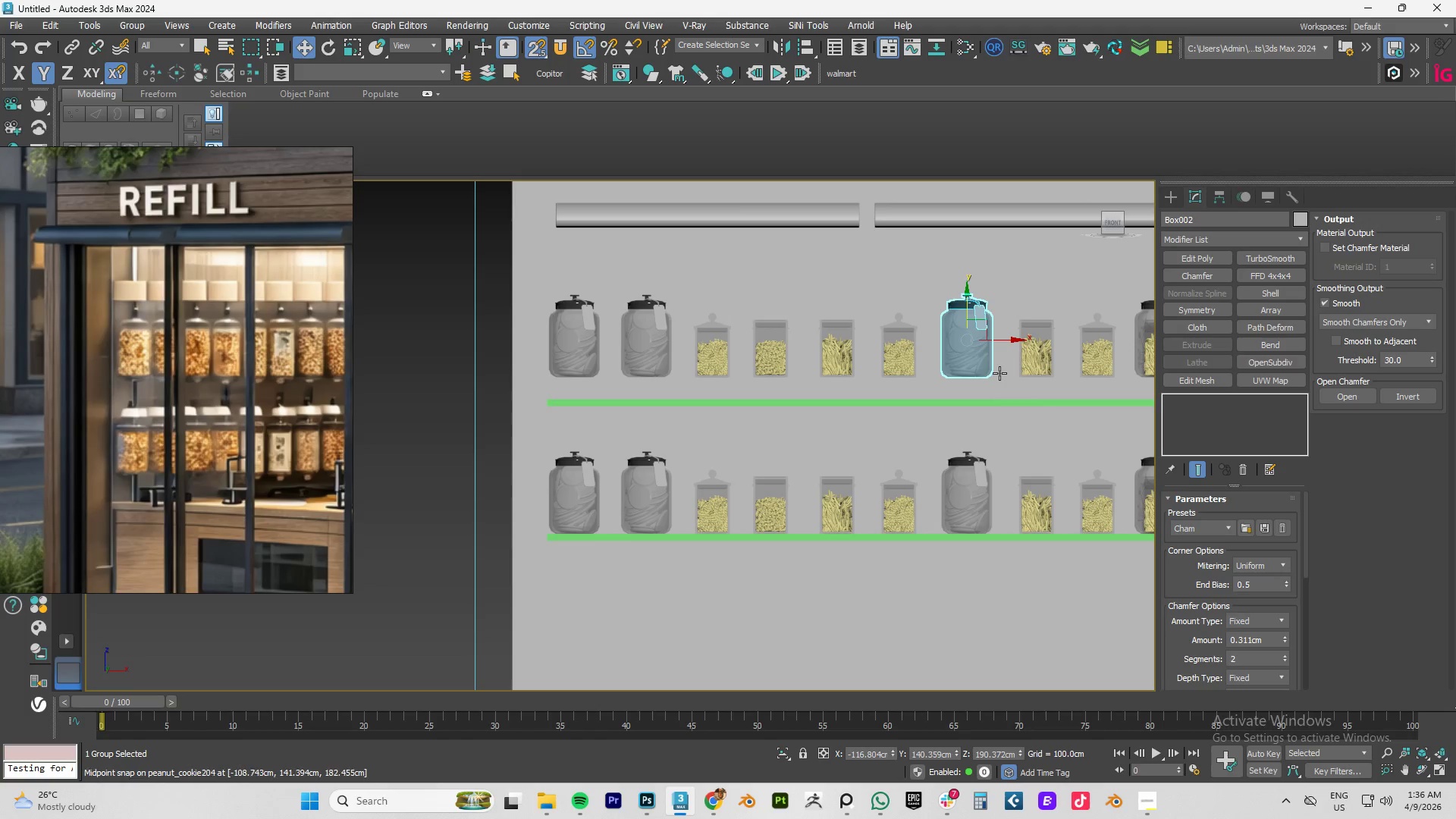 
key(Control+Z)
 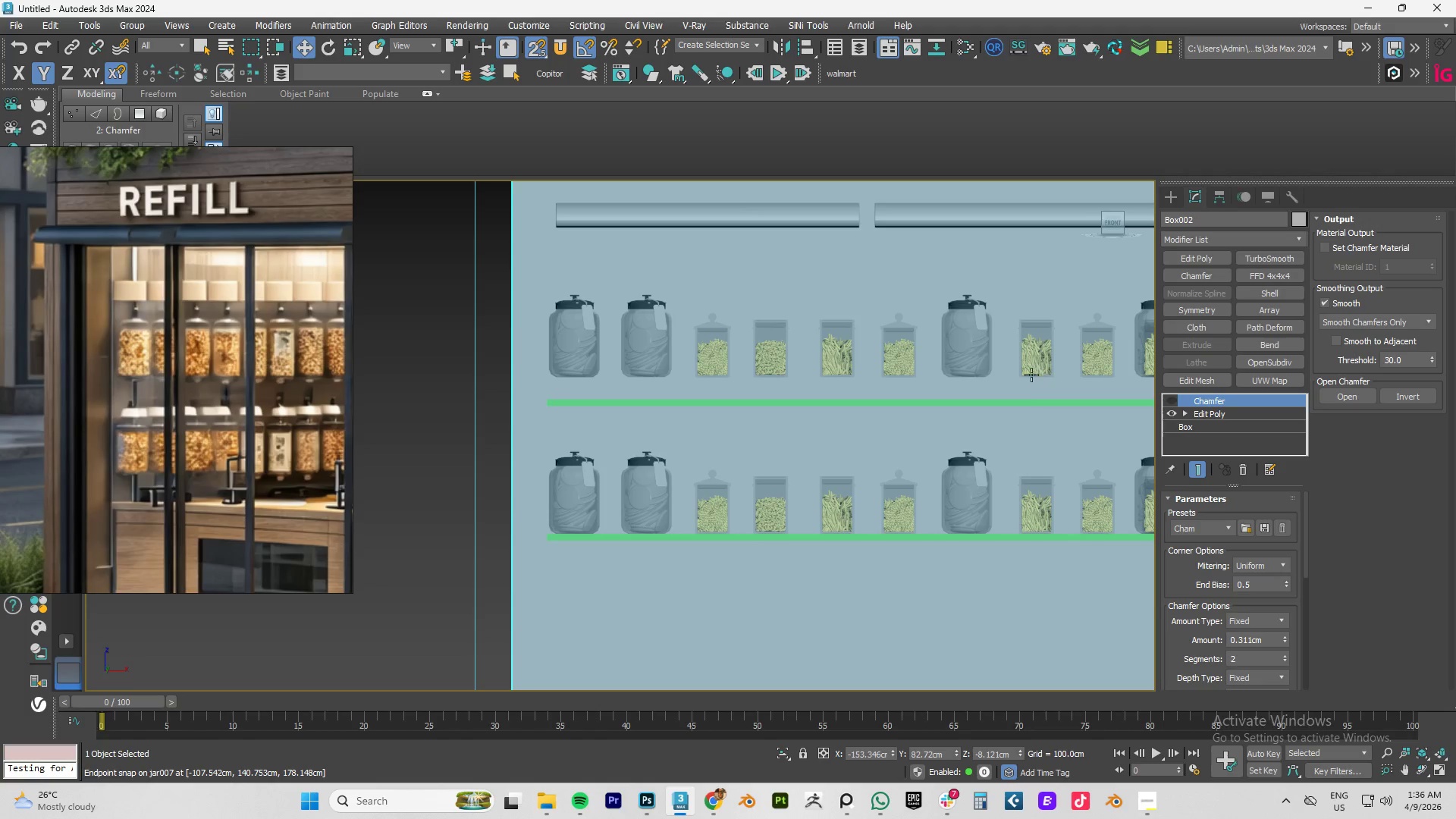 
key(Control+Z)
 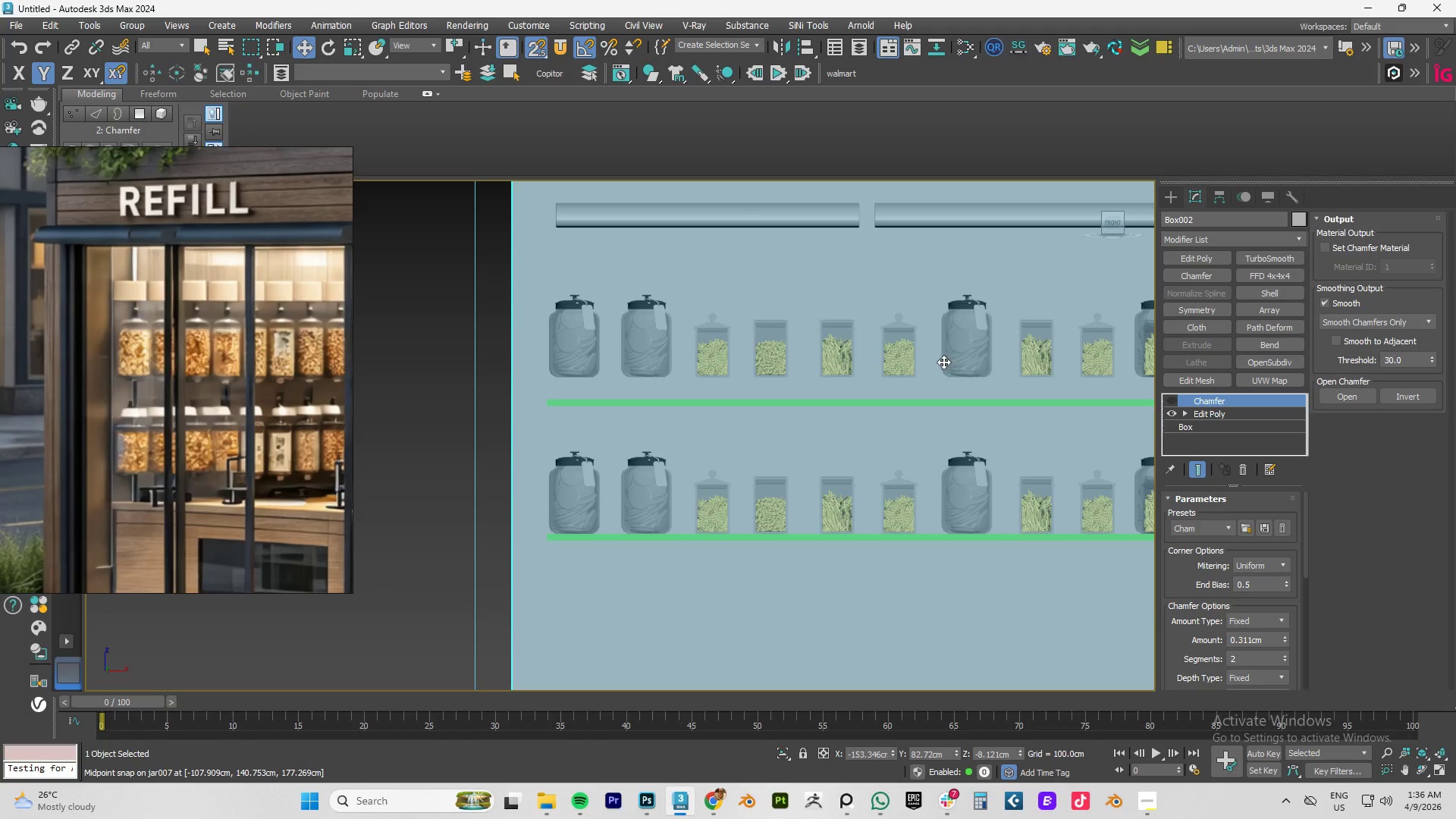 
scroll: coordinate [965, 363], scroll_direction: down, amount: 3.0
 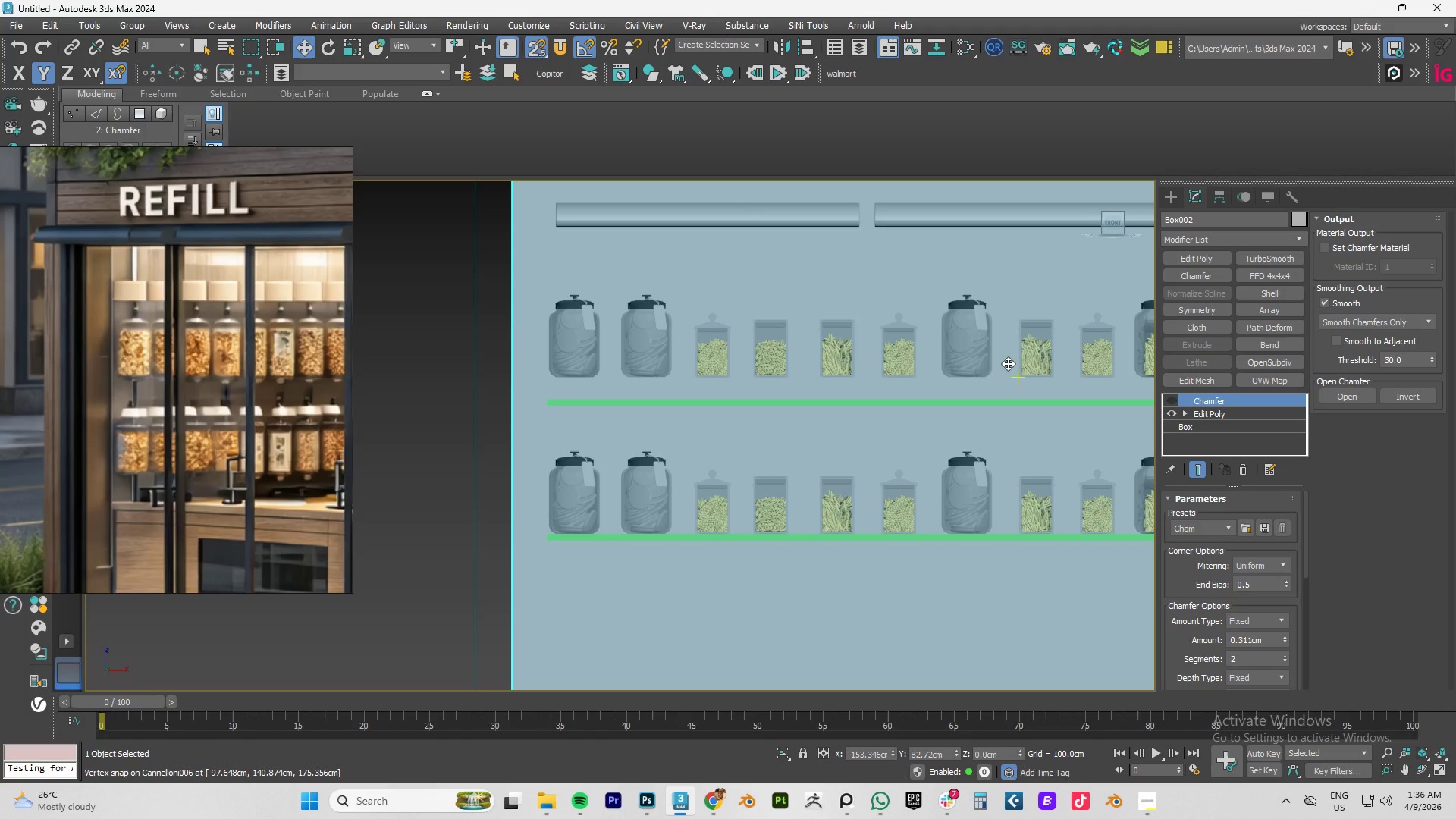 
key(Control+ControlLeft)
 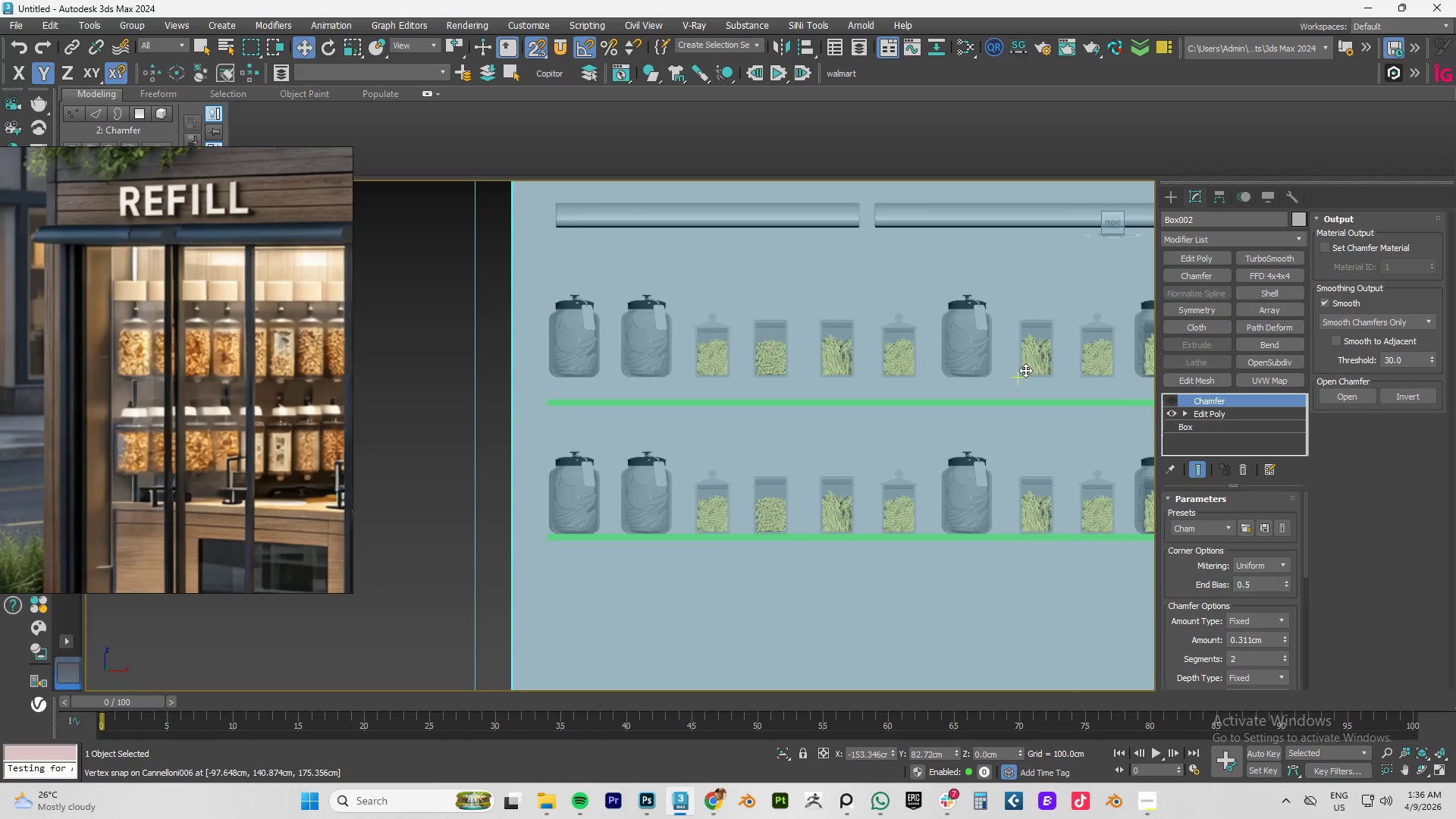 
scroll: coordinate [1025, 367], scroll_direction: down, amount: 2.0
 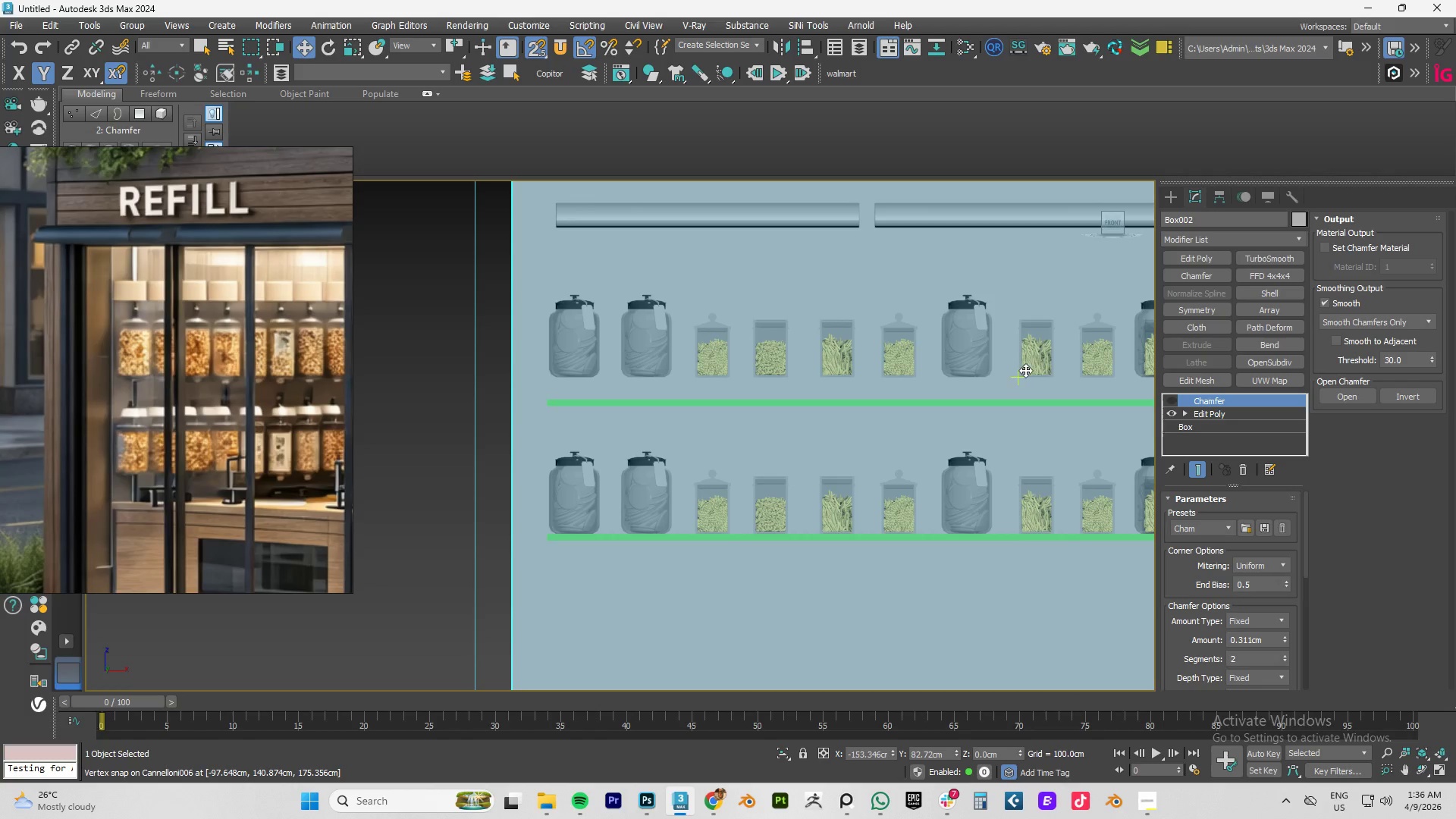 
key(Control+Z)
 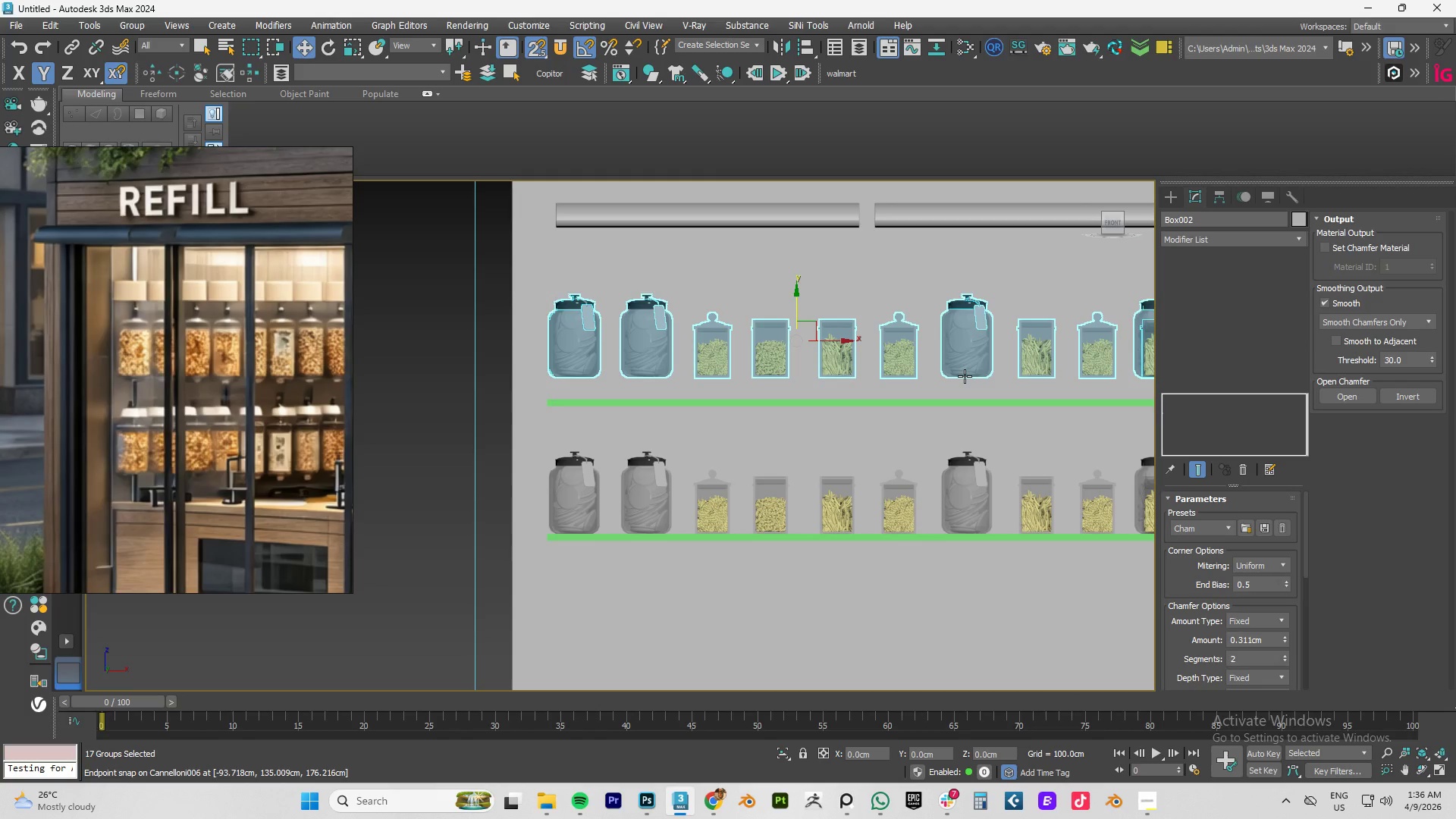 
scroll: coordinate [981, 372], scroll_direction: up, amount: 3.0
 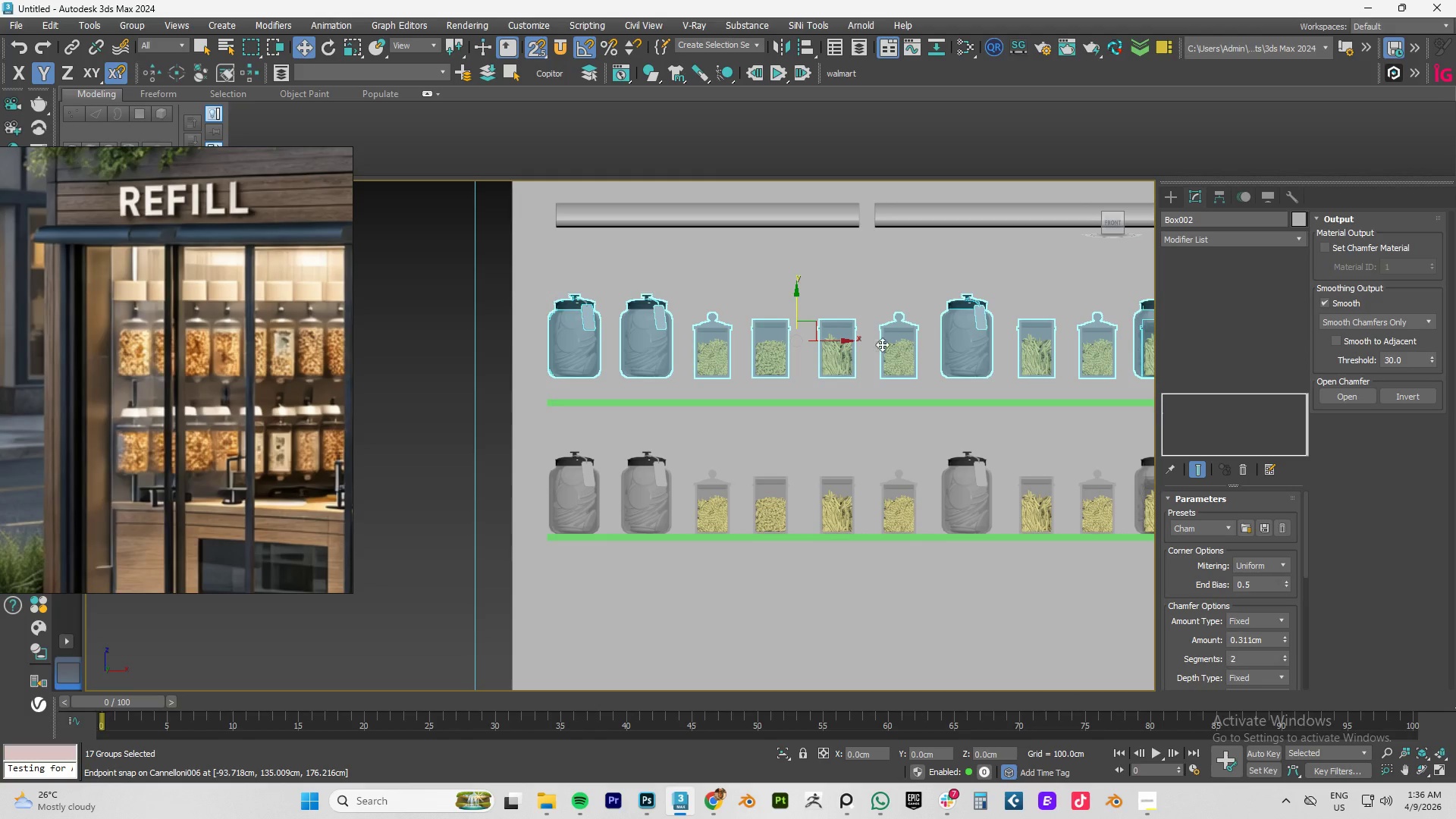 
scroll: coordinate [886, 409], scroll_direction: down, amount: 6.0
 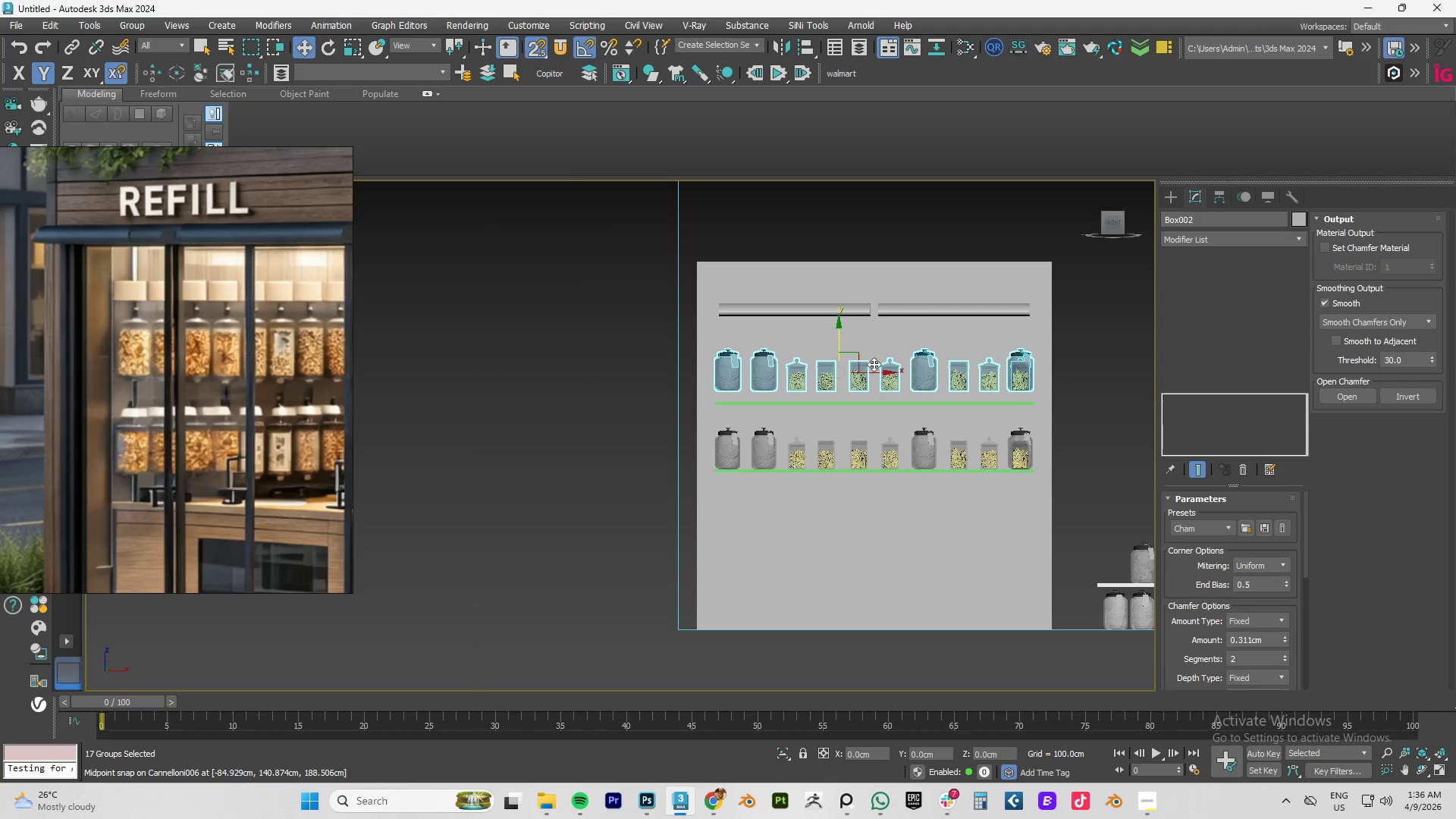 
scroll: coordinate [891, 383], scroll_direction: up, amount: 1.0
 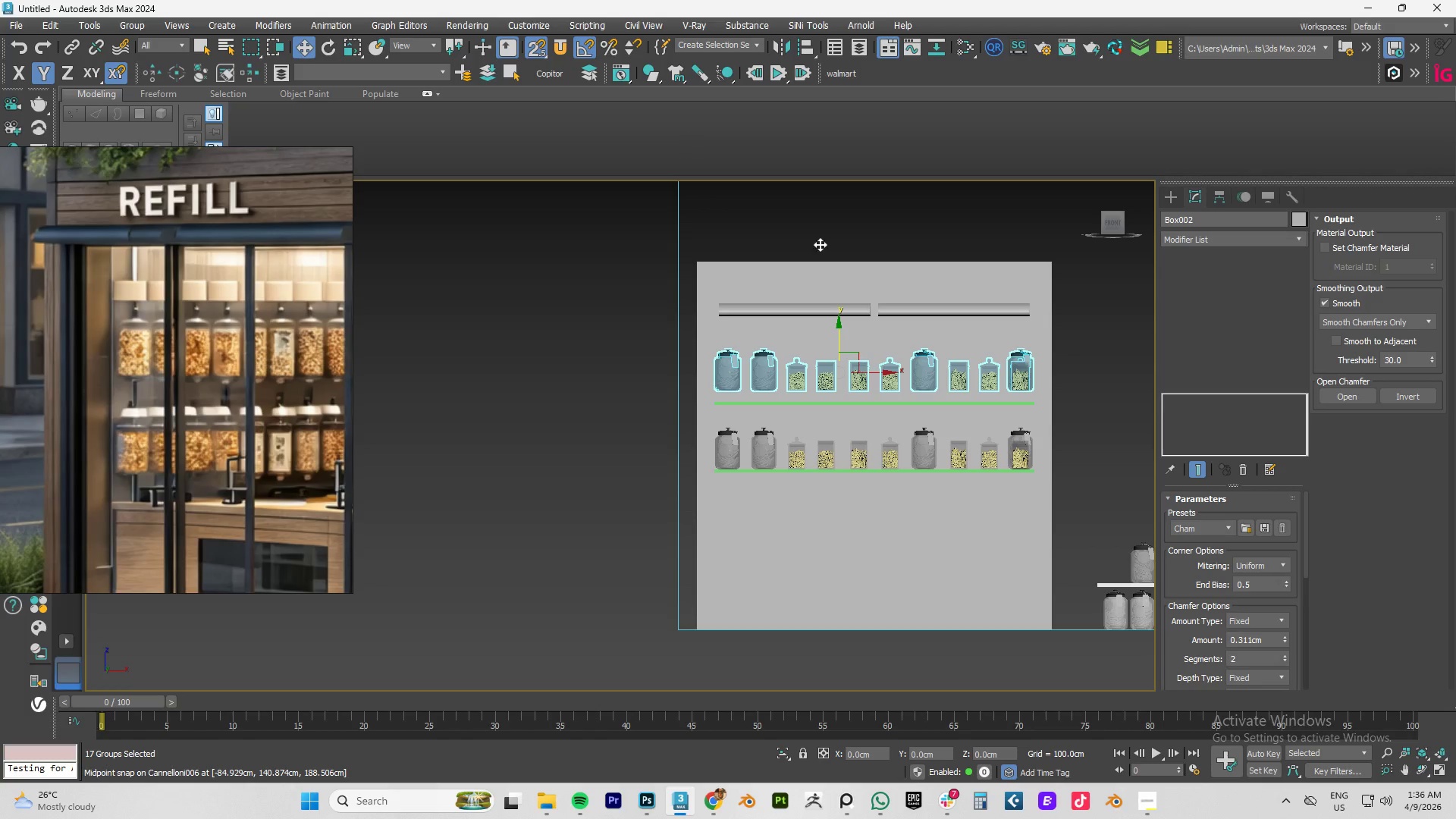 
mouse_move([575, 92])
 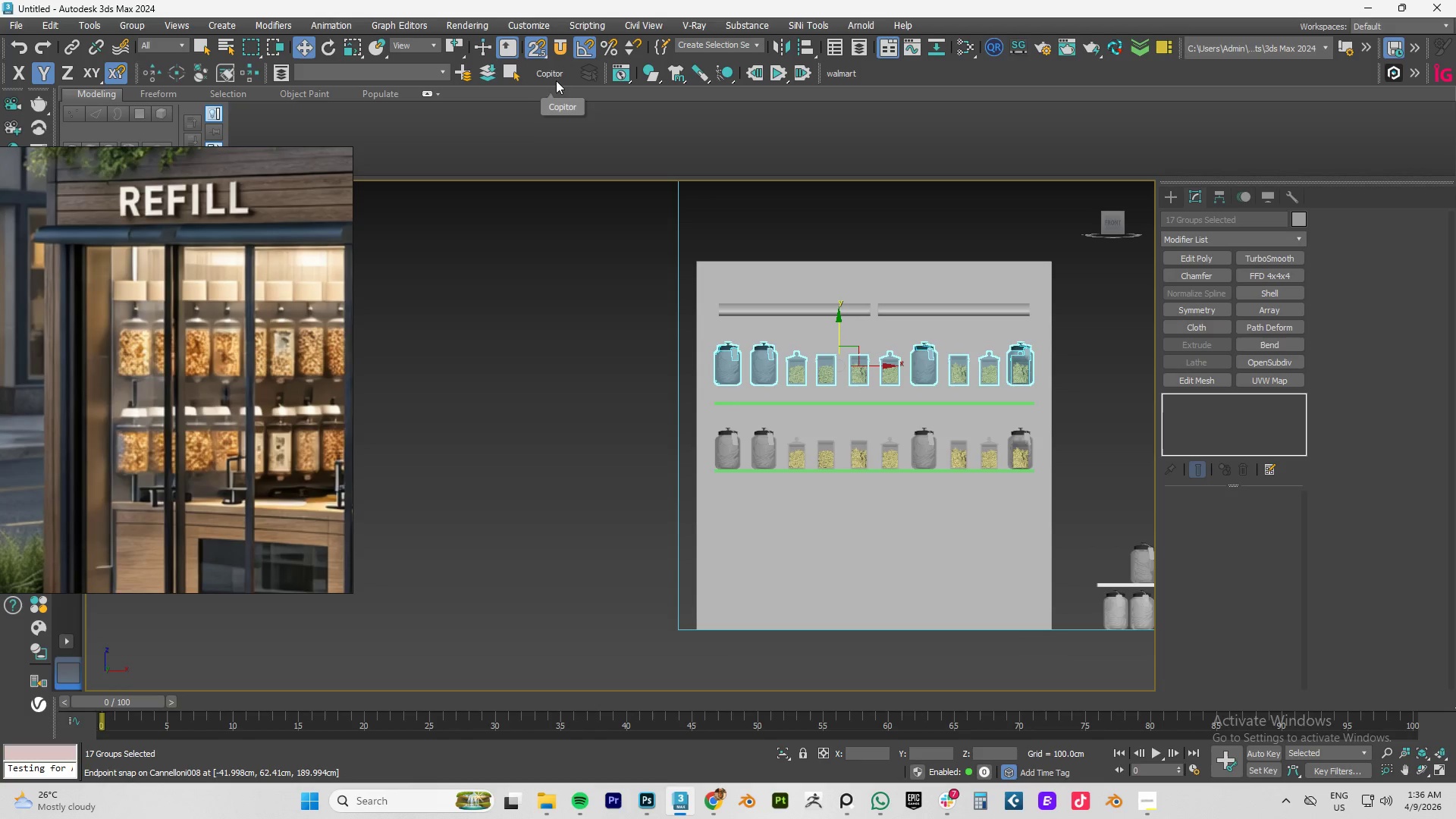 
left_click([536, 47])
 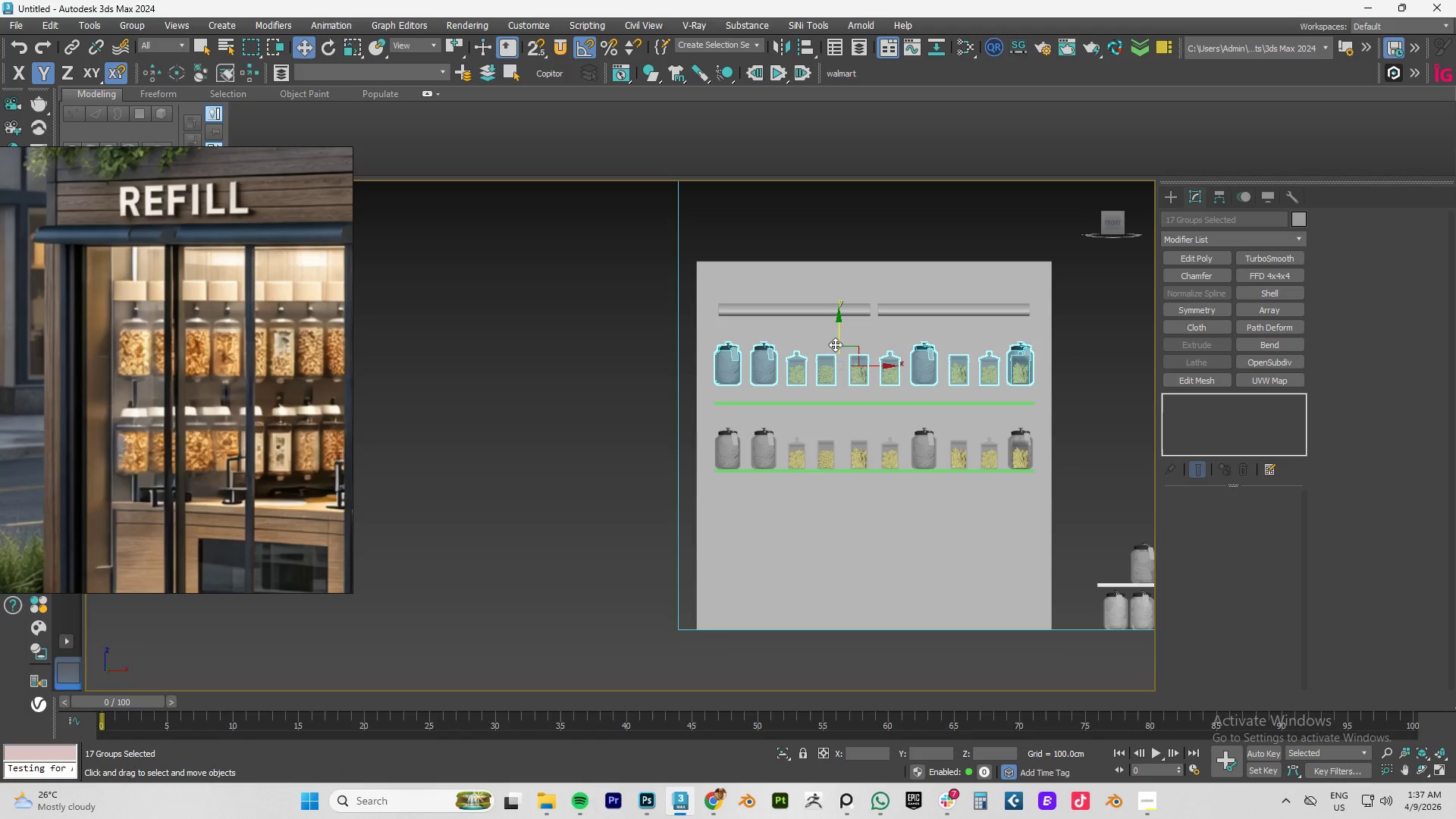 
wait(5.14)
 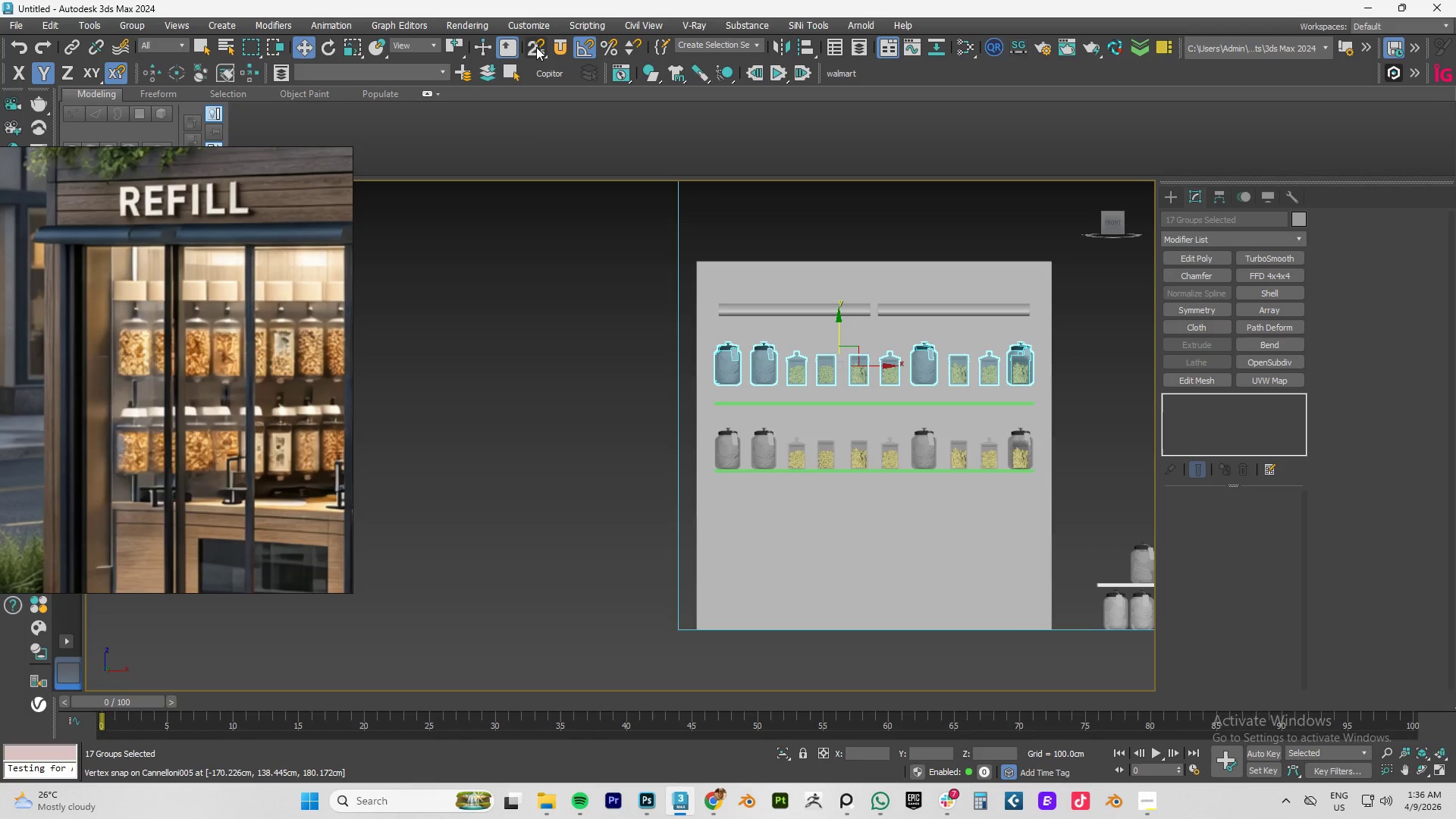 
left_click_drag(start_coordinate=[839, 337], to_coordinate=[843, 355])
 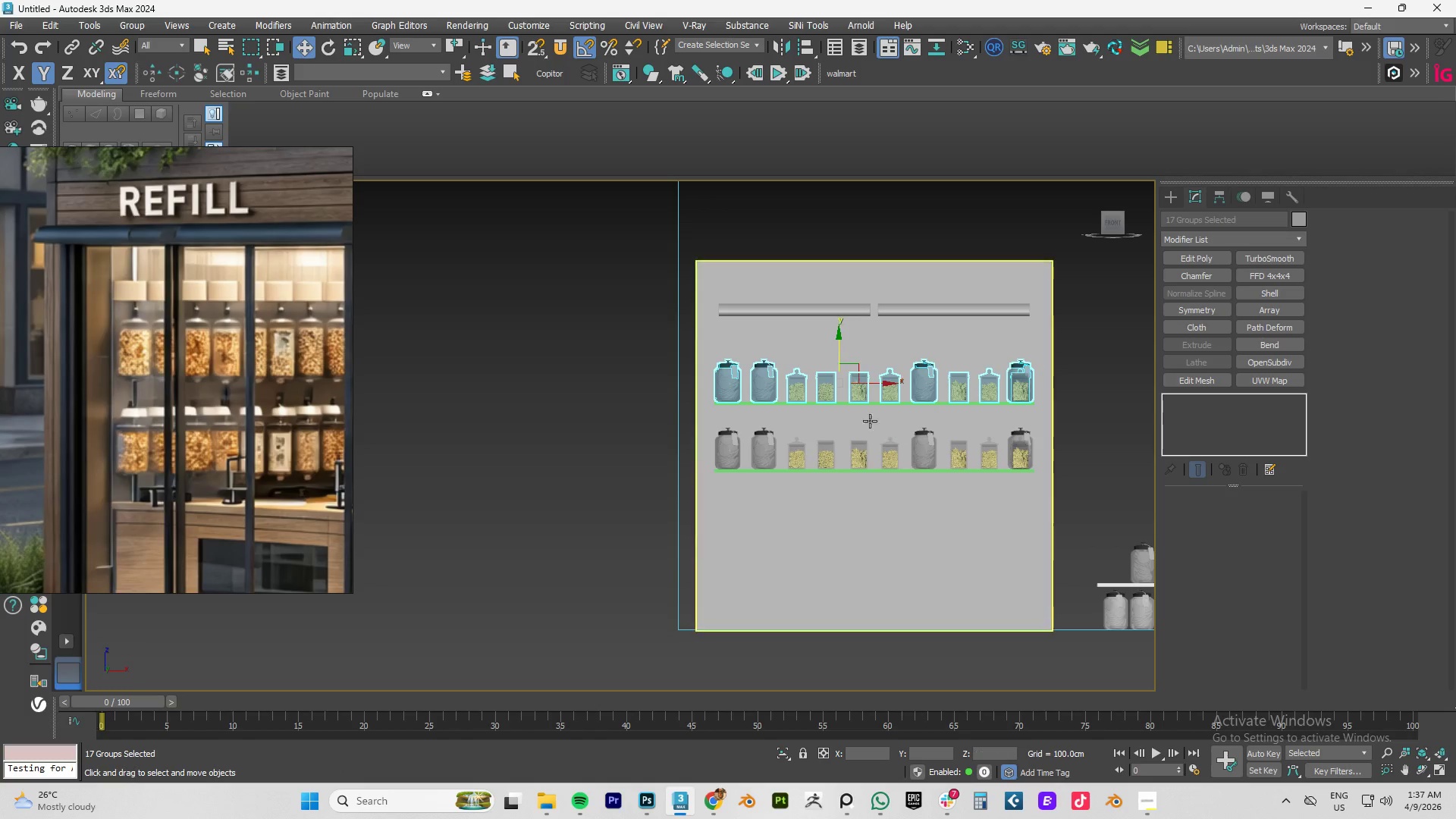 
scroll: coordinate [677, 489], scroll_direction: up, amount: 8.0
 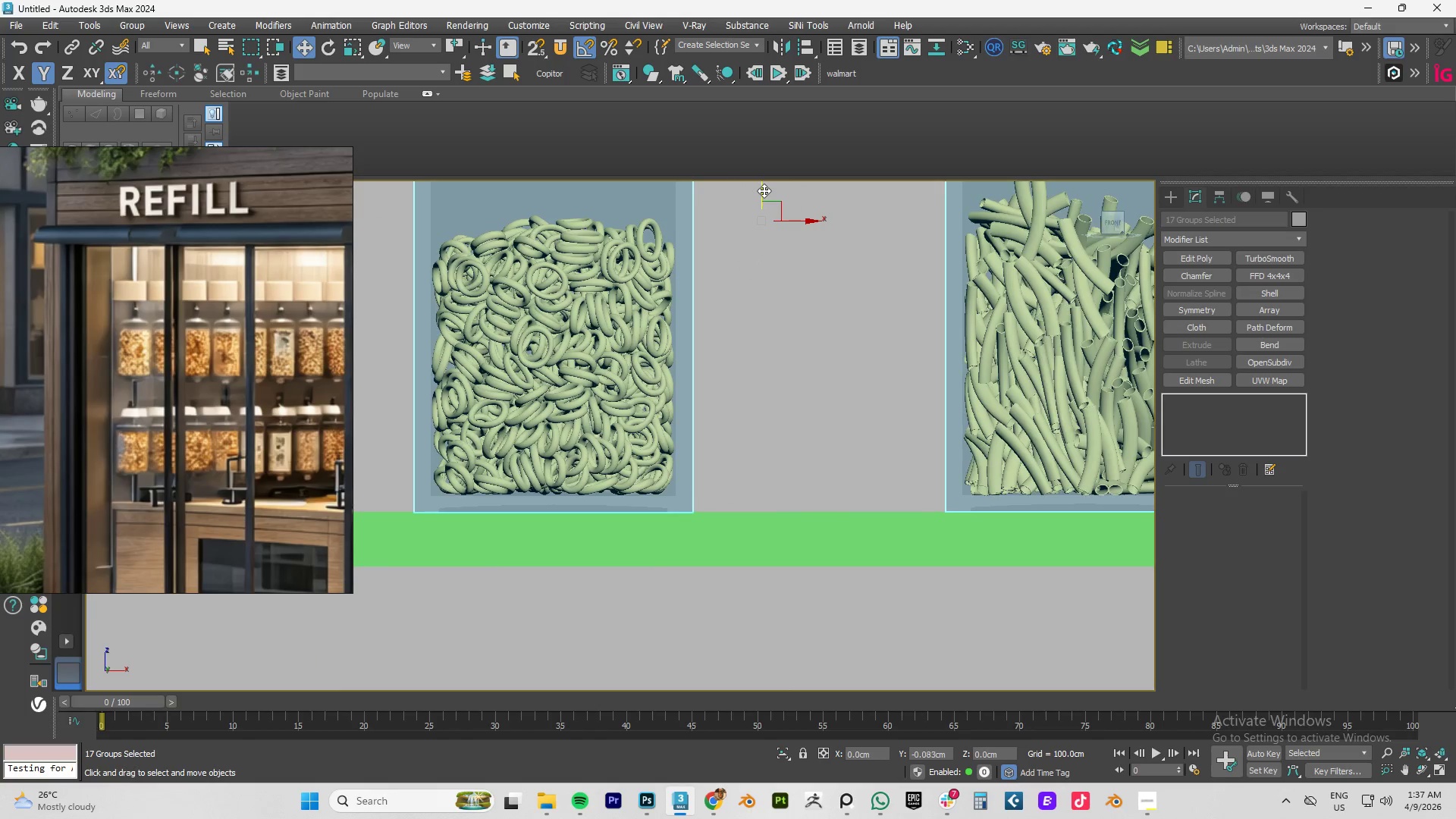 
hold_key(key=AltLeft, duration=0.7)
 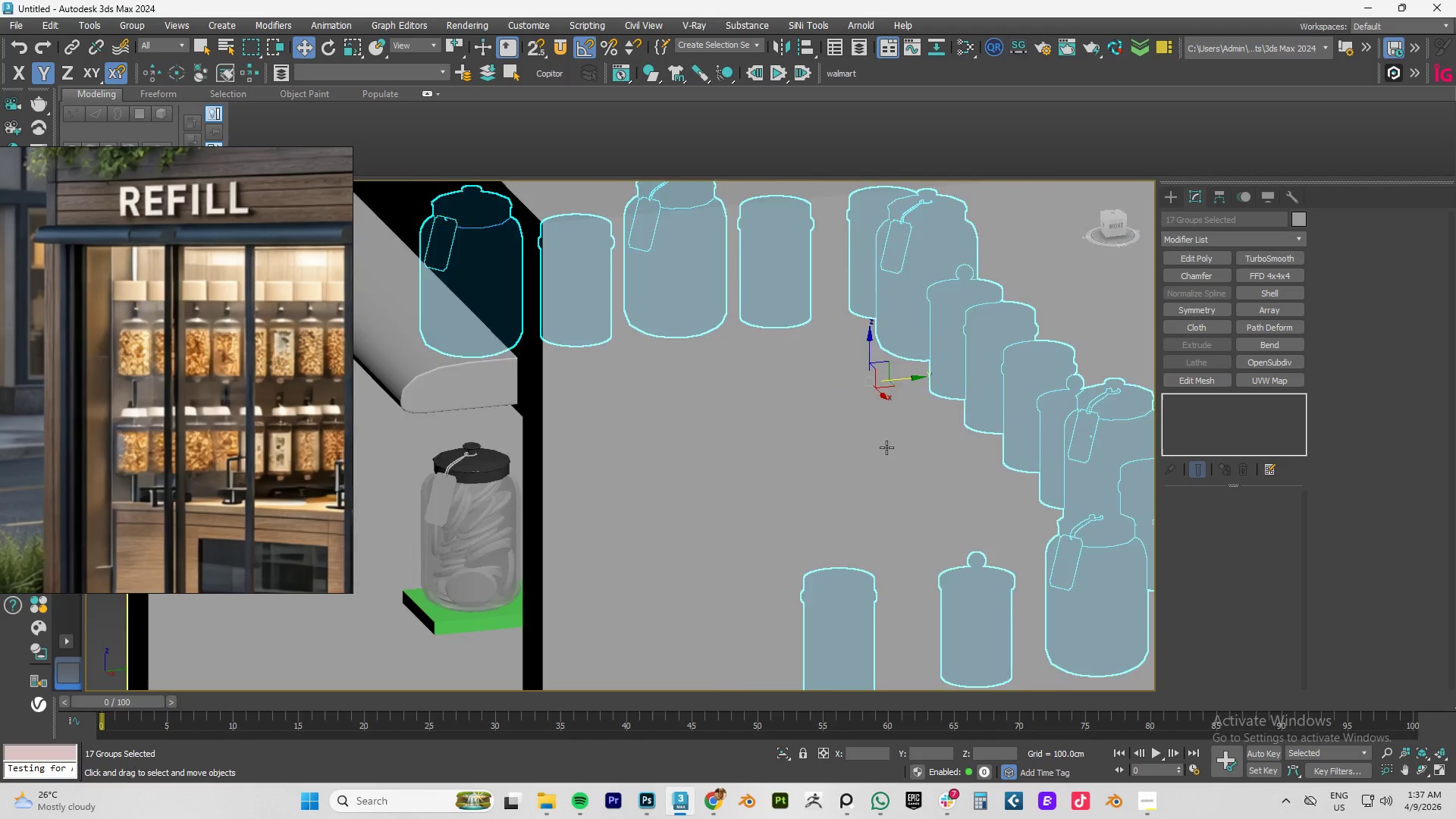 
scroll: coordinate [908, 436], scroll_direction: down, amount: 4.0
 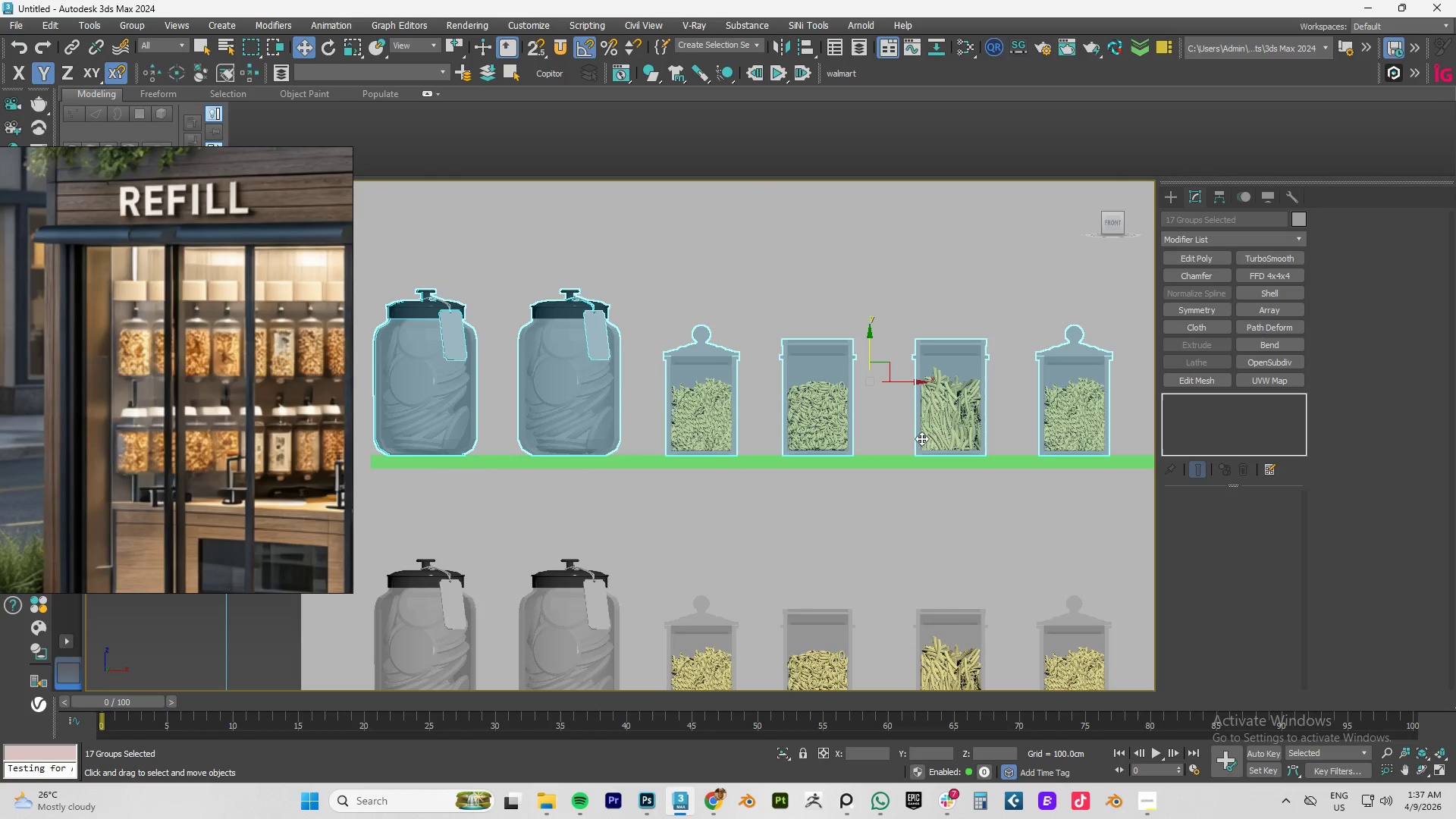 
hold_key(key=AltLeft, duration=0.89)
 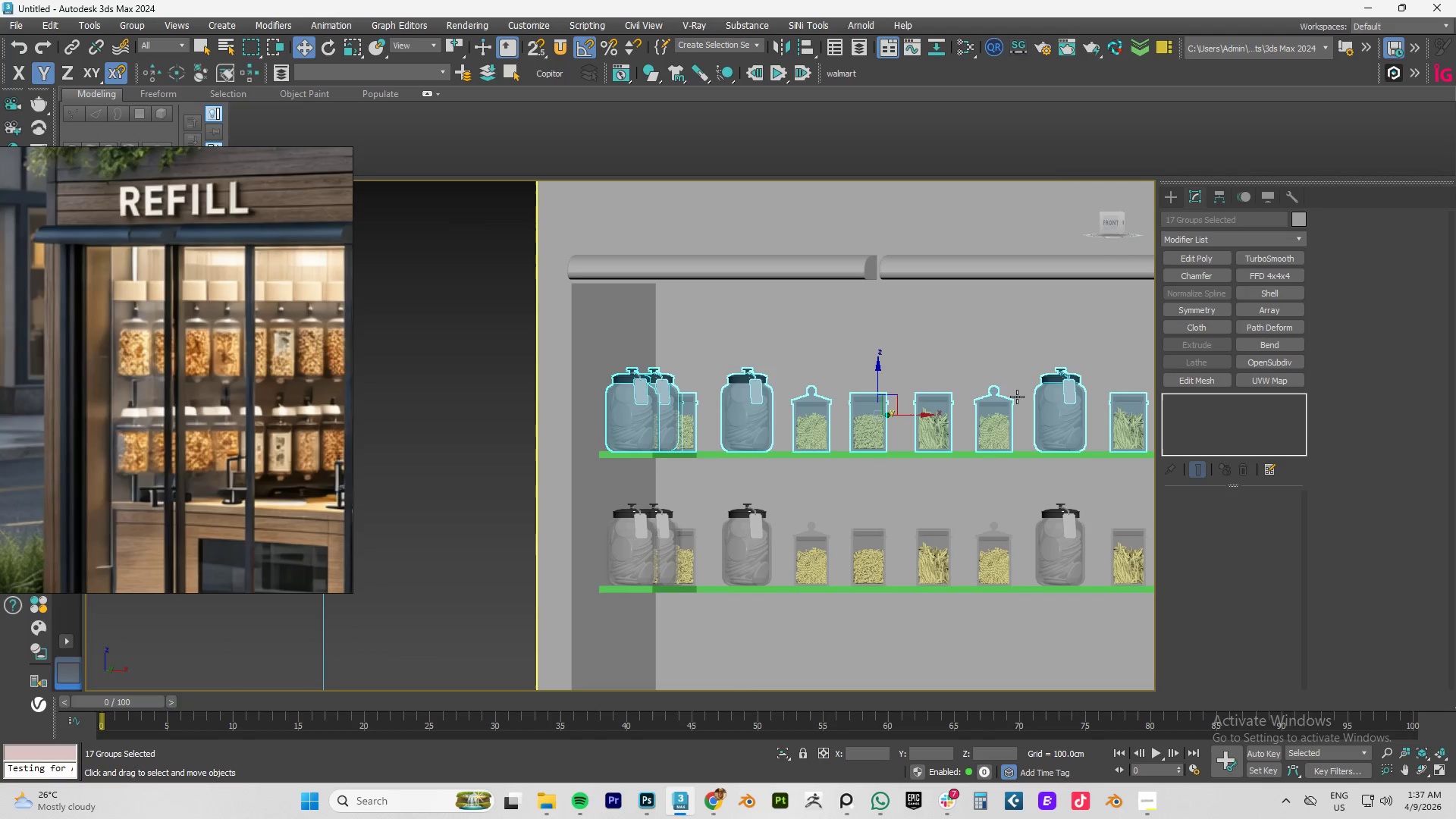 
scroll: coordinate [886, 447], scroll_direction: down, amount: 2.0
 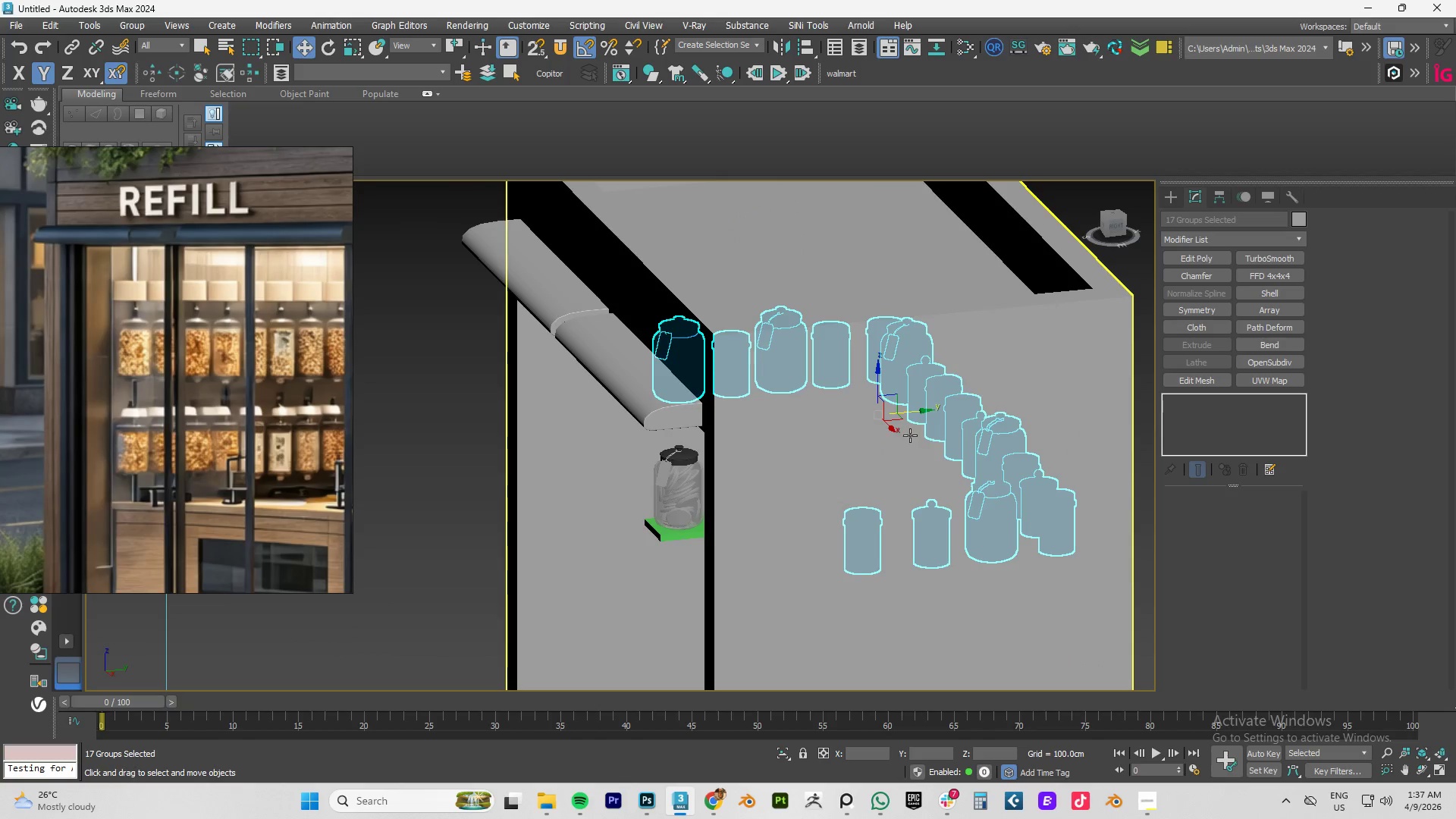 
key(F4)
 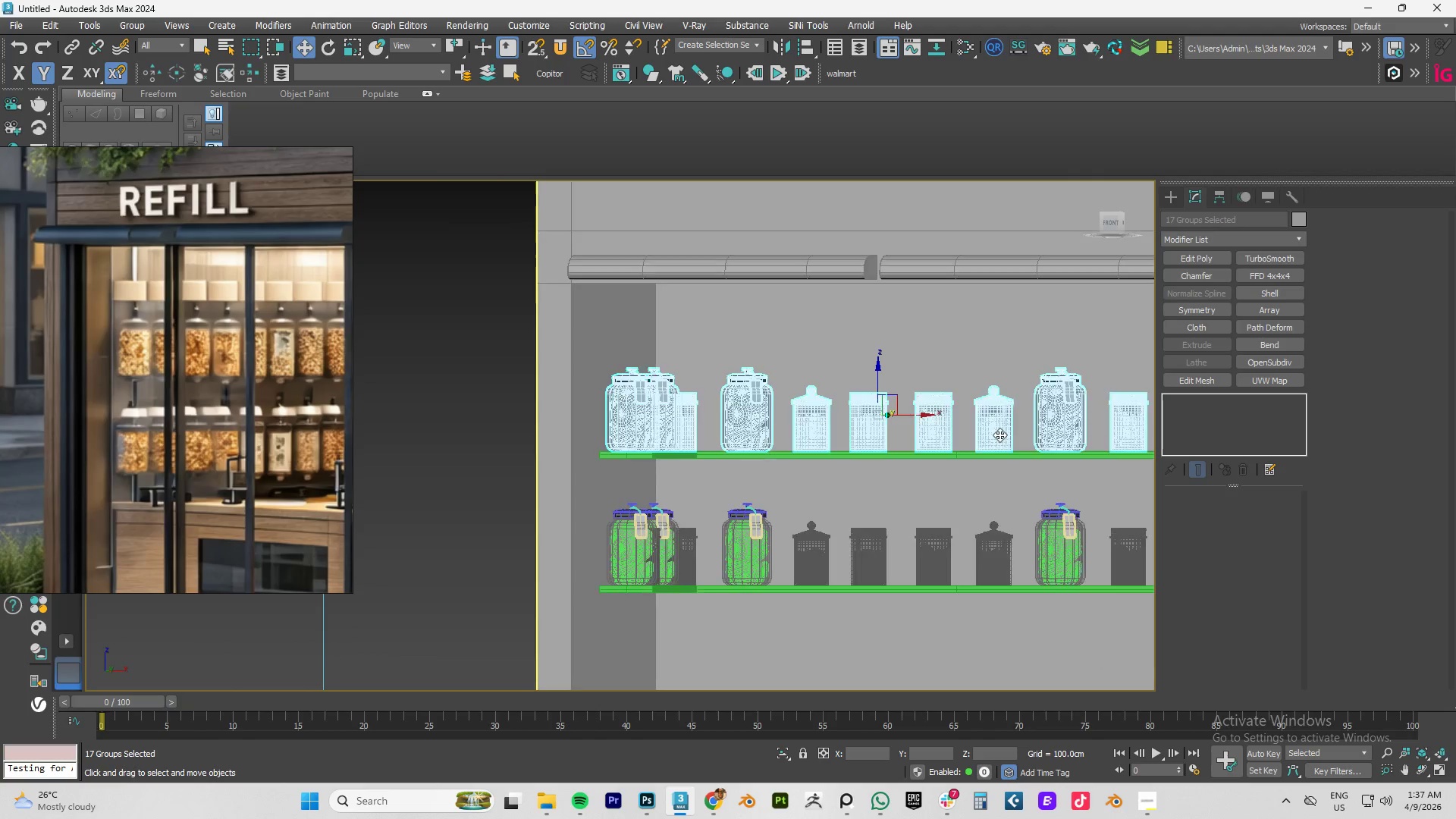 
key(F3)
 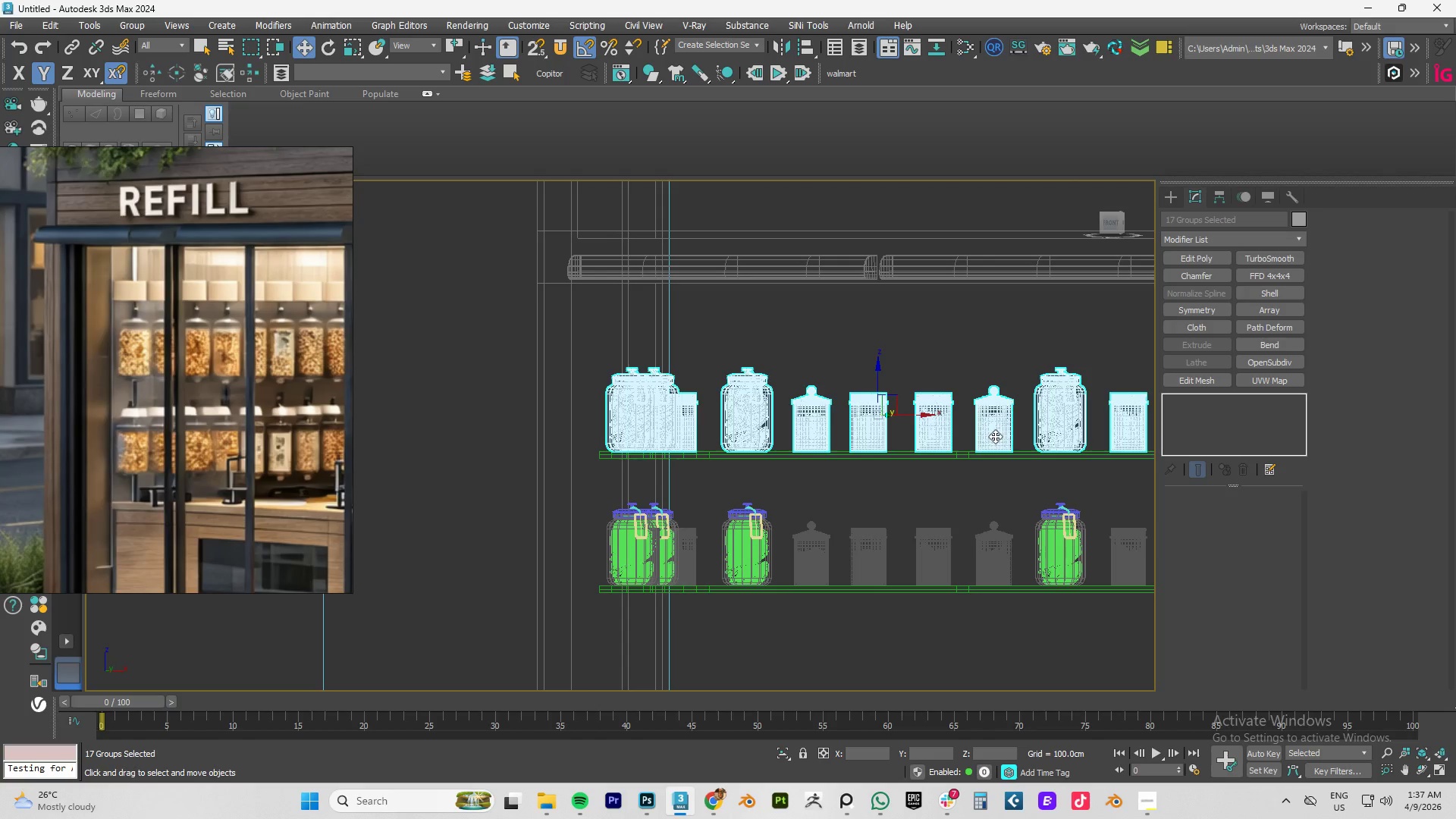 
key(F4)
 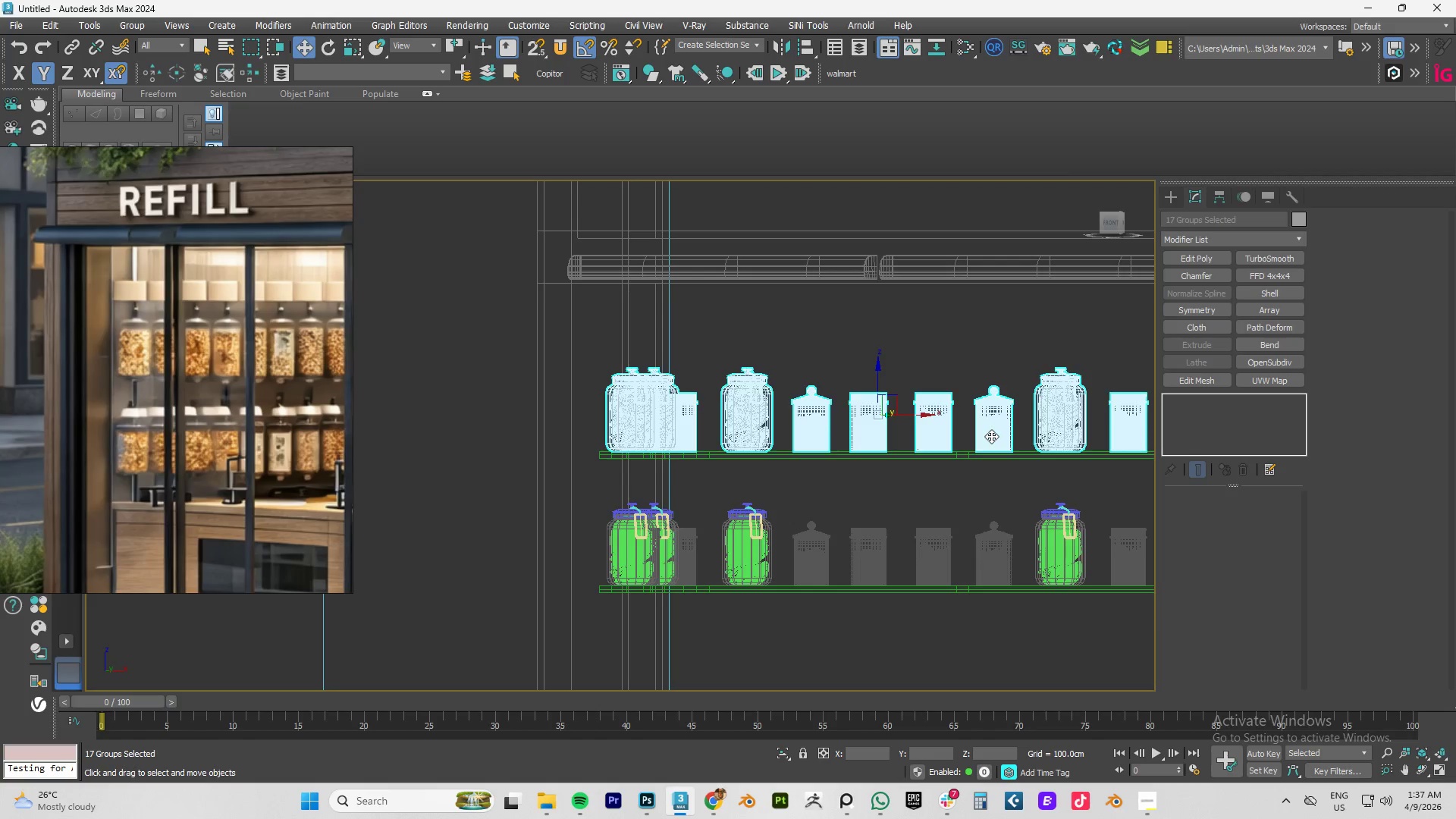 
key(F3)
 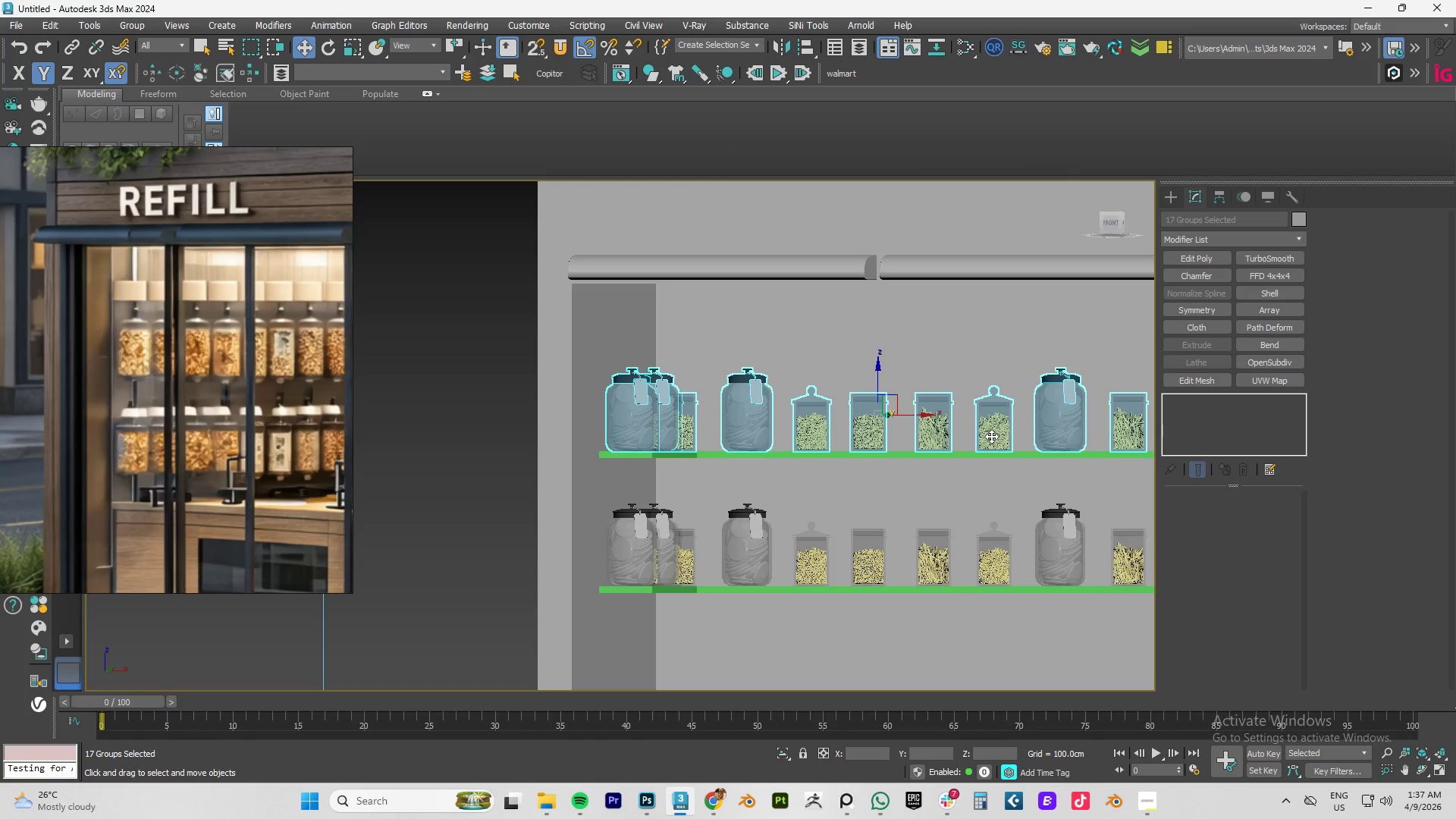 
key(F4)
 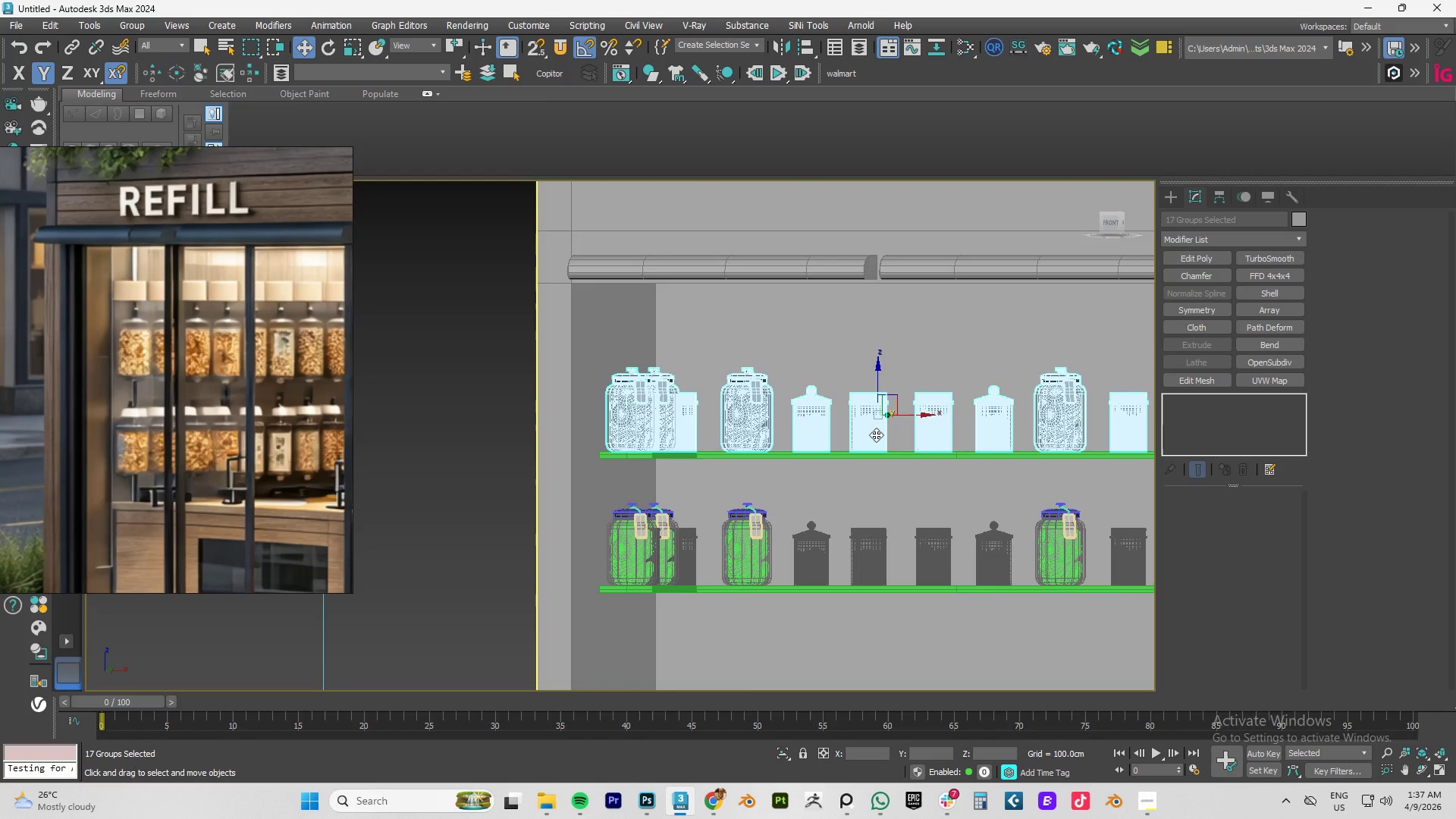 
key(F4)
 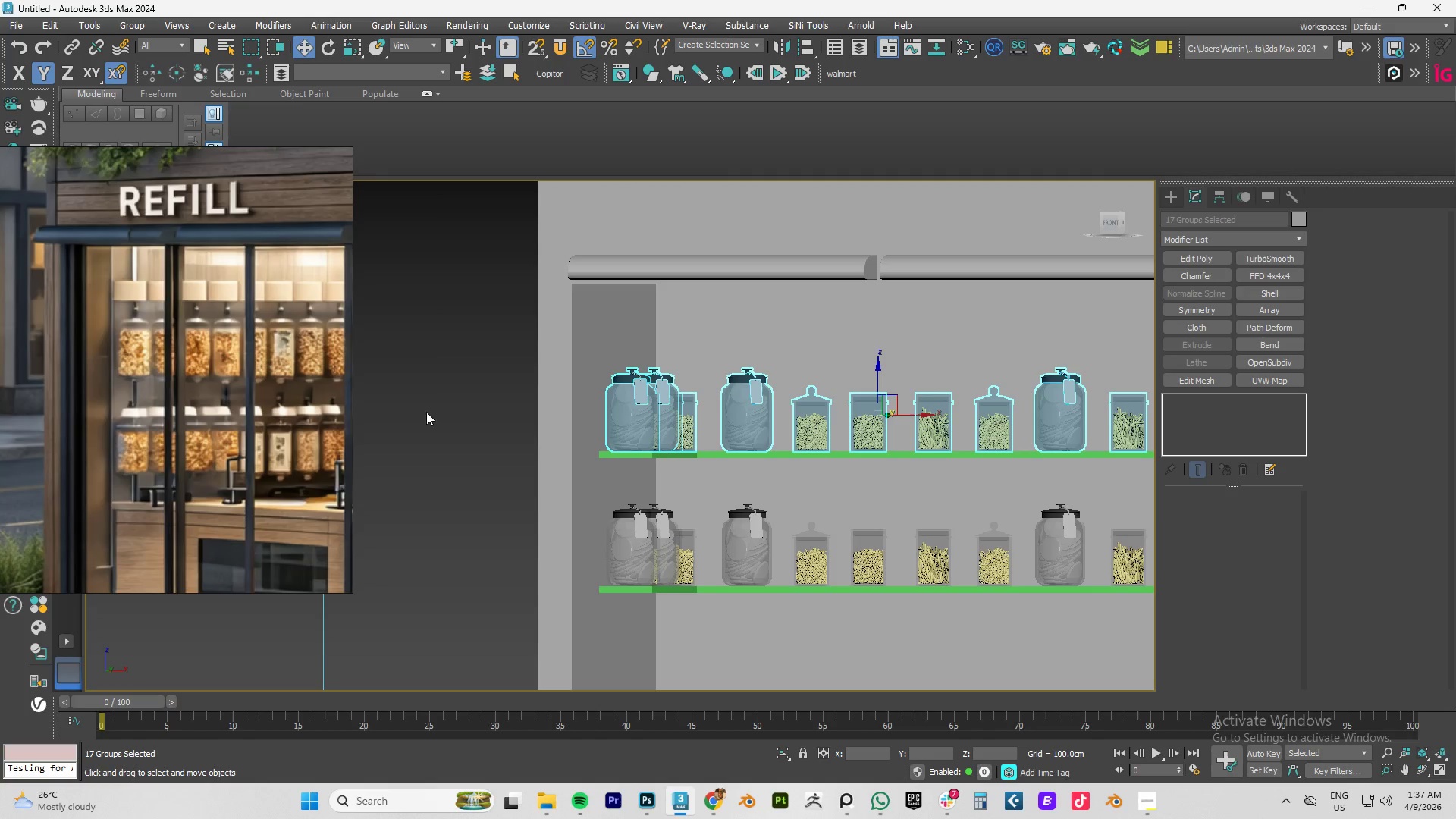 
left_click([475, 391])
 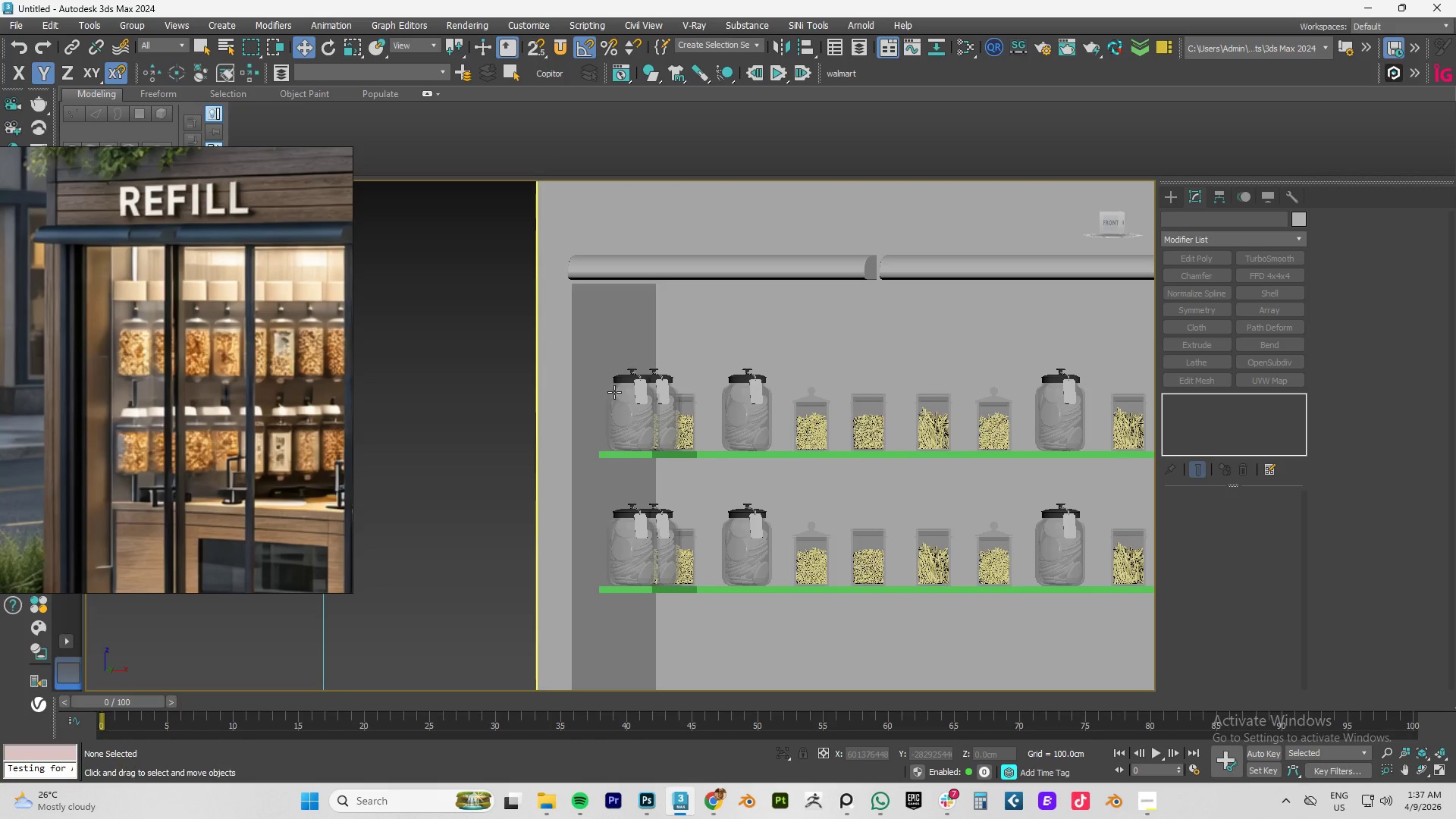 
key(Alt+AltLeft)
 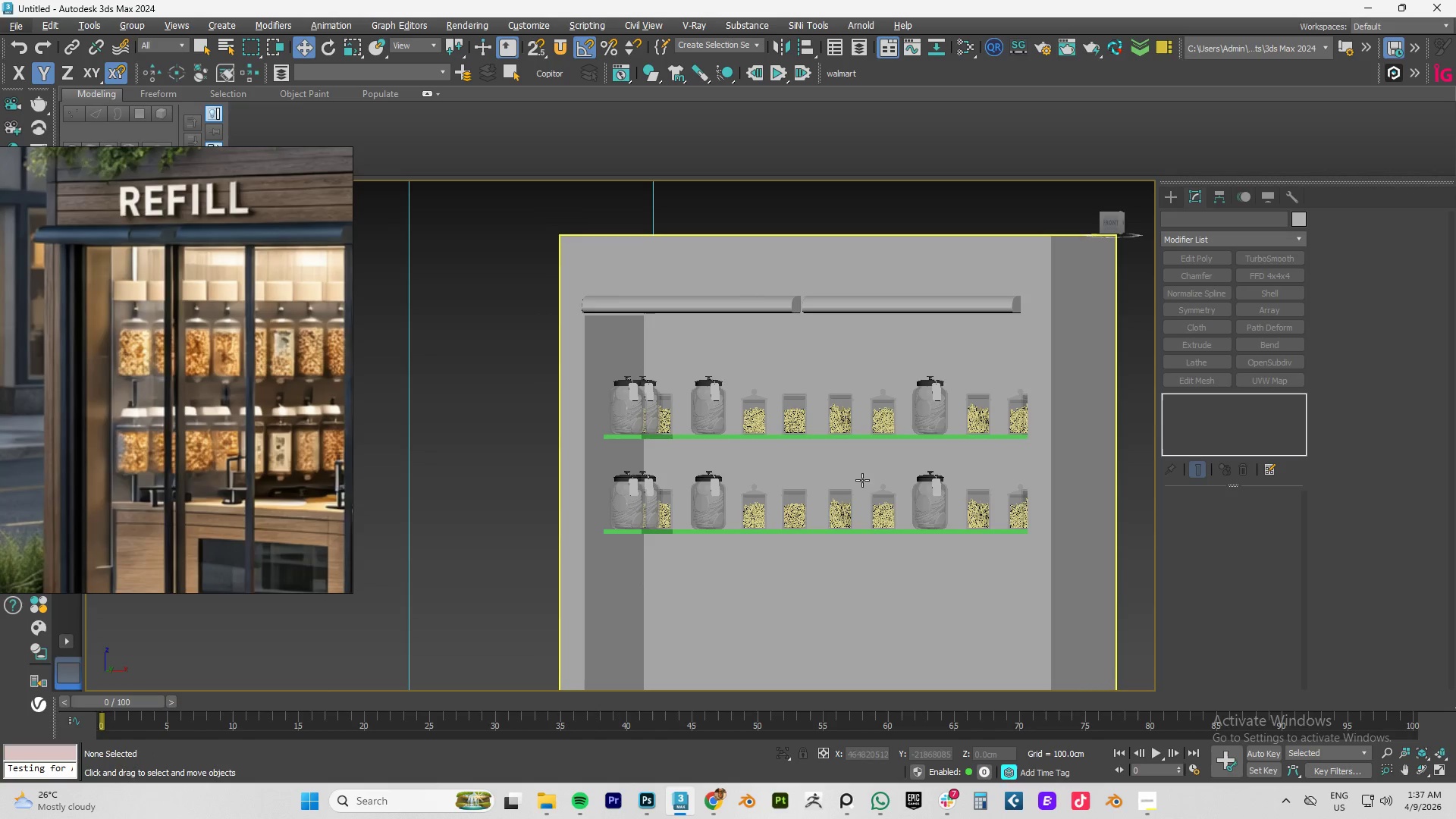 
scroll: coordinate [616, 393], scroll_direction: down, amount: 3.0
 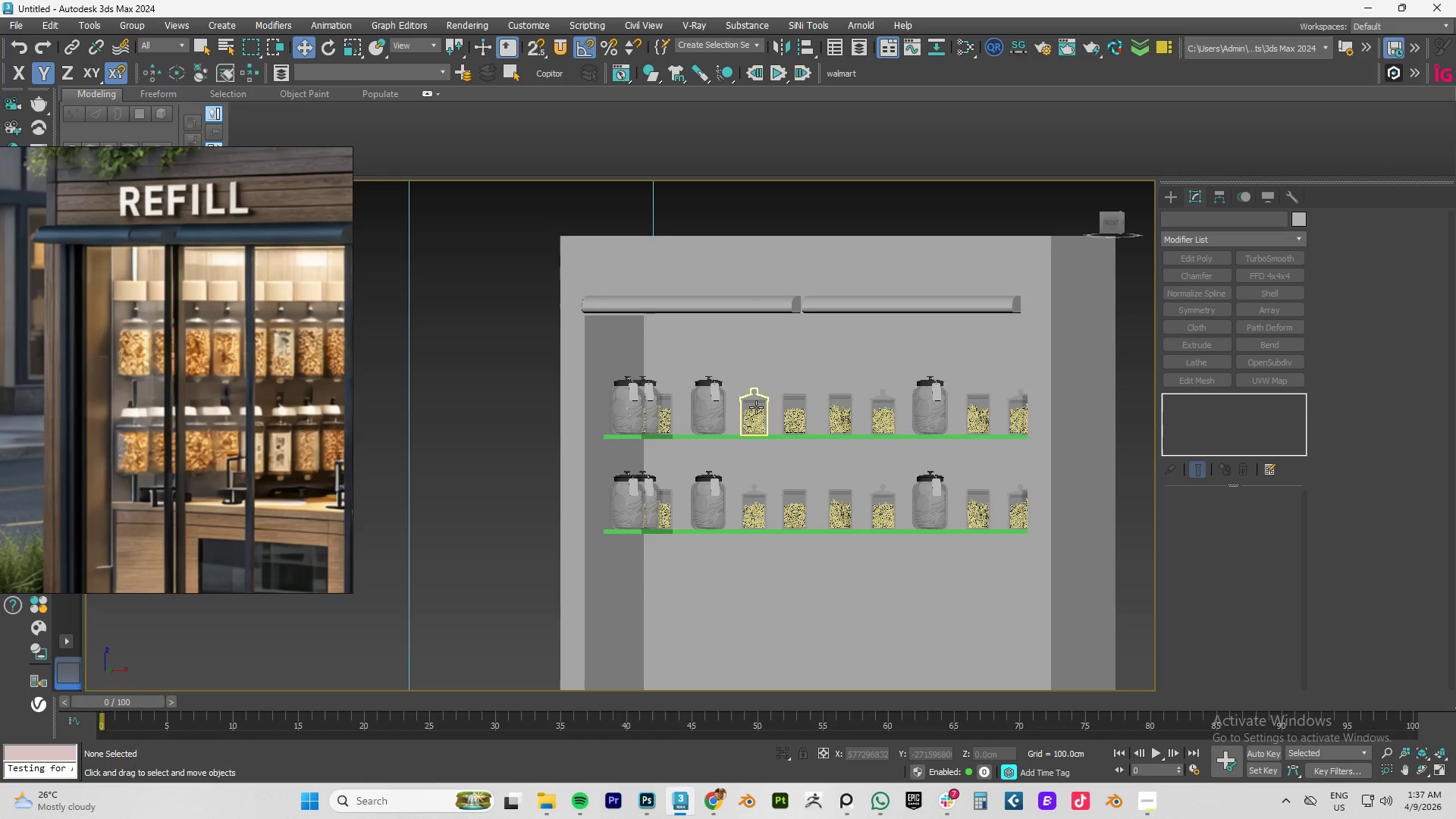 
key(Alt+AltLeft)
 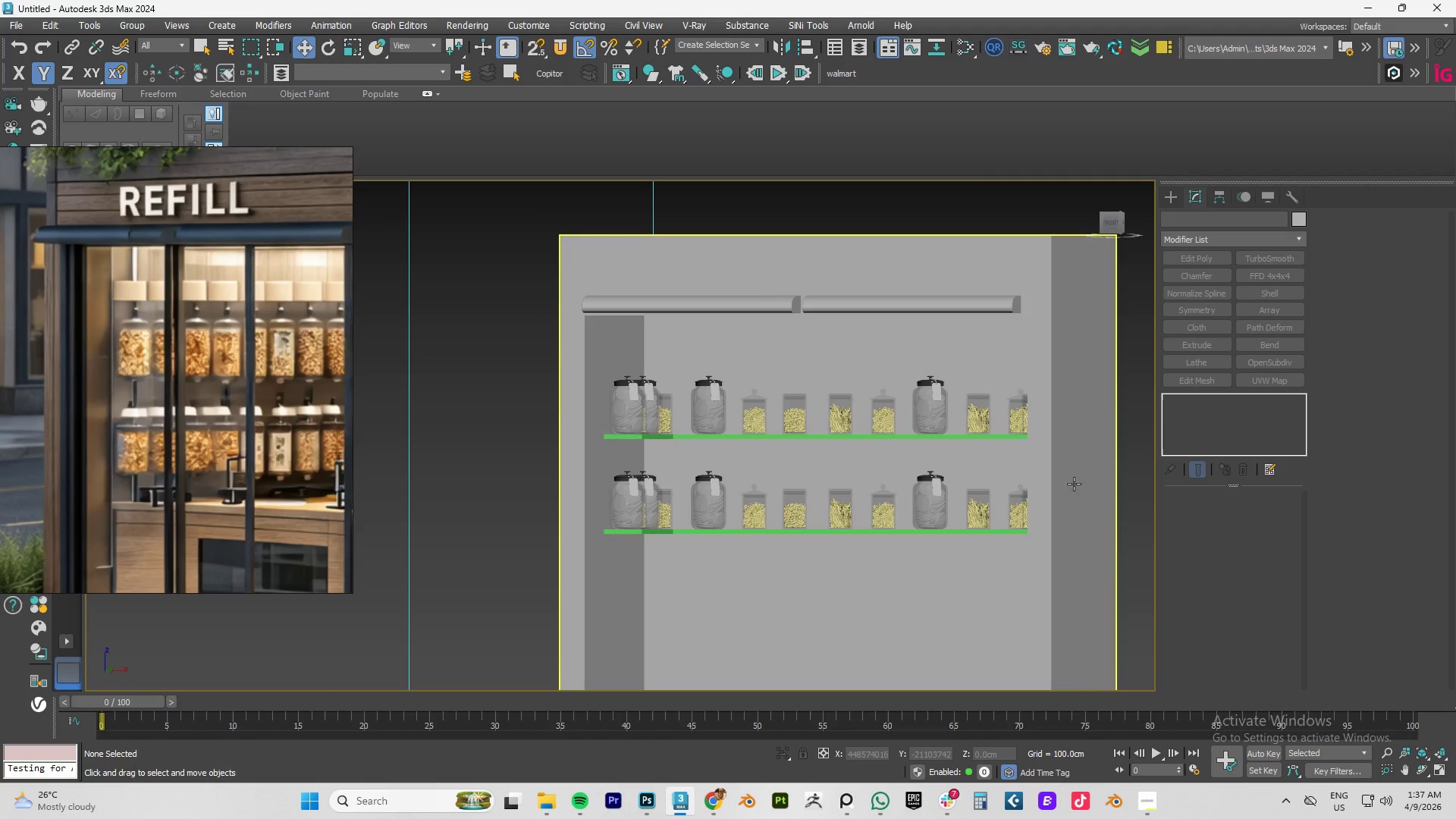 
left_click([1081, 481])
 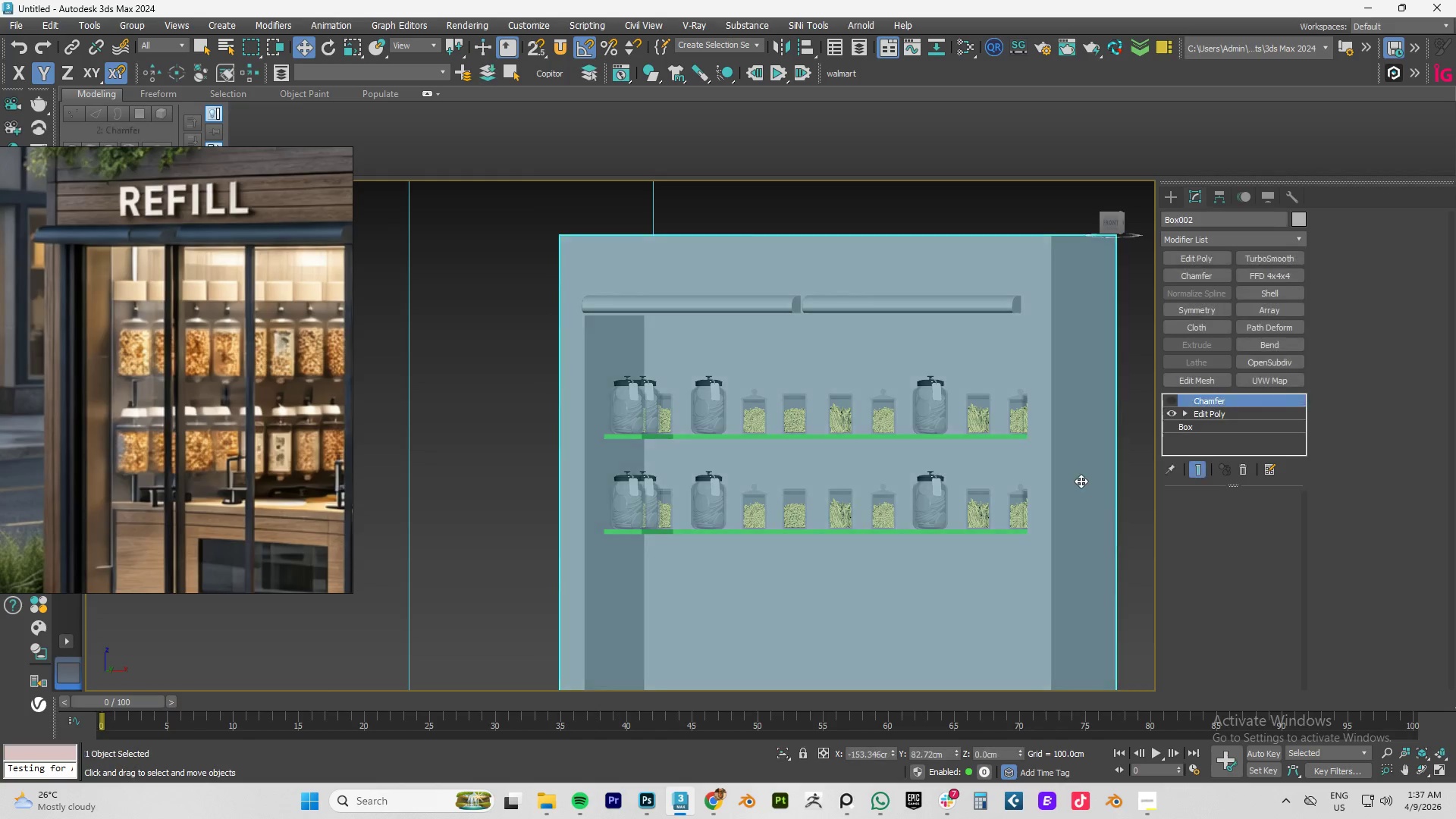 
hold_key(key=AltLeft, duration=0.97)
 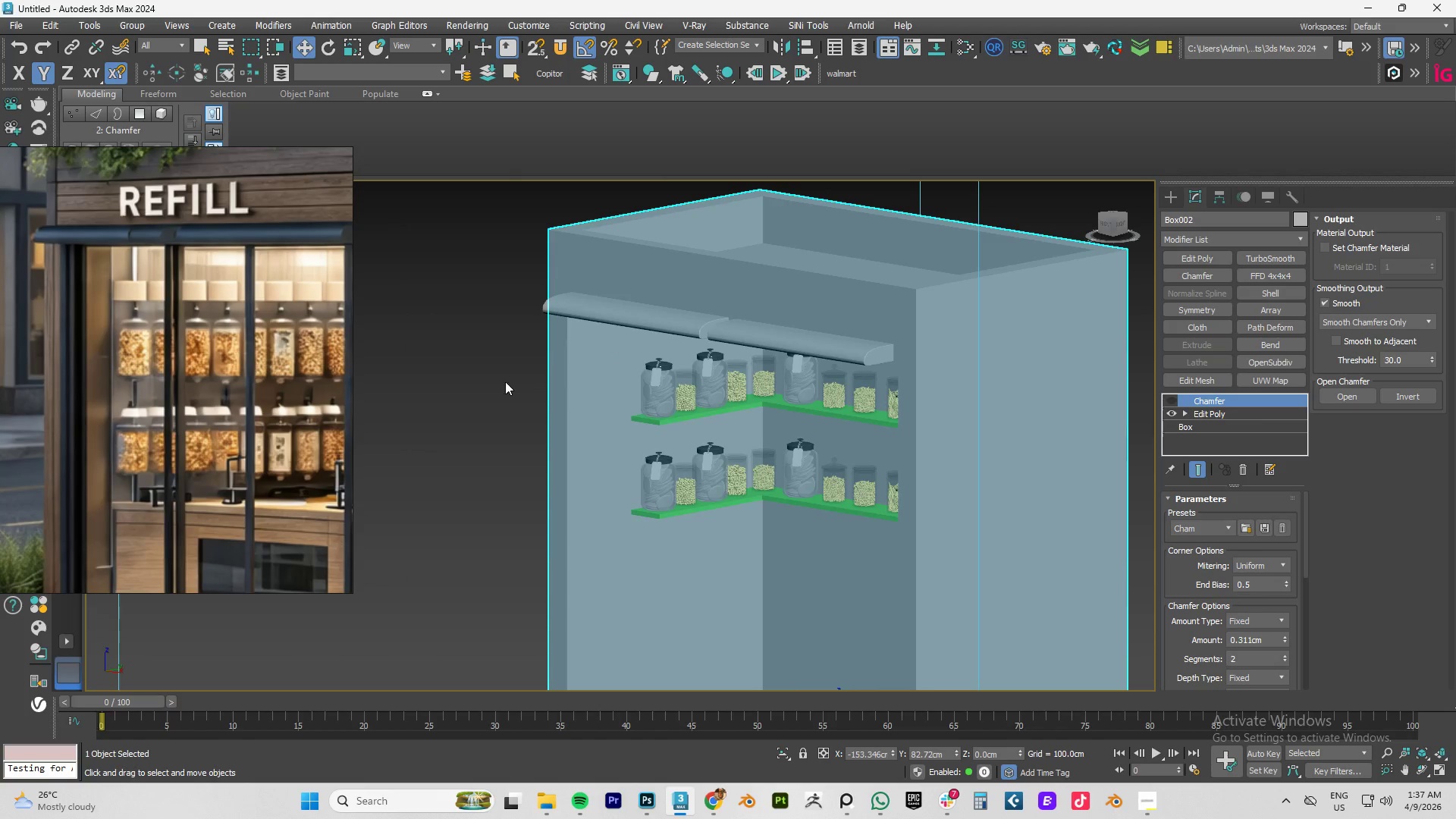 
left_click([495, 382])
 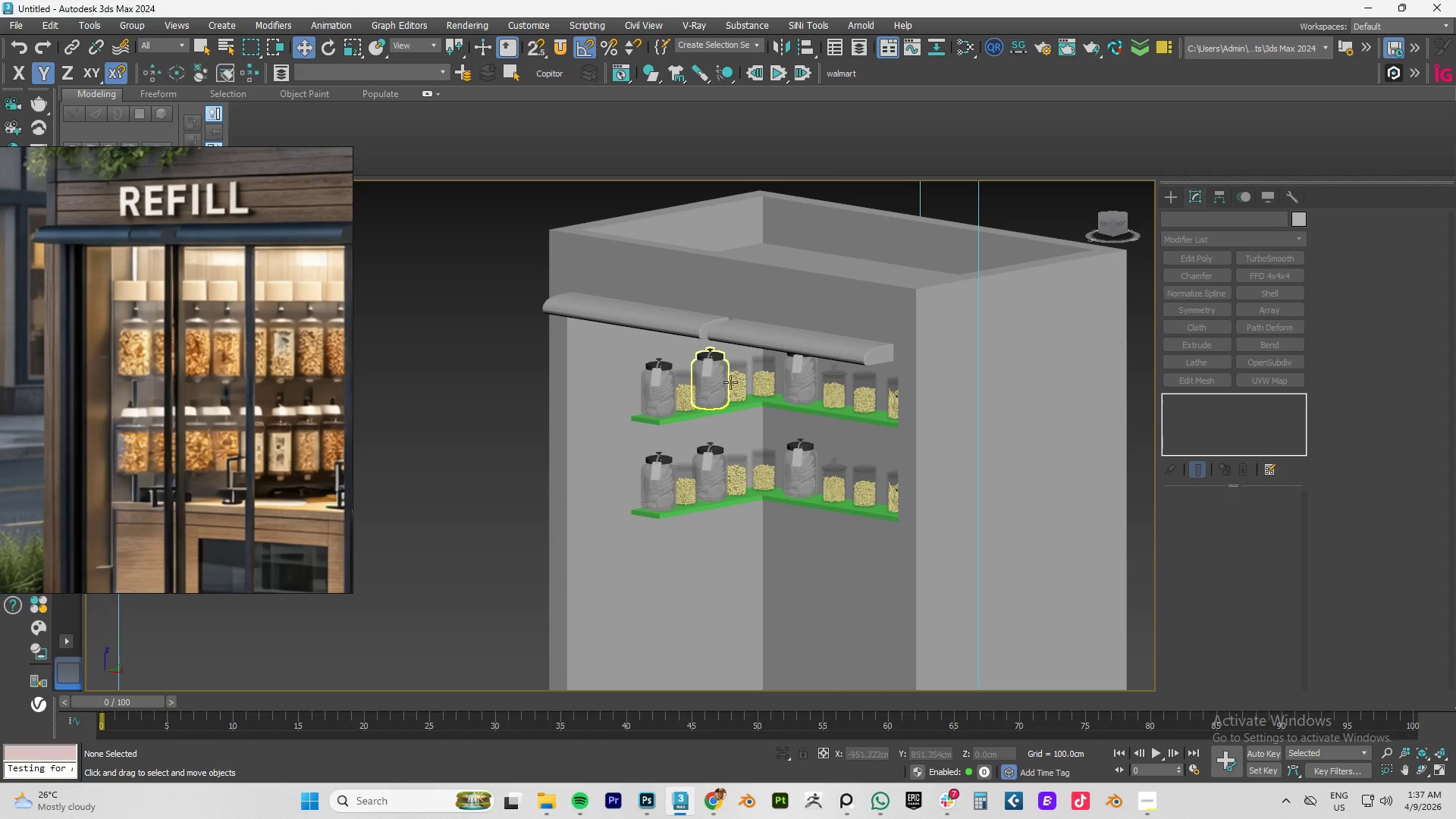 
scroll: coordinate [711, 379], scroll_direction: up, amount: 5.0
 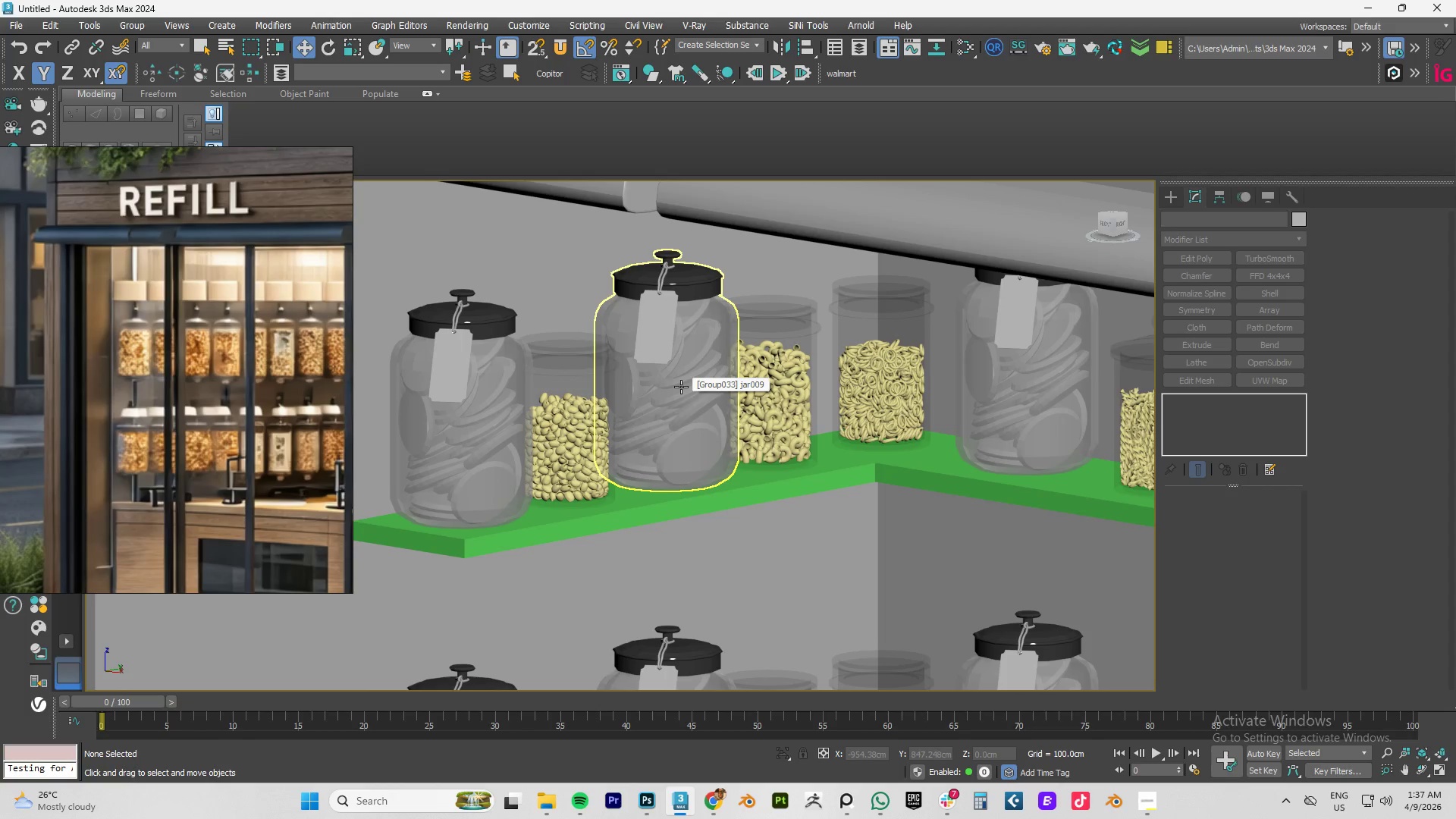 
left_click([681, 387])
 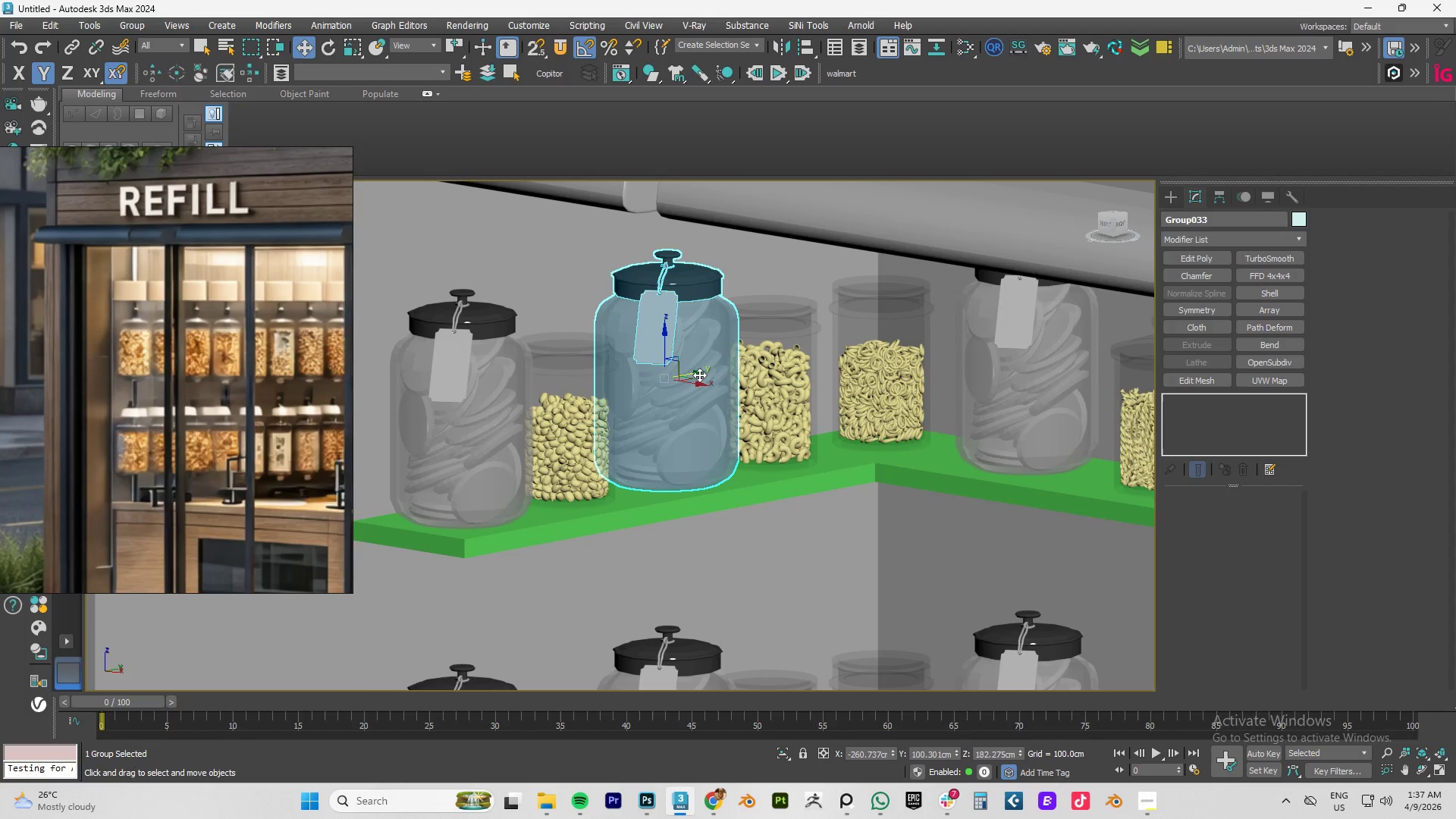 
left_click_drag(start_coordinate=[694, 372], to_coordinate=[846, 347])
 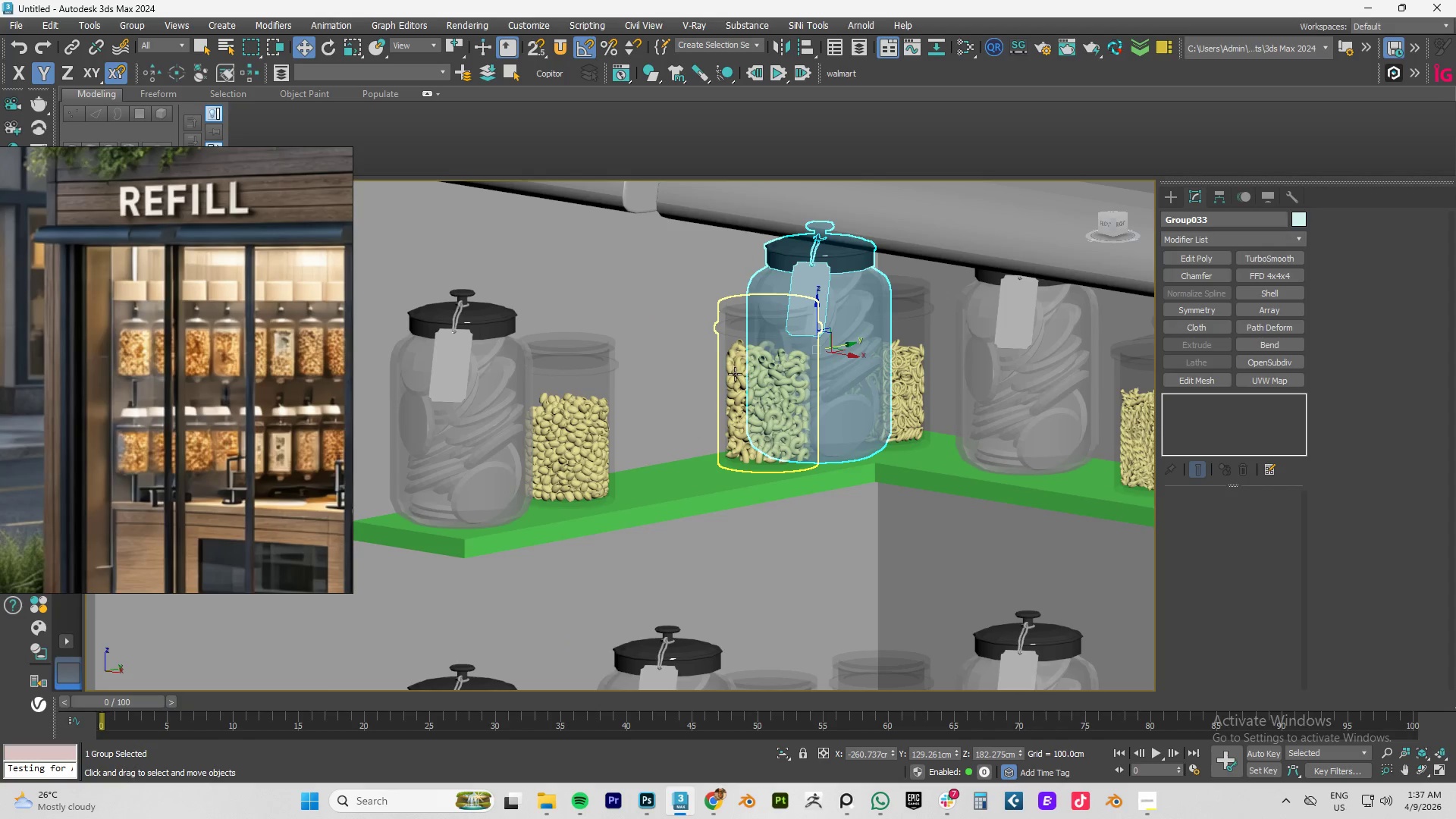 
left_click([735, 374])
 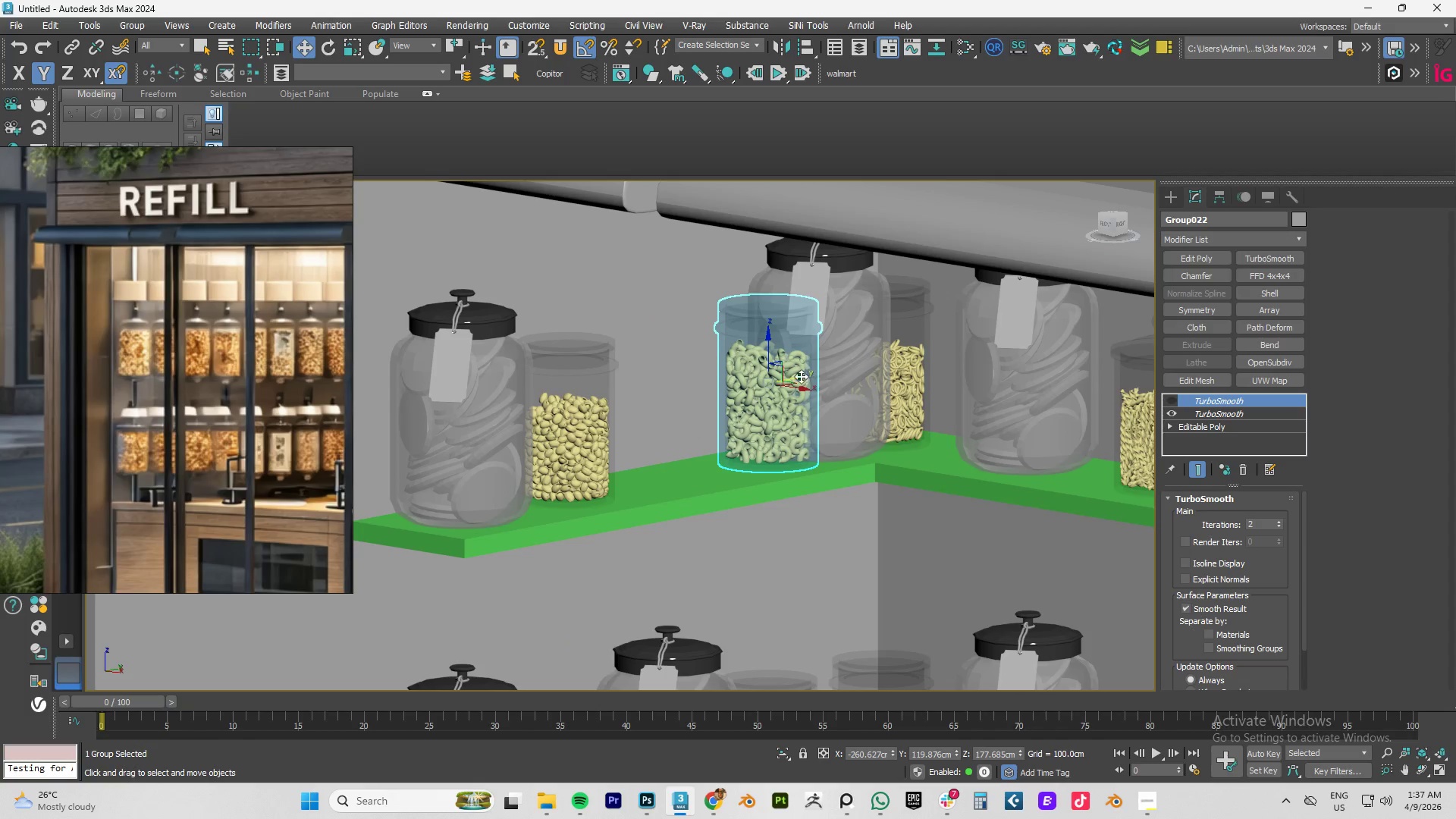 
left_click_drag(start_coordinate=[800, 376], to_coordinate=[717, 398])
 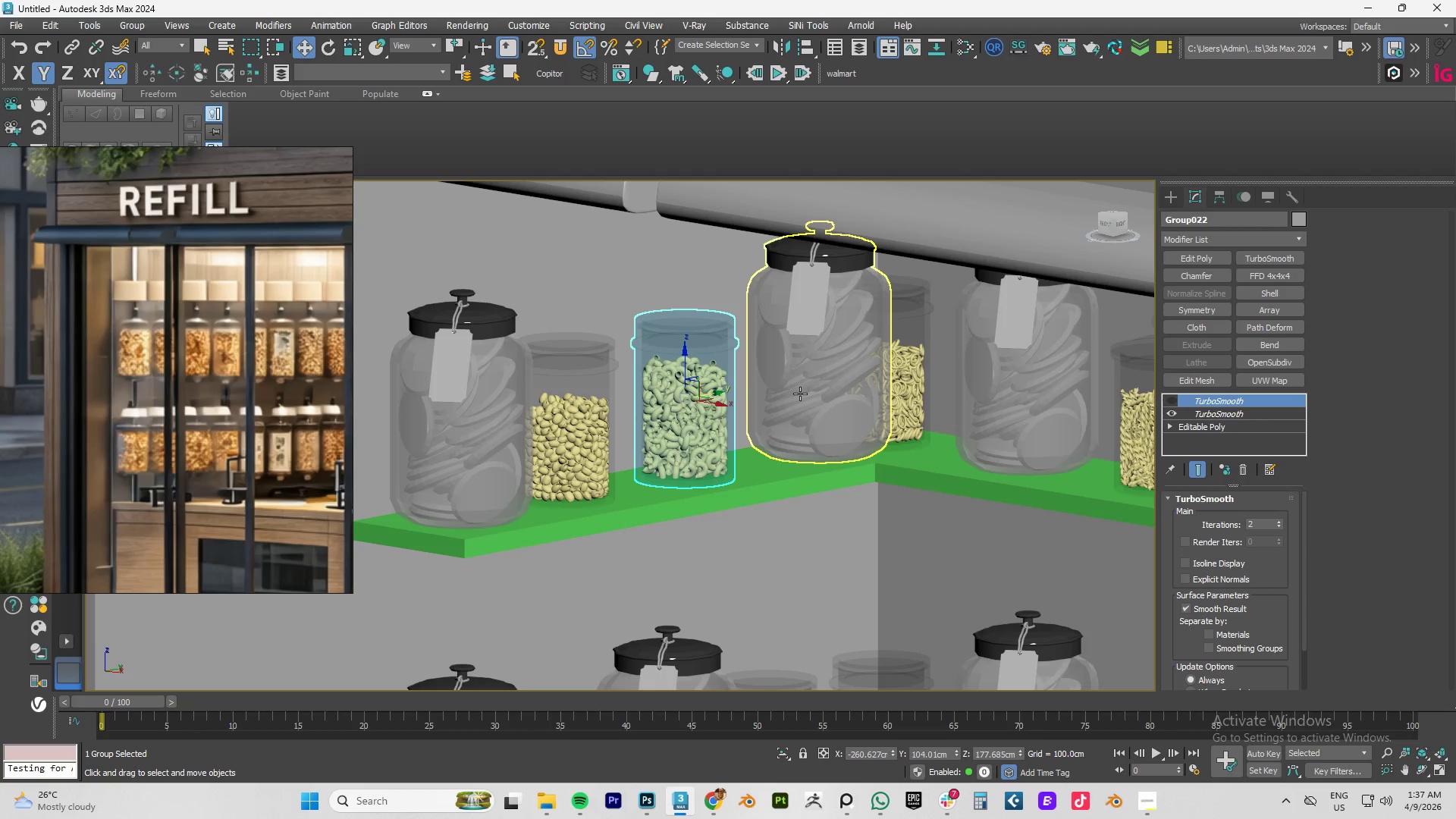 
left_click([800, 394])
 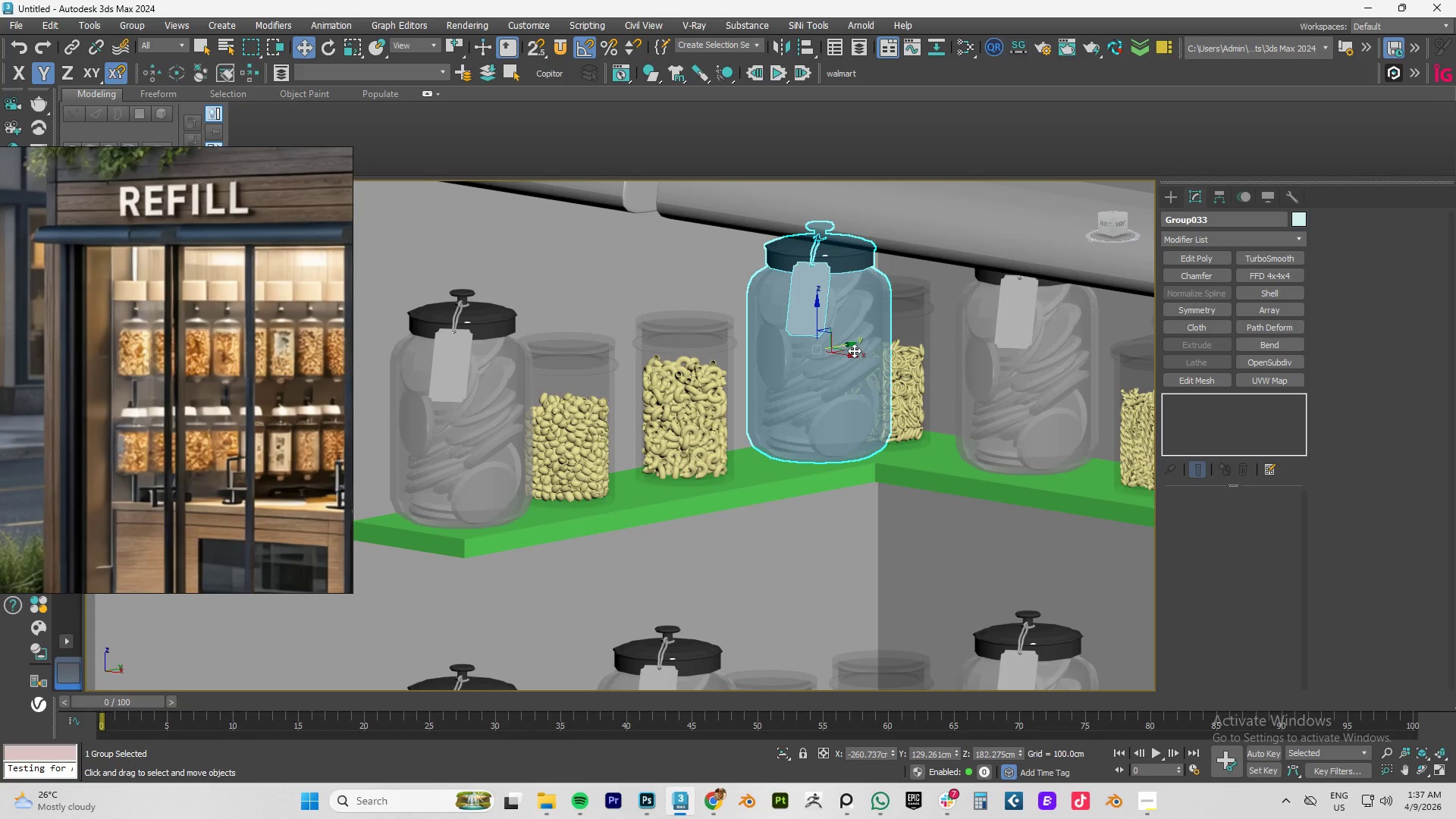 
left_click_drag(start_coordinate=[850, 344], to_coordinate=[830, 353])
 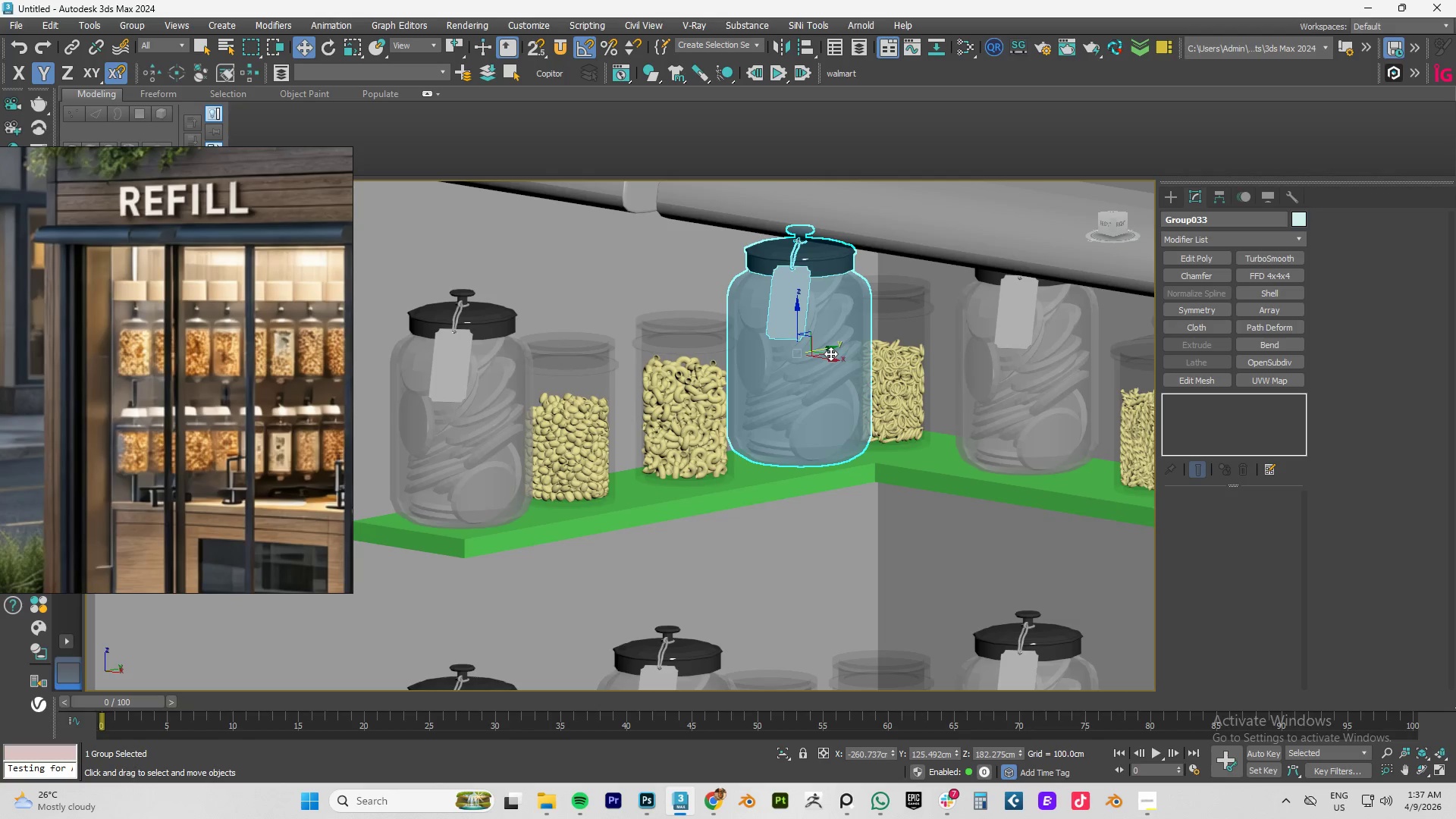 
type(tz[F3])
 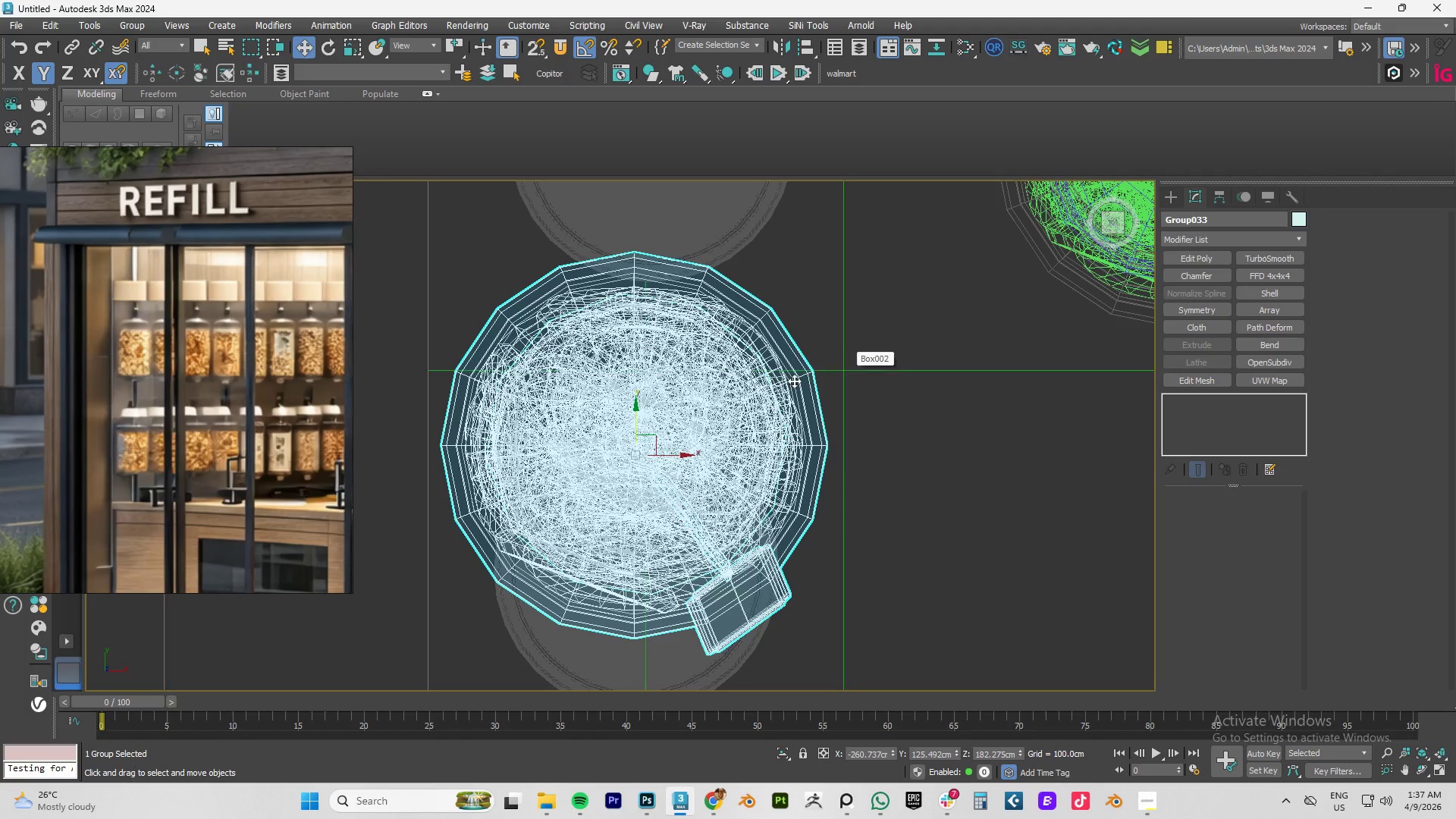 
scroll: coordinate [783, 378], scroll_direction: down, amount: 6.0
 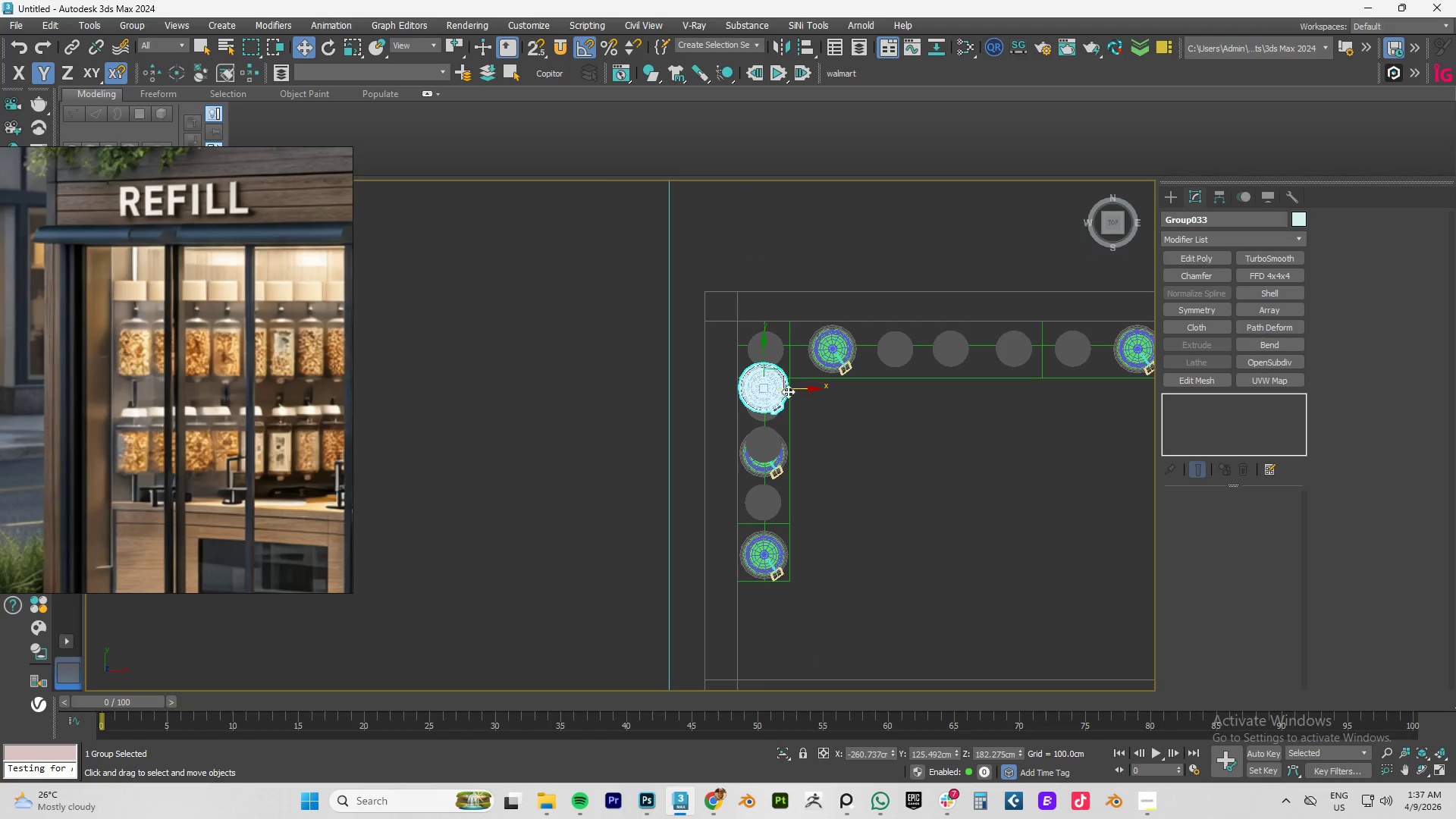 
scroll: coordinate [776, 395], scroll_direction: up, amount: 3.0
 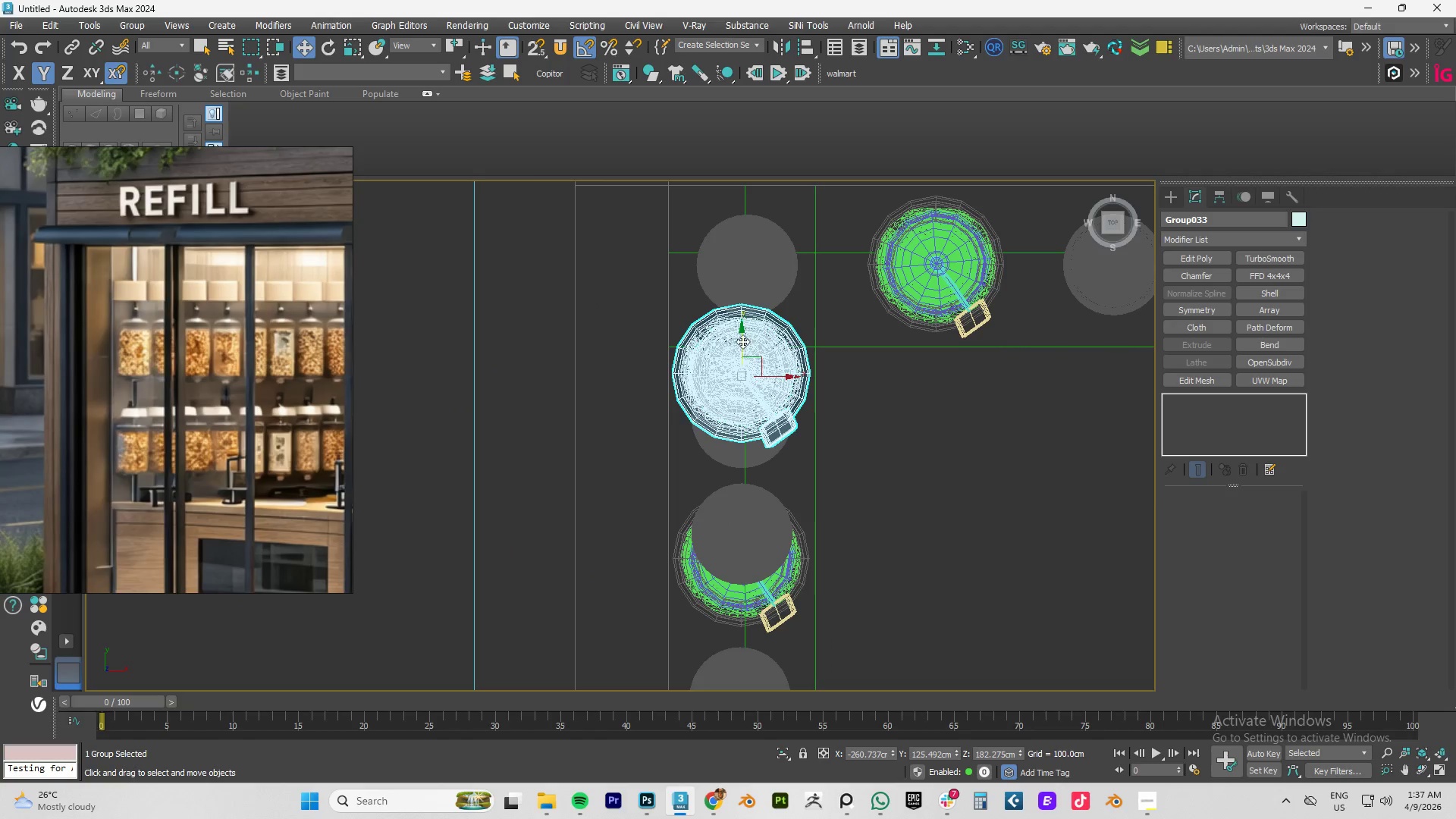 
left_click_drag(start_coordinate=[740, 337], to_coordinate=[740, 366])
 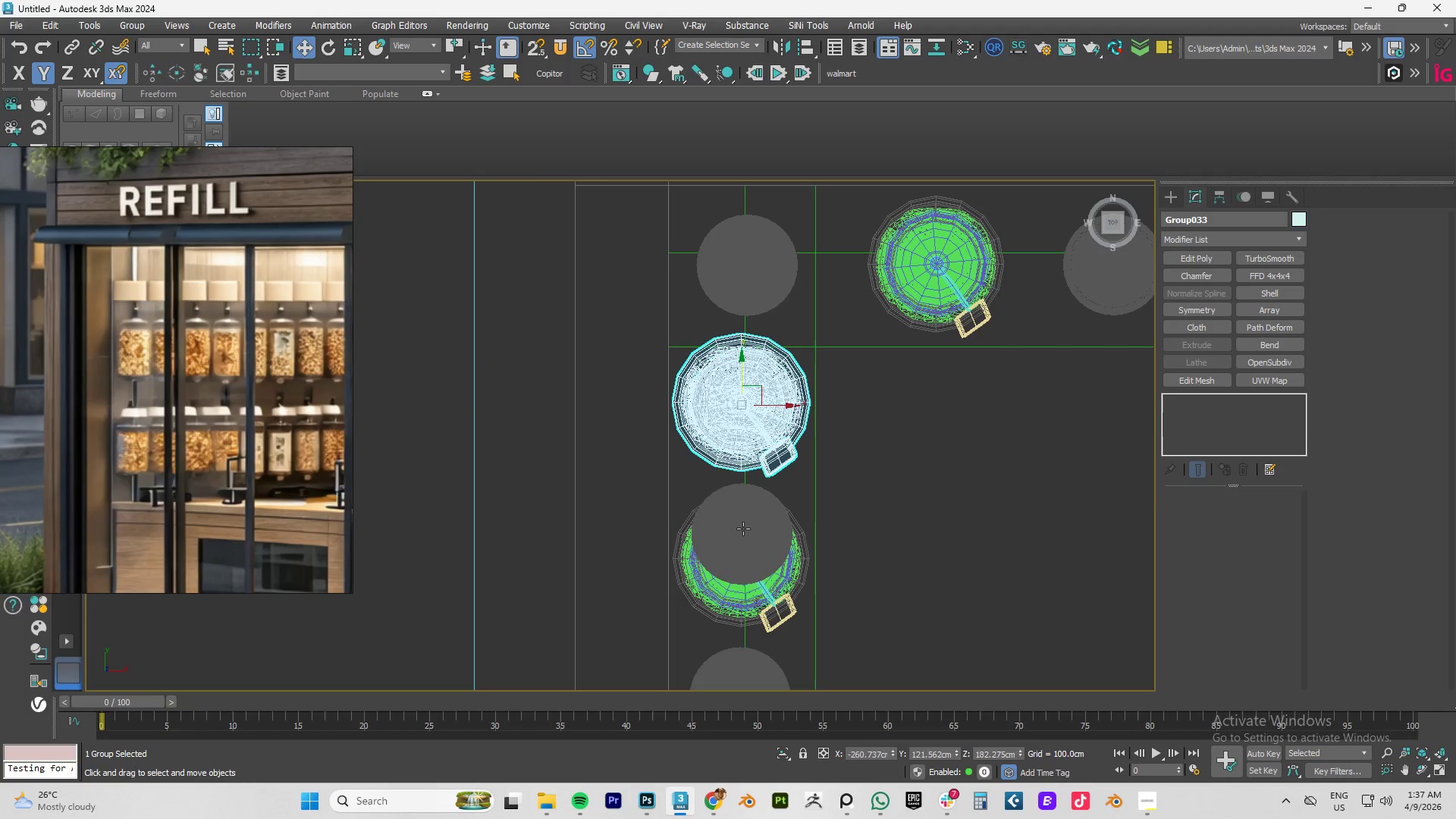 
left_click([743, 529])
 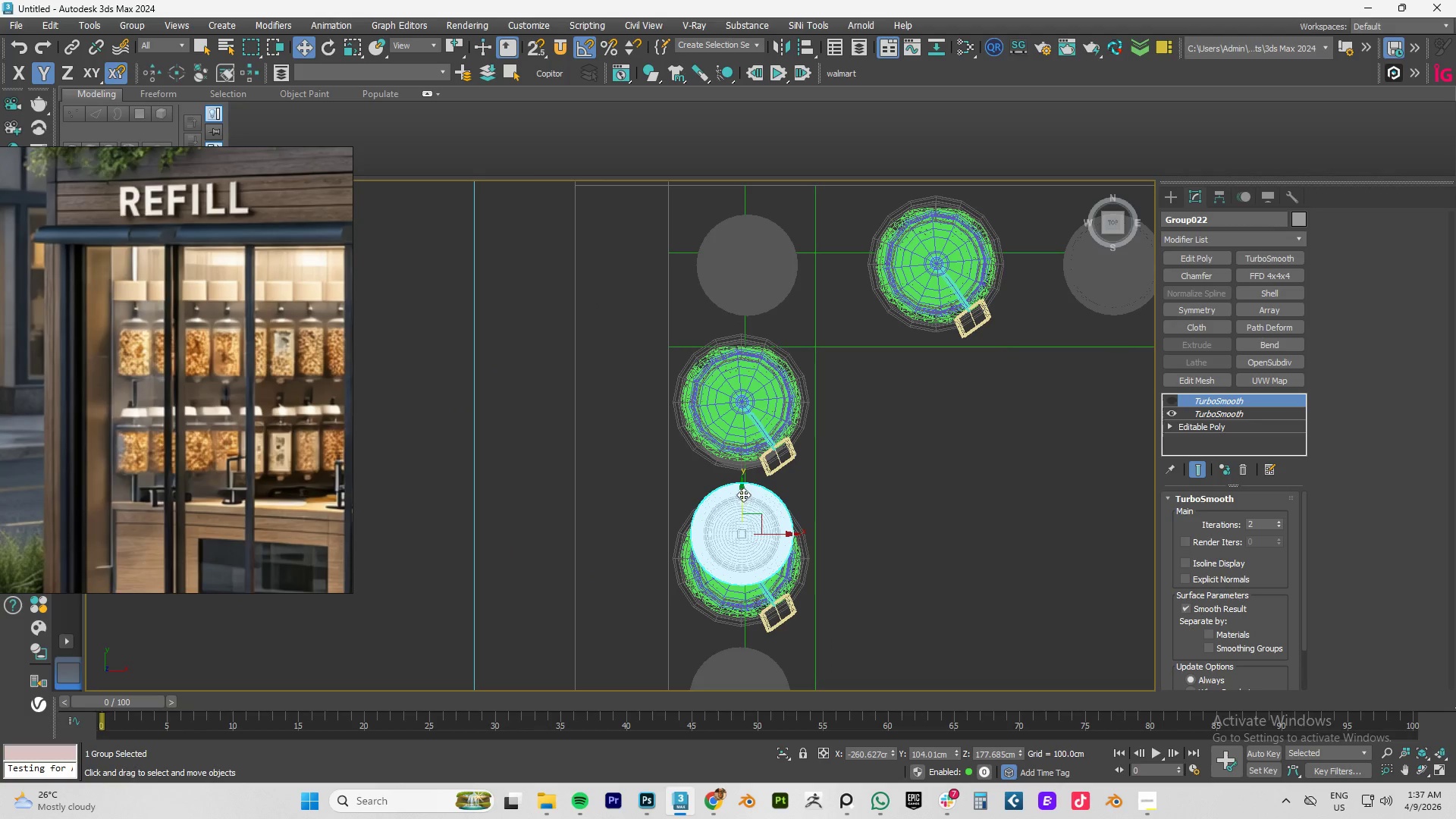 
left_click_drag(start_coordinate=[741, 493], to_coordinate=[743, 518])
 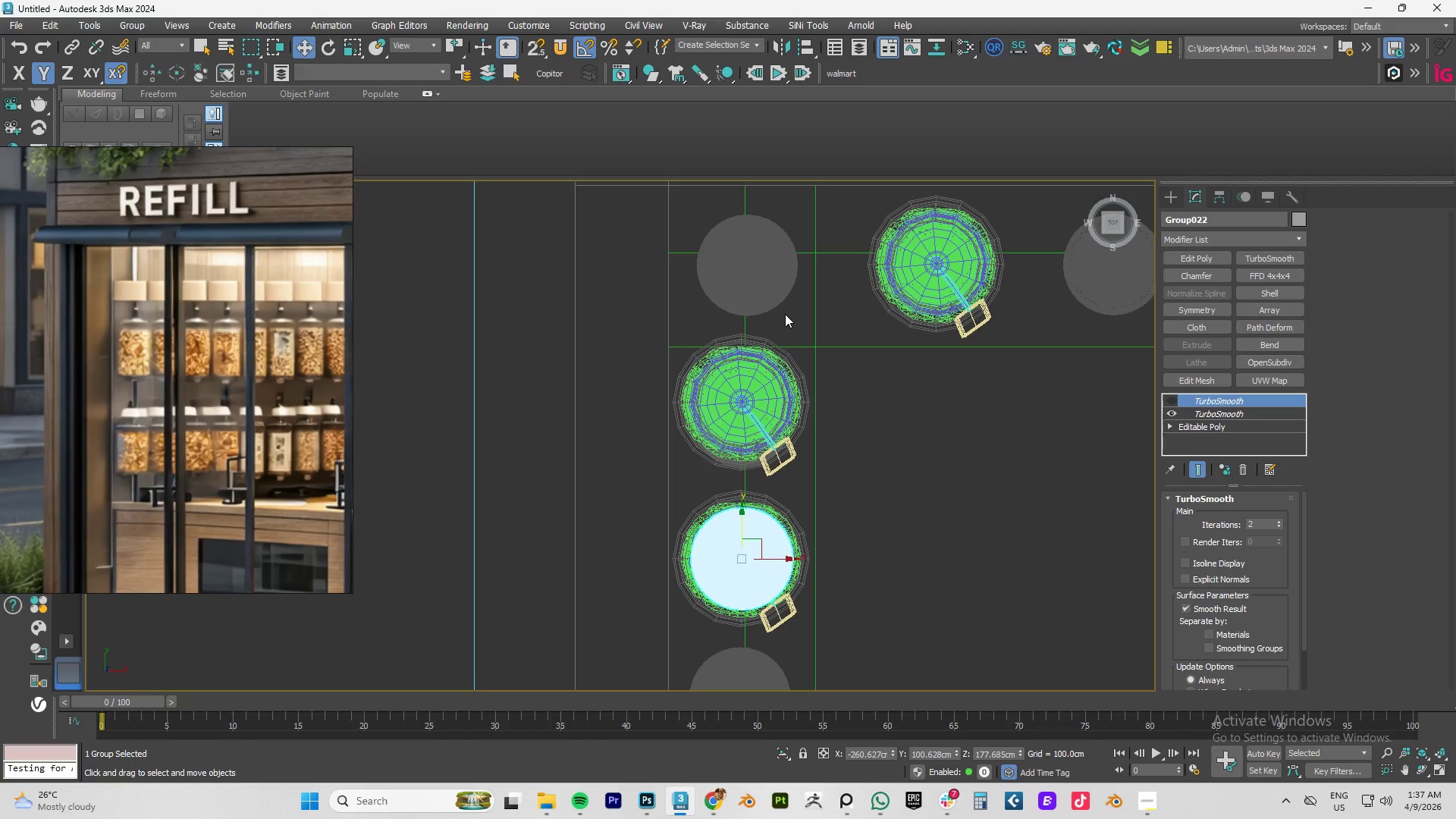 
scroll: coordinate [799, 315], scroll_direction: down, amount: 3.0
 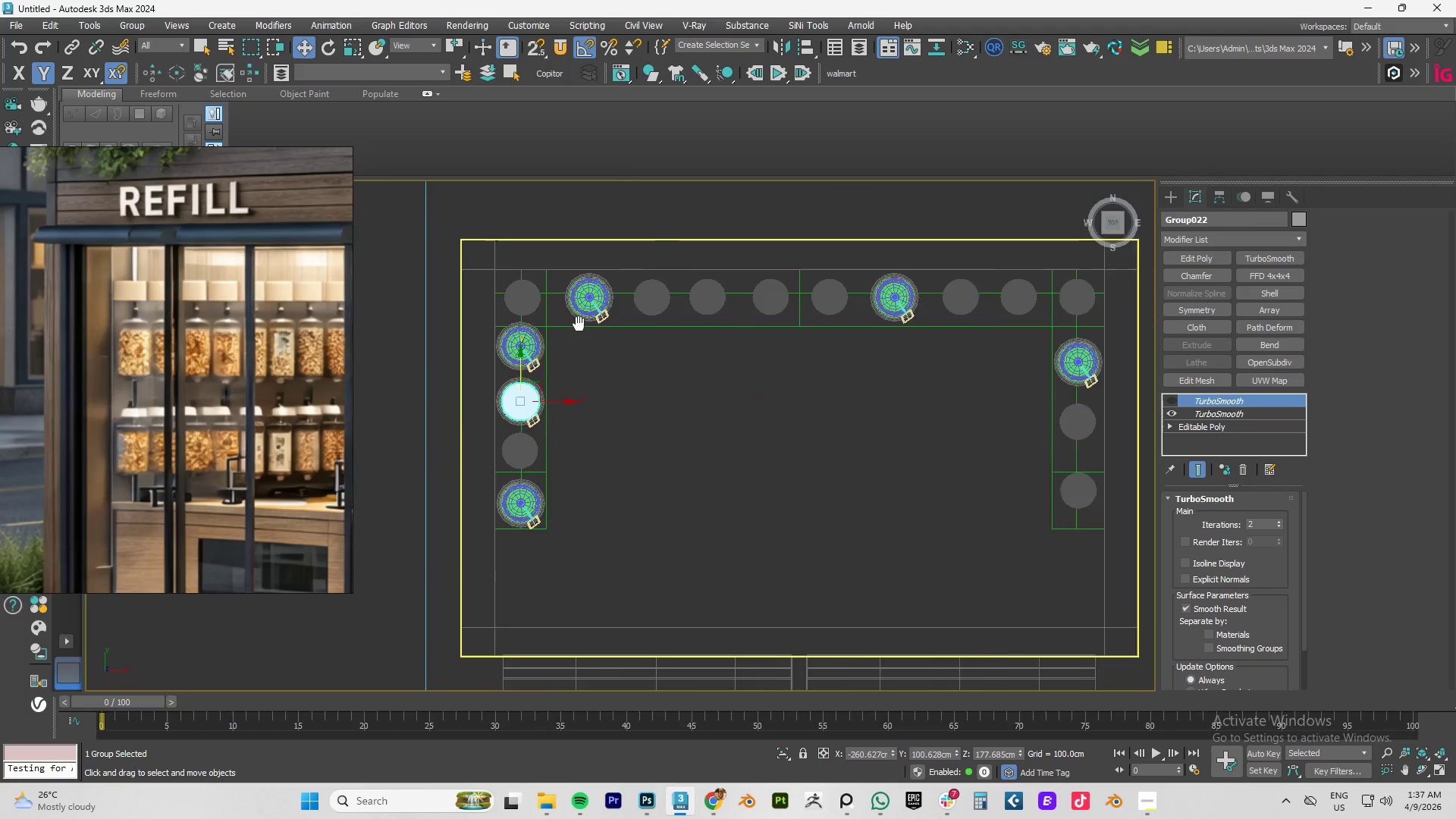 
scroll: coordinate [581, 324], scroll_direction: up, amount: 1.0
 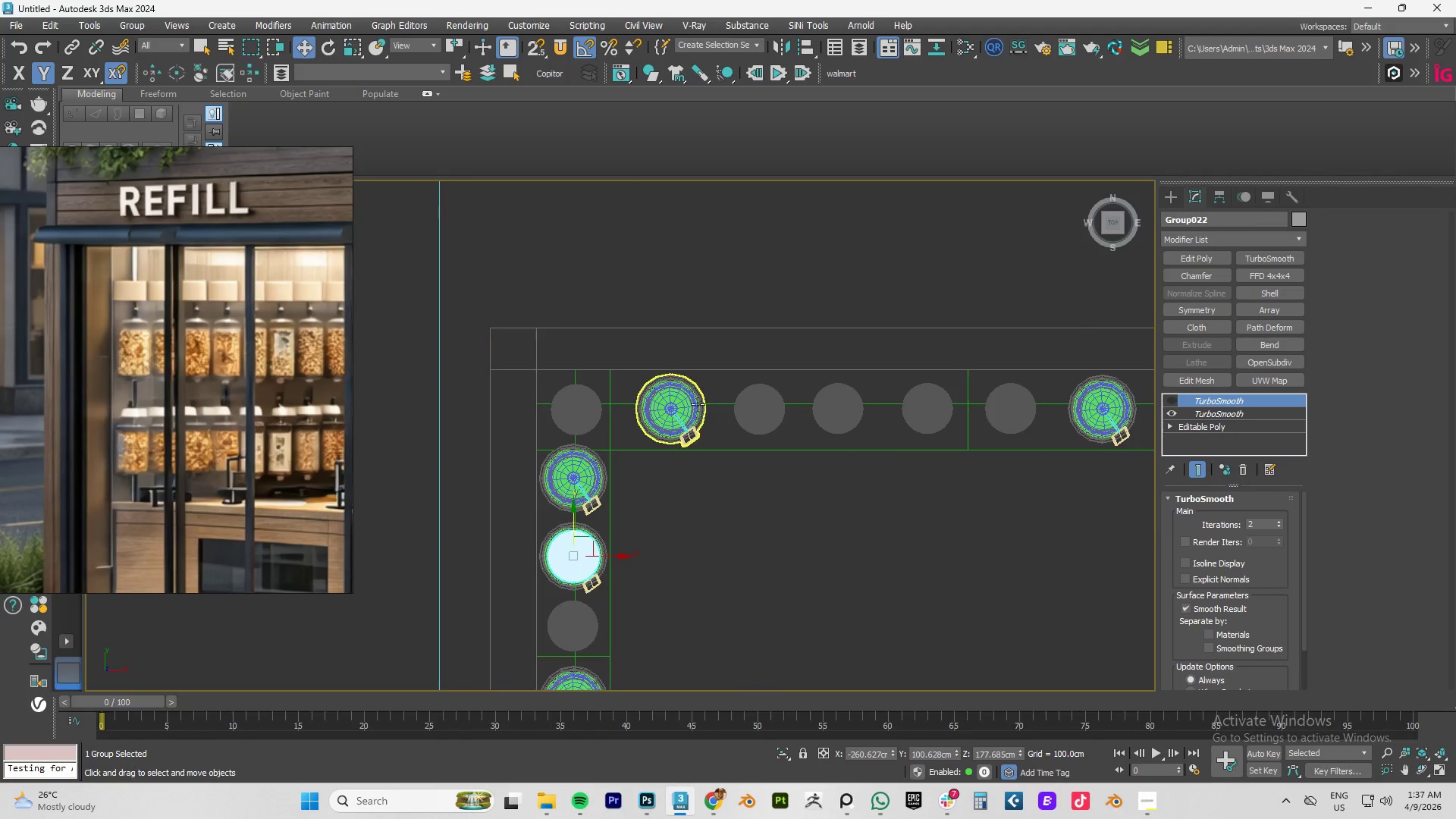 
left_click([676, 413])
 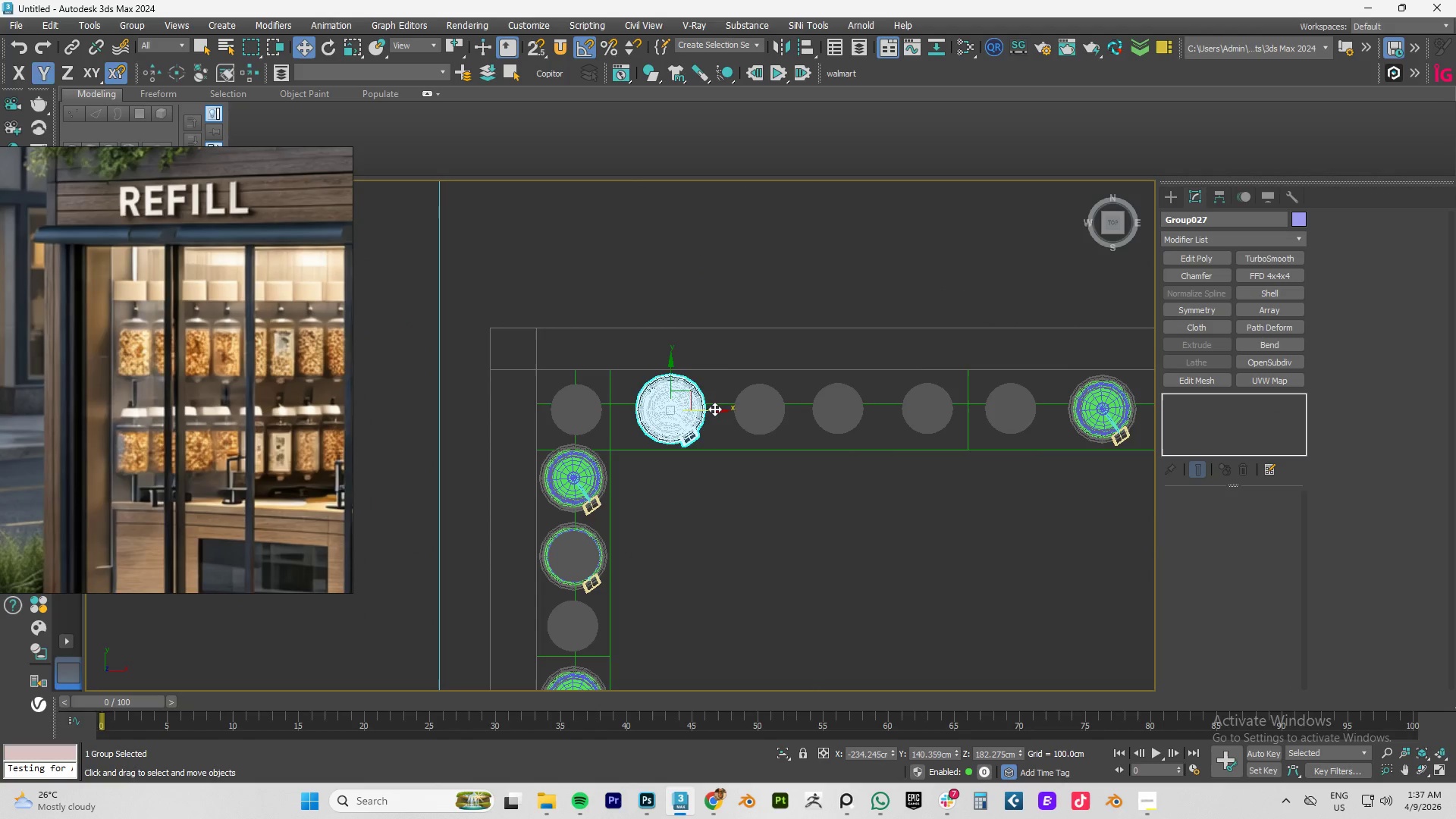 
left_click_drag(start_coordinate=[714, 409], to_coordinate=[916, 392])
 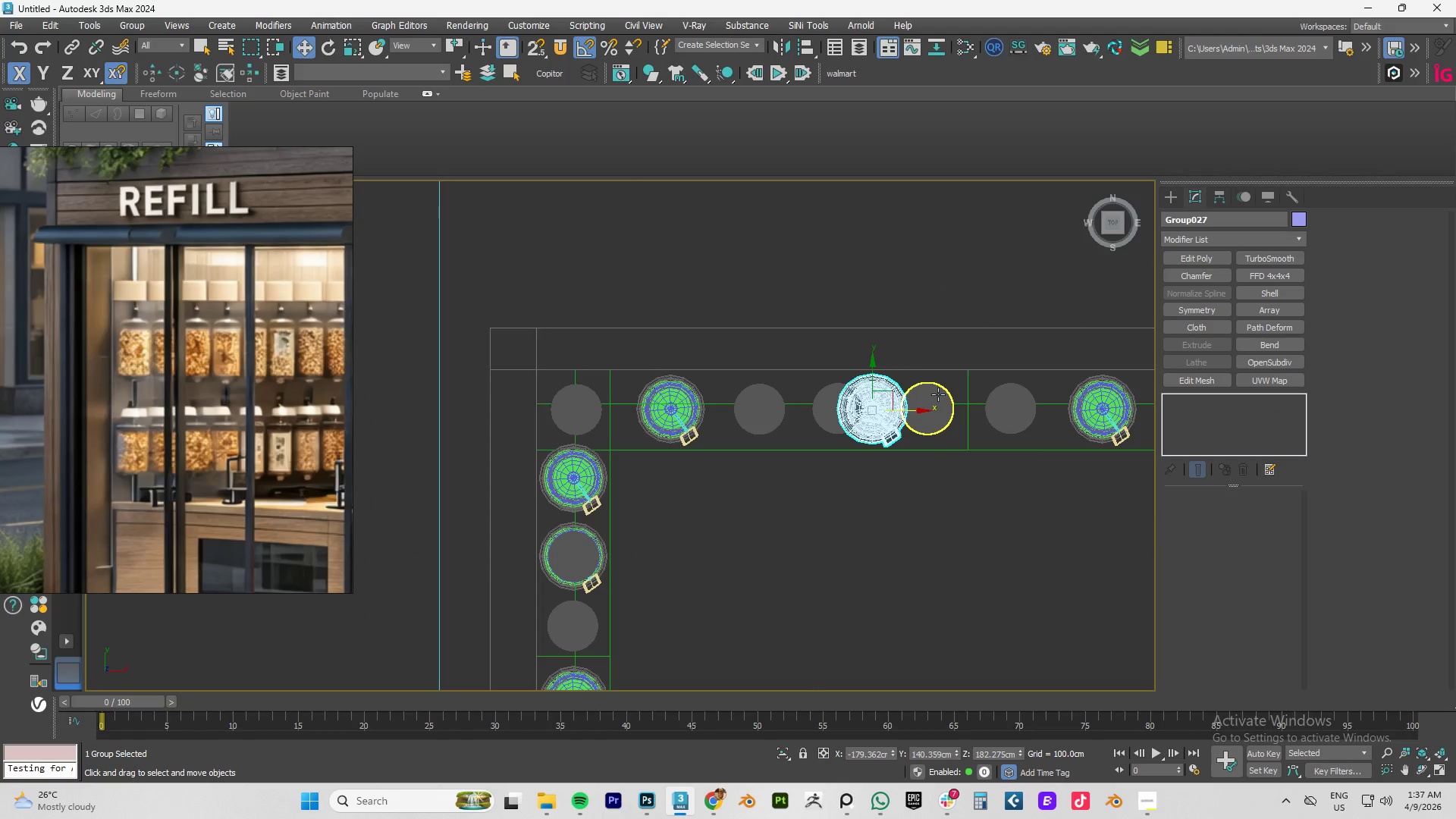 
left_click([938, 394])
 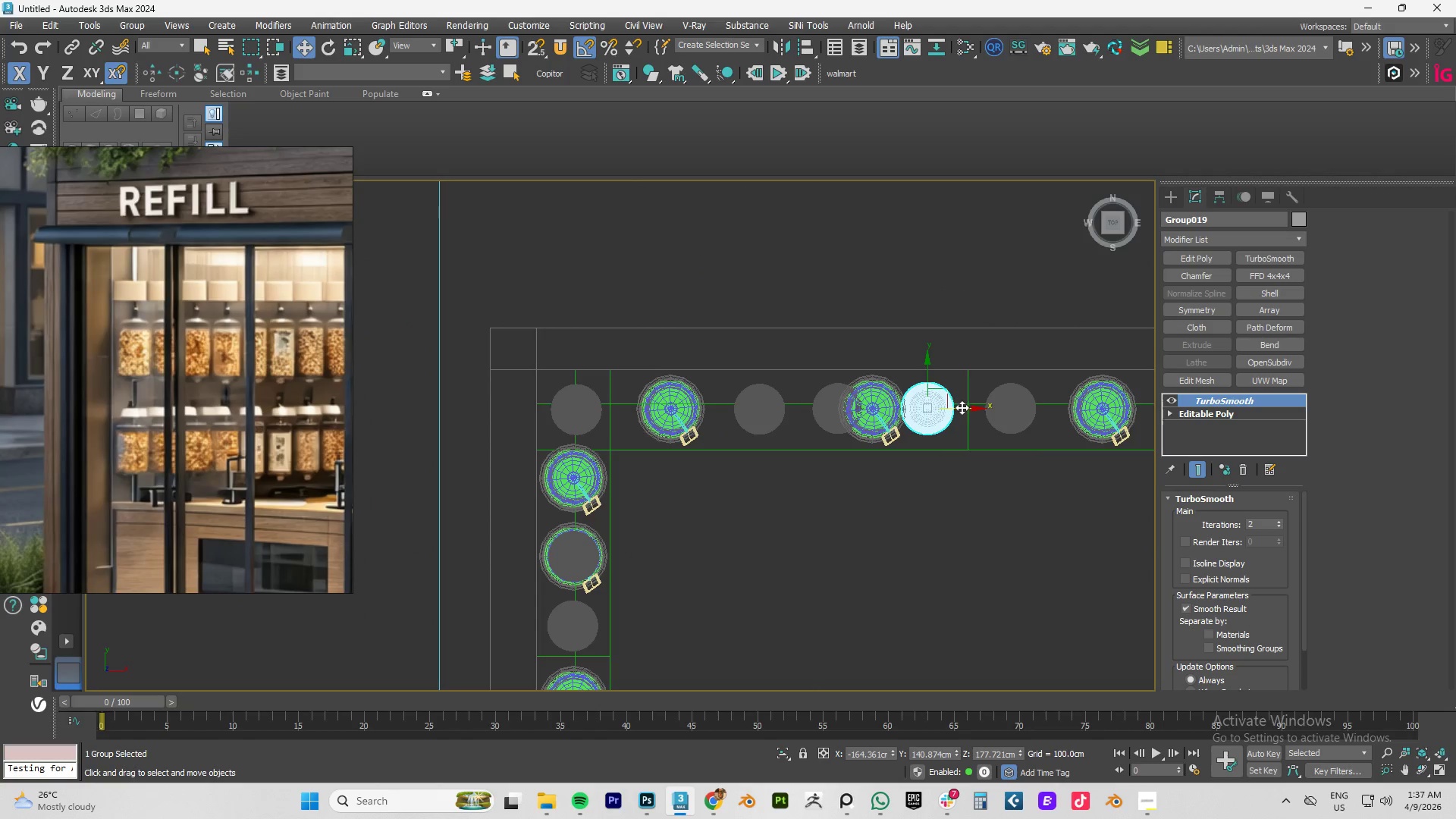 
left_click_drag(start_coordinate=[965, 407], to_coordinate=[707, 412])
 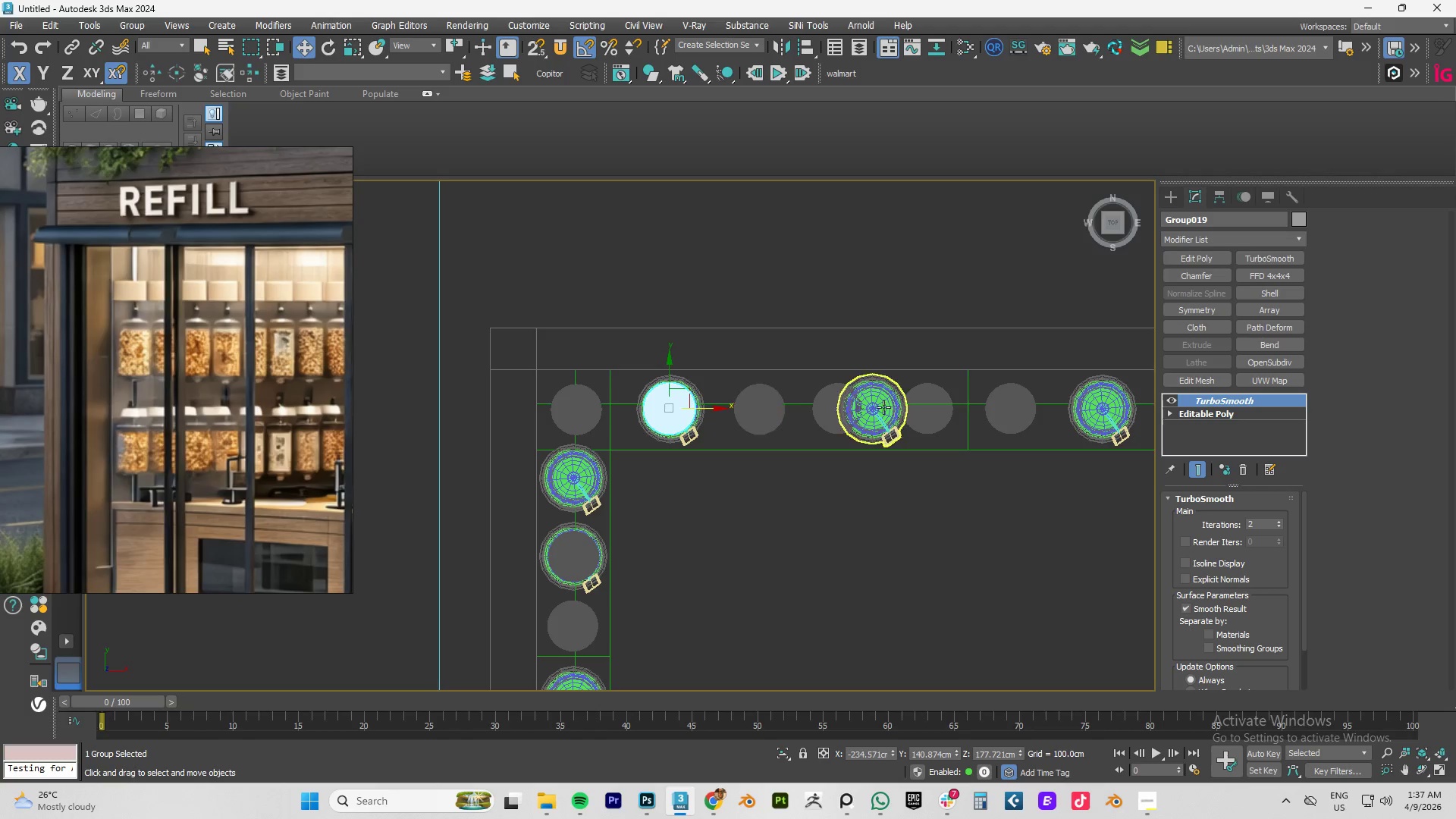 
left_click([879, 407])
 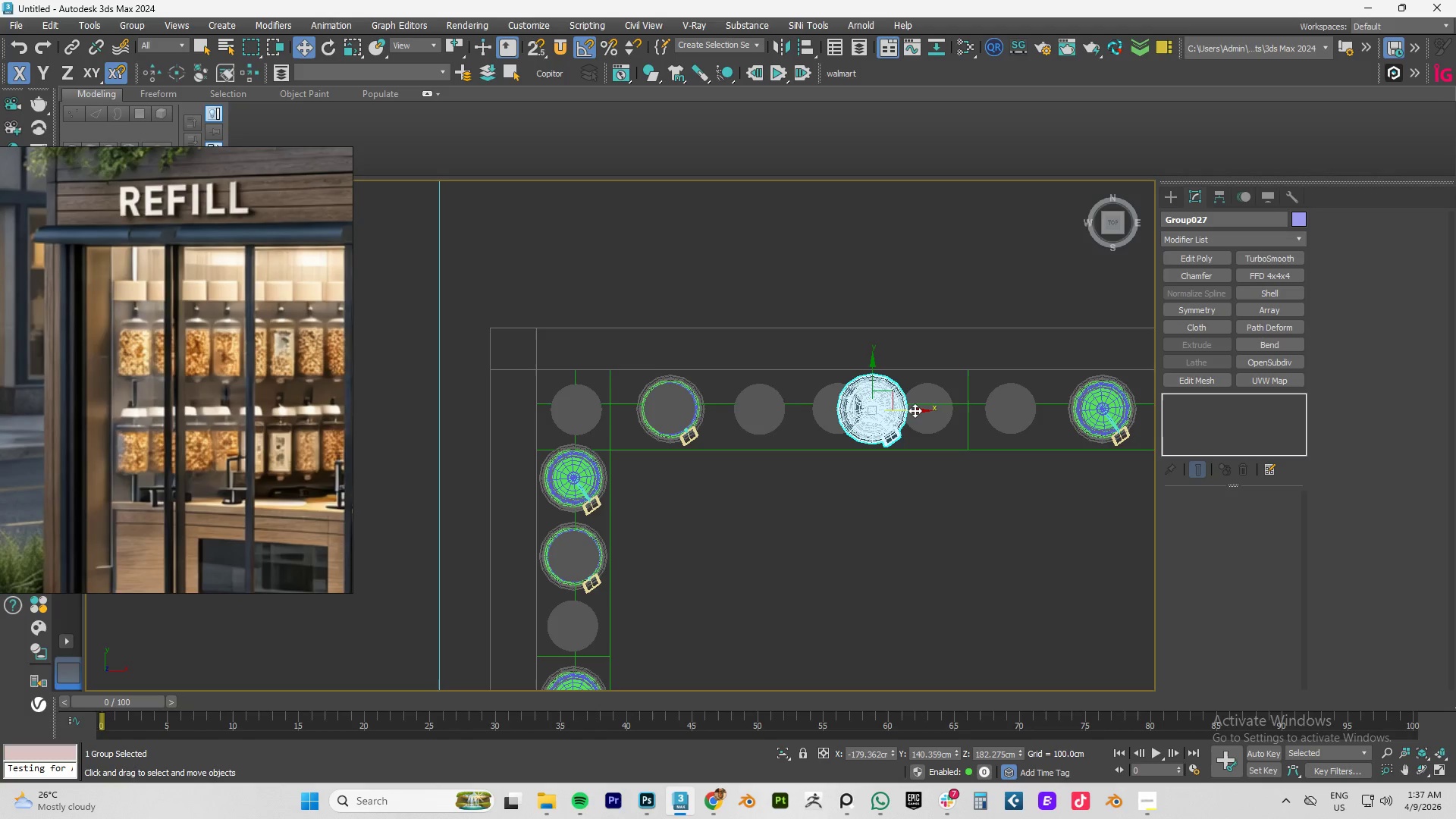 
left_click_drag(start_coordinate=[915, 411], to_coordinate=[974, 411])
 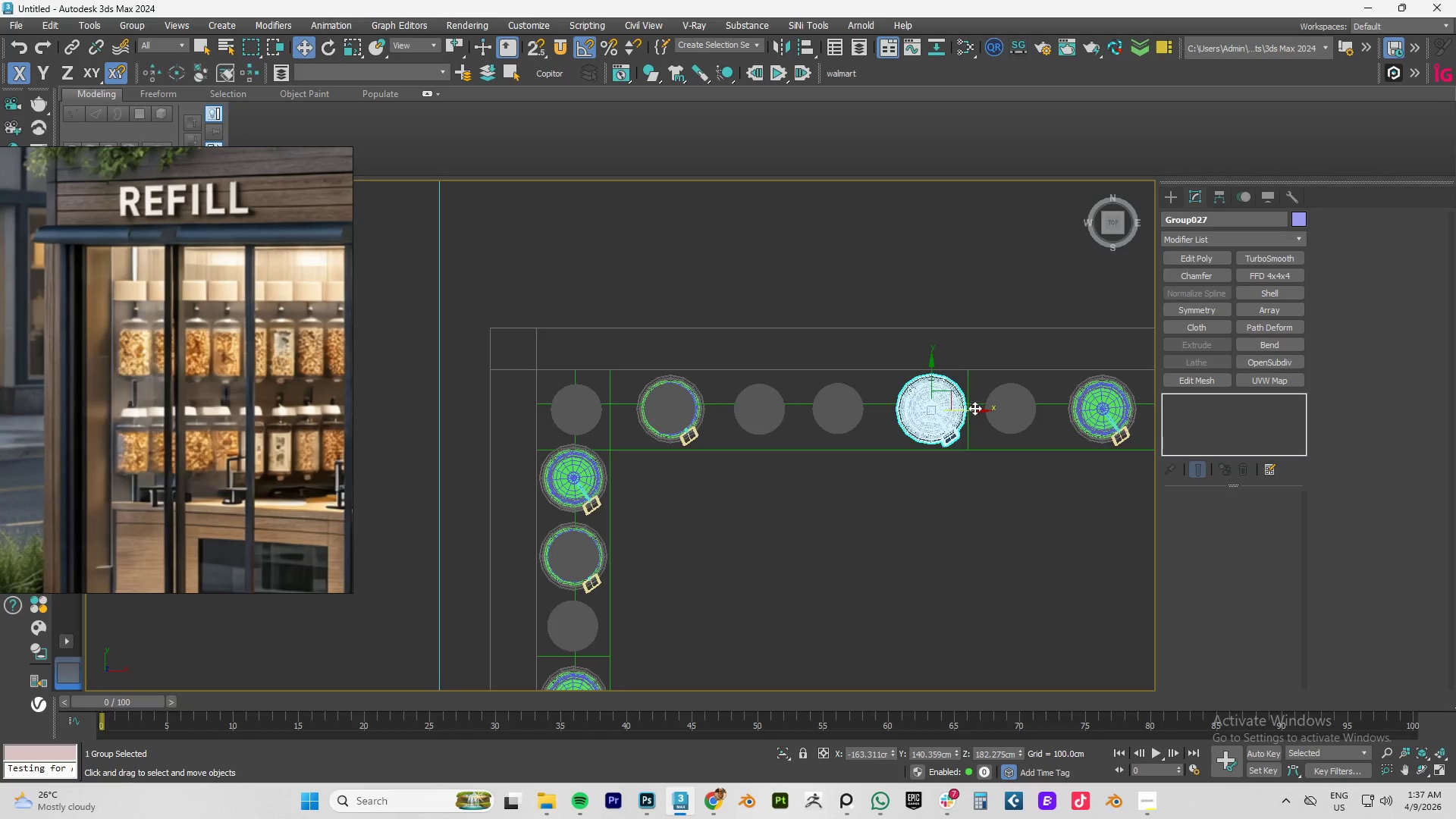 
scroll: coordinate [974, 408], scroll_direction: down, amount: 2.0
 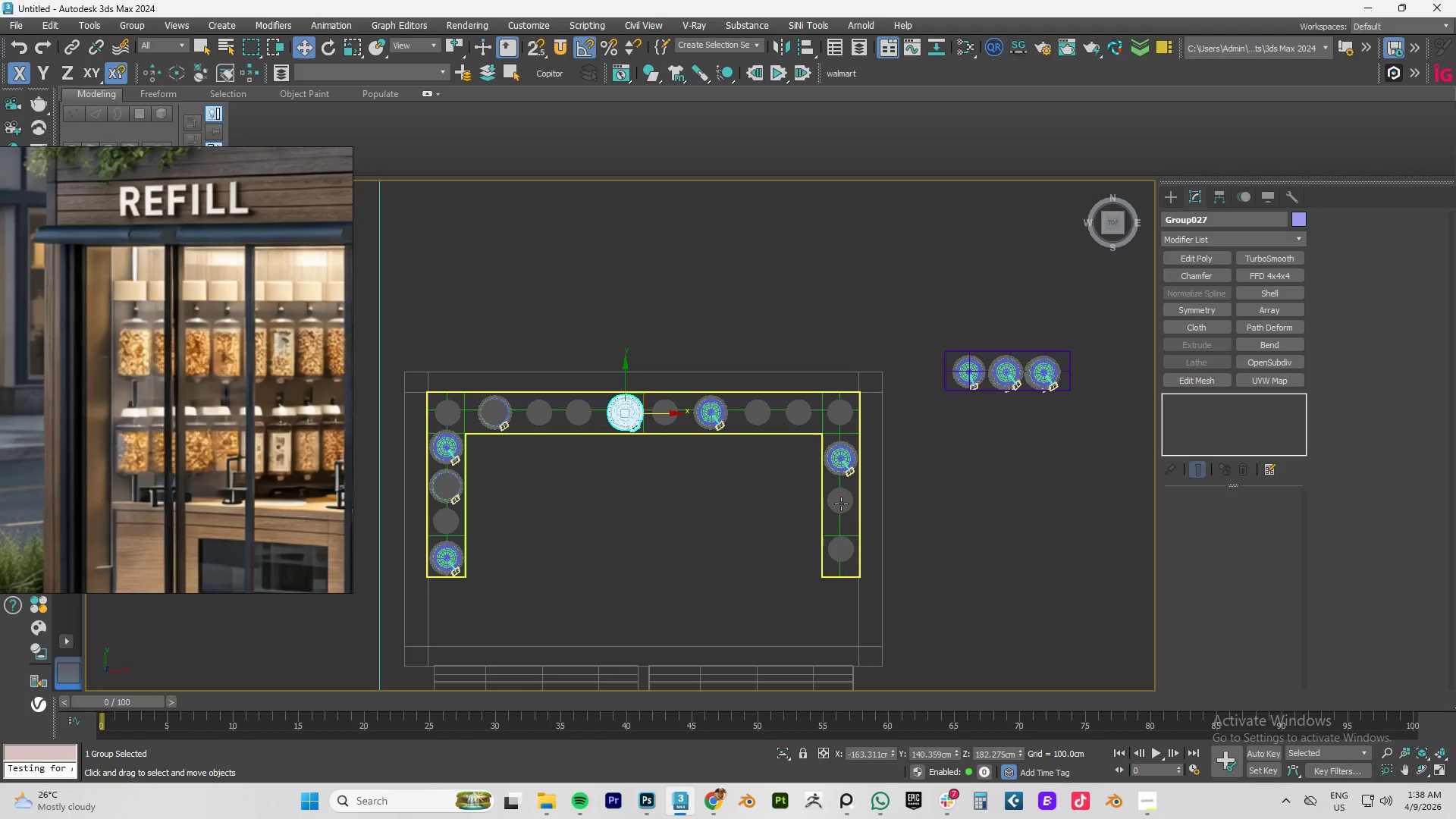 
left_click([800, 413])
 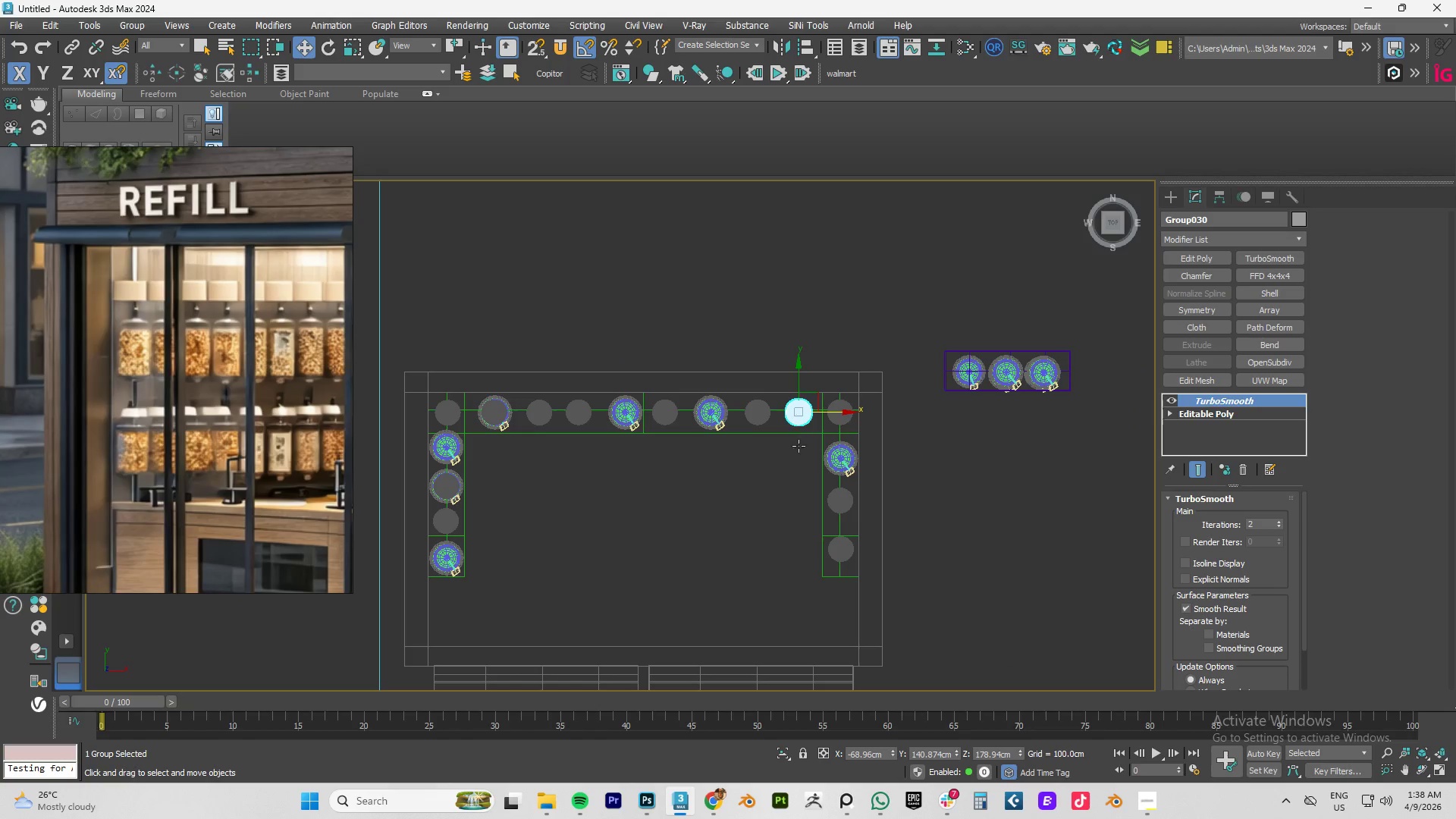 
type(fz)
 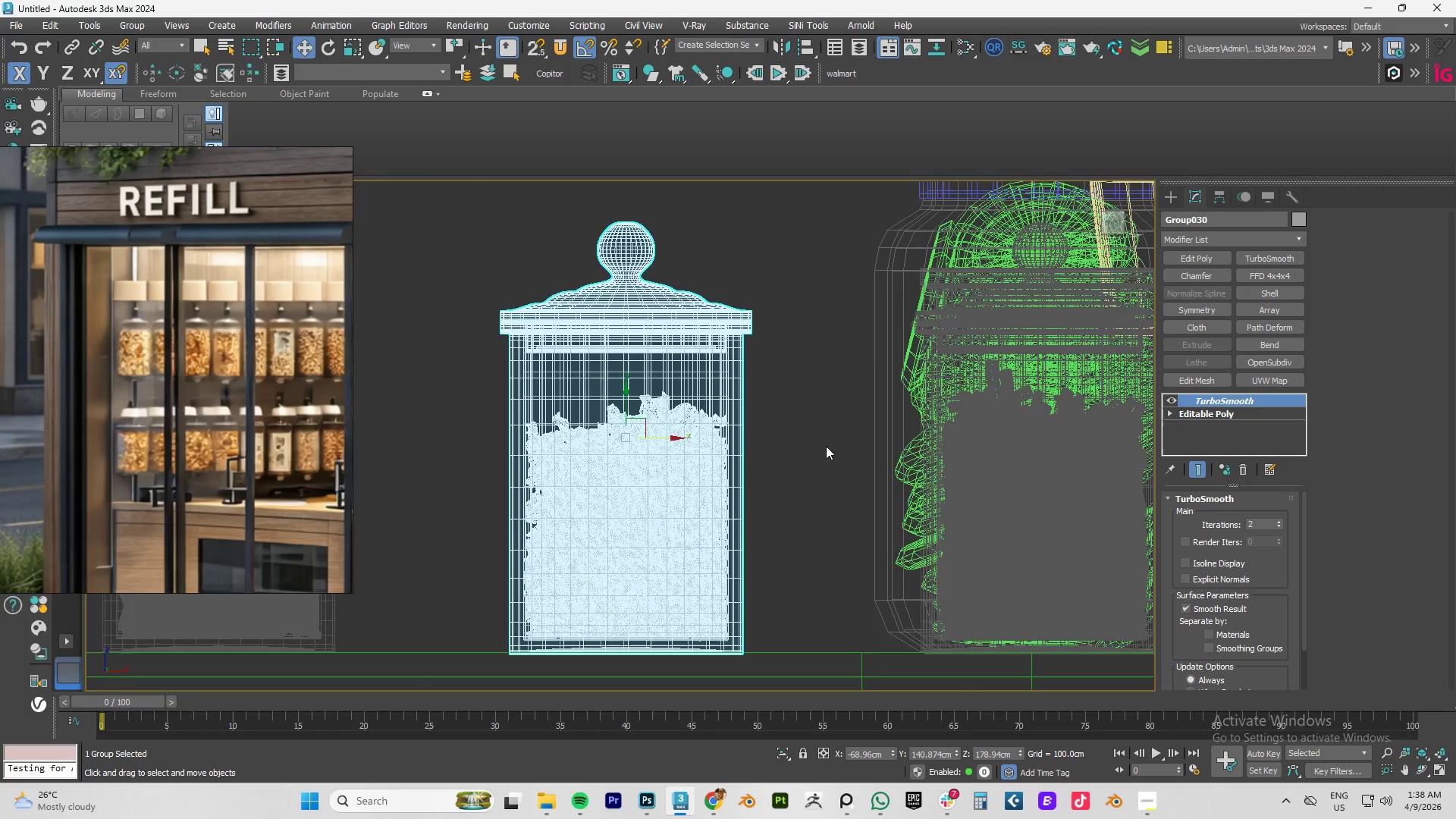 
scroll: coordinate [826, 445], scroll_direction: down, amount: 3.0
 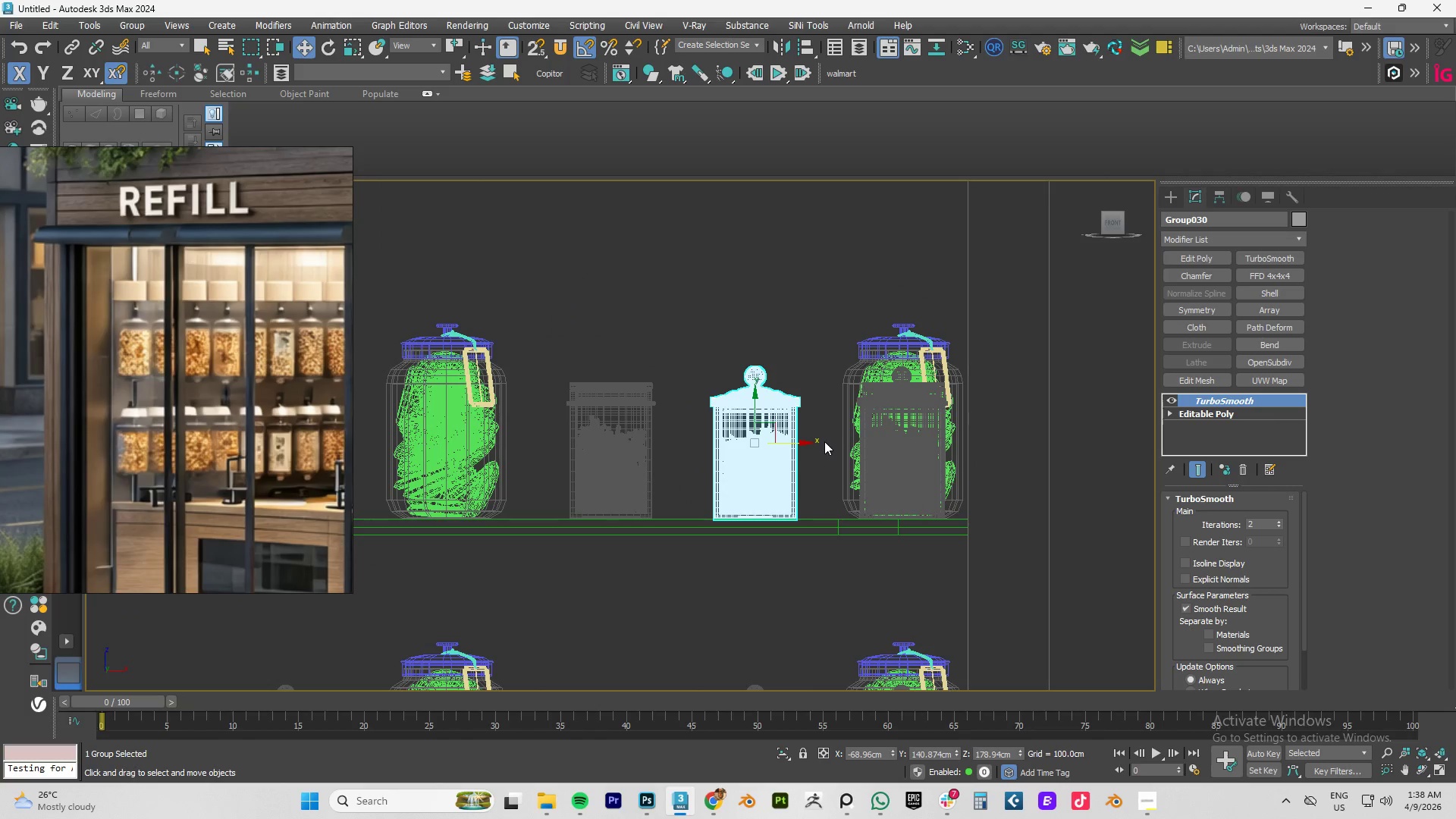 
key(F3)
 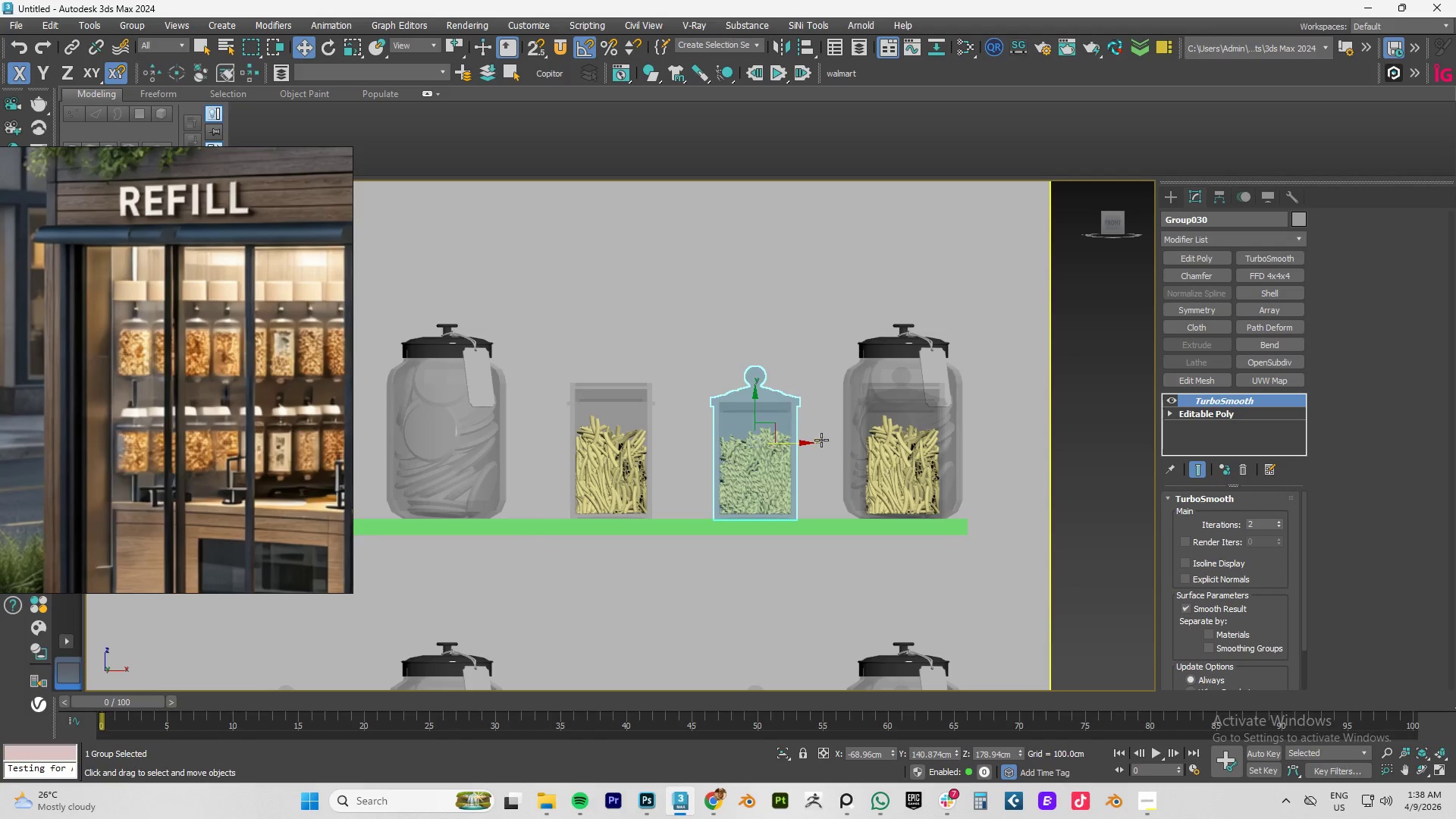 
key(F3)
 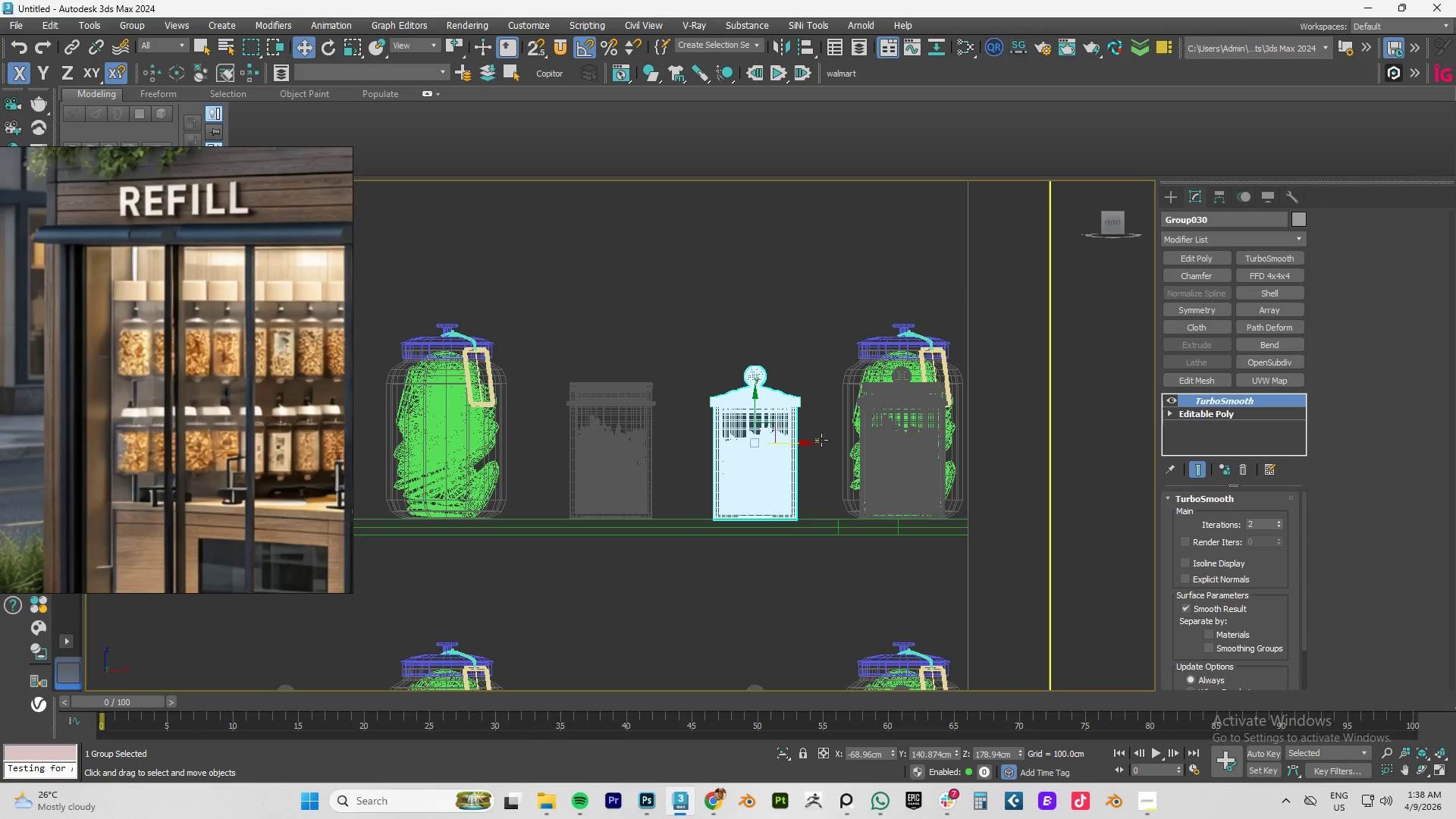 
key(F3)
 